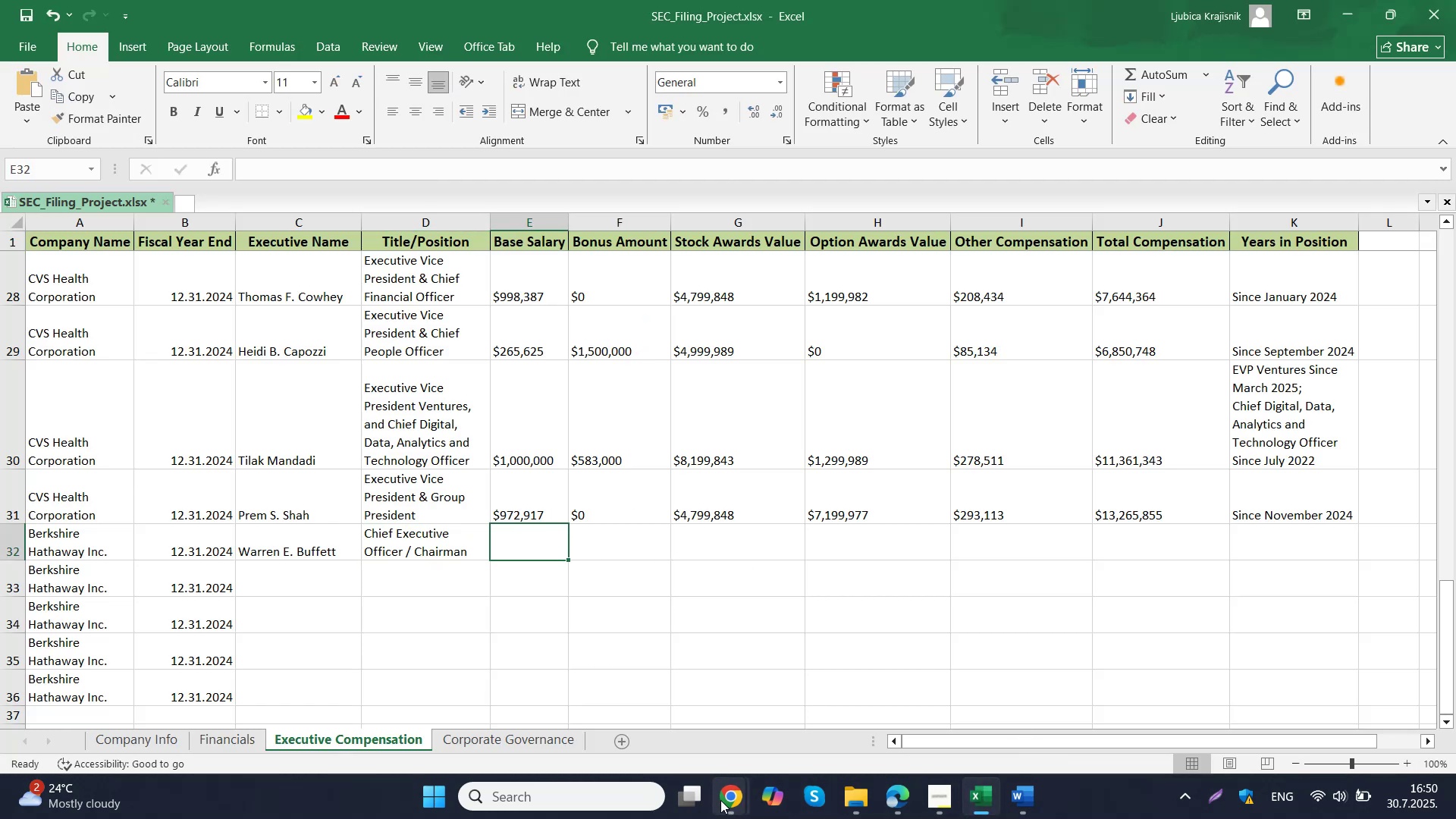 
left_click([657, 724])
 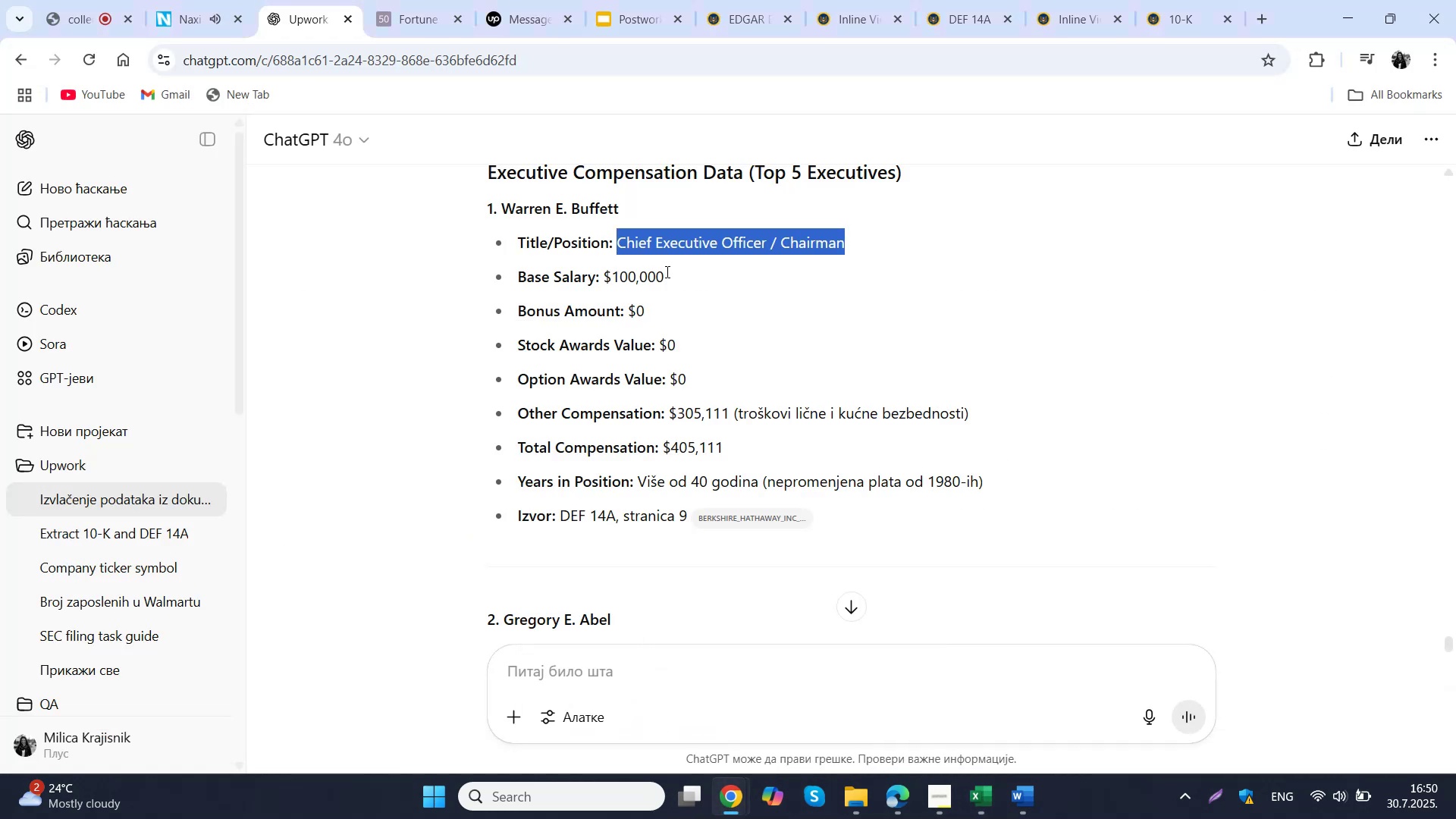 
left_click_drag(start_coordinate=[667, 272], to_coordinate=[604, 262])
 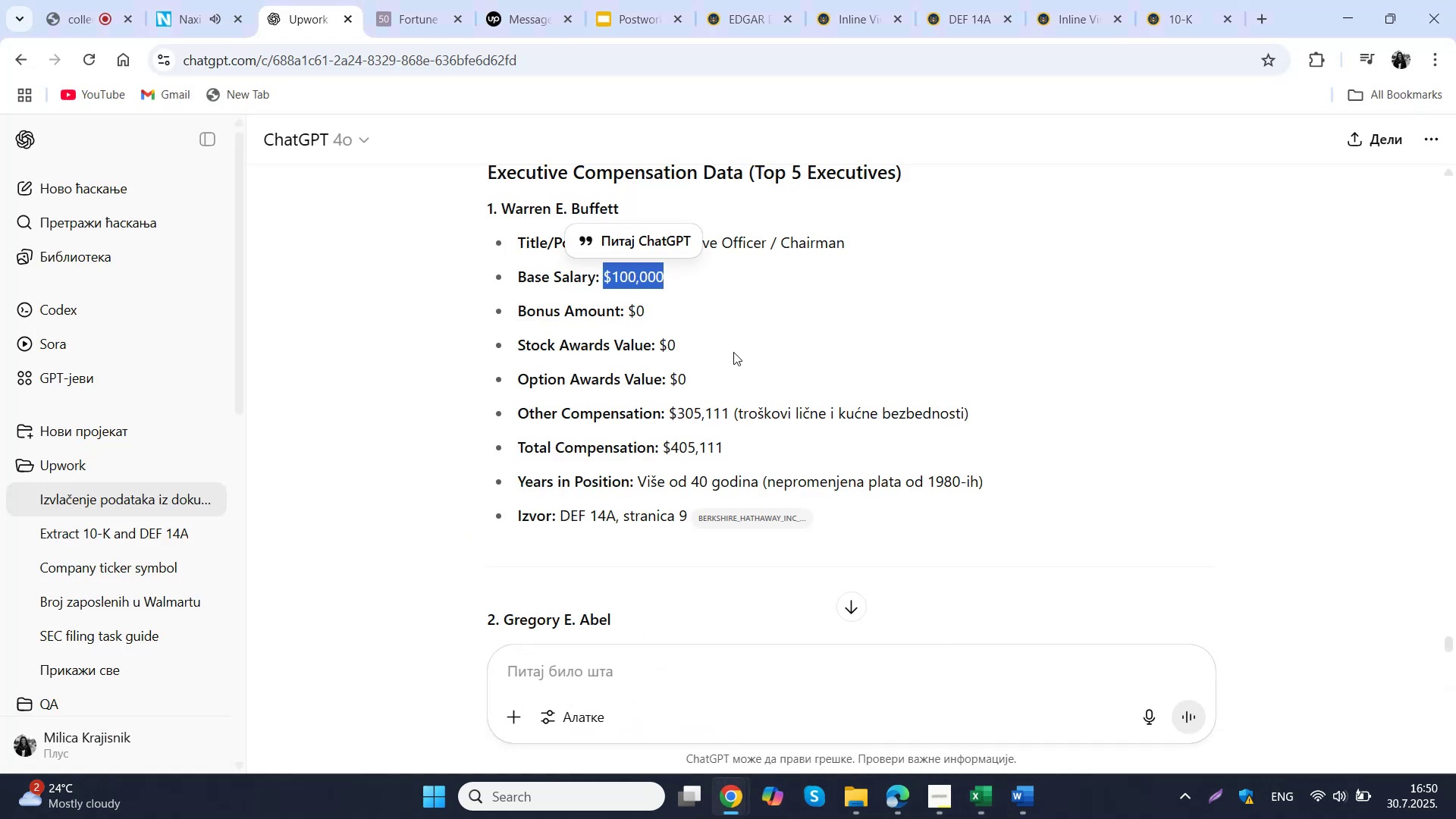 
key(Control+C)
 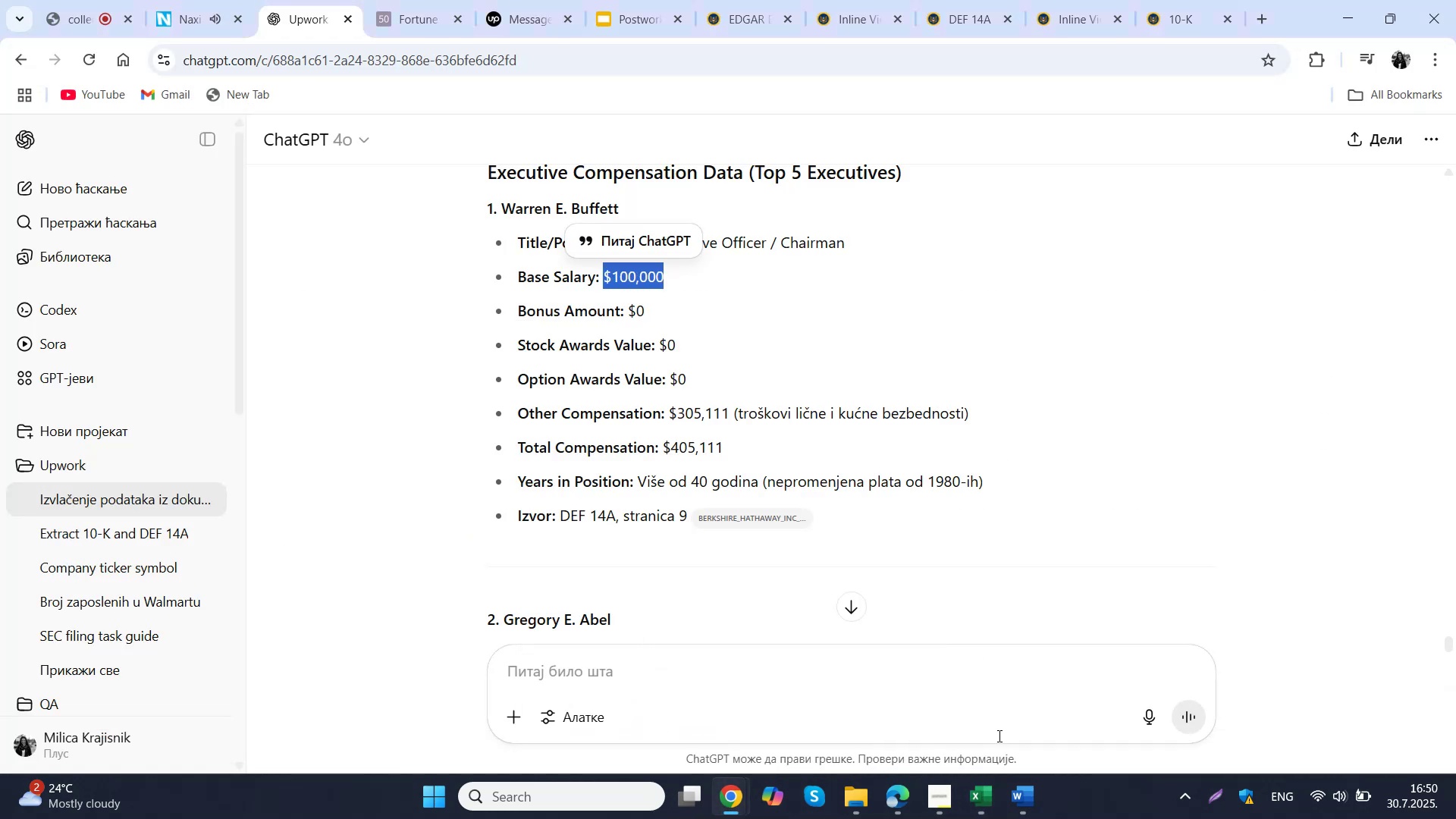 
left_click([990, 818])
 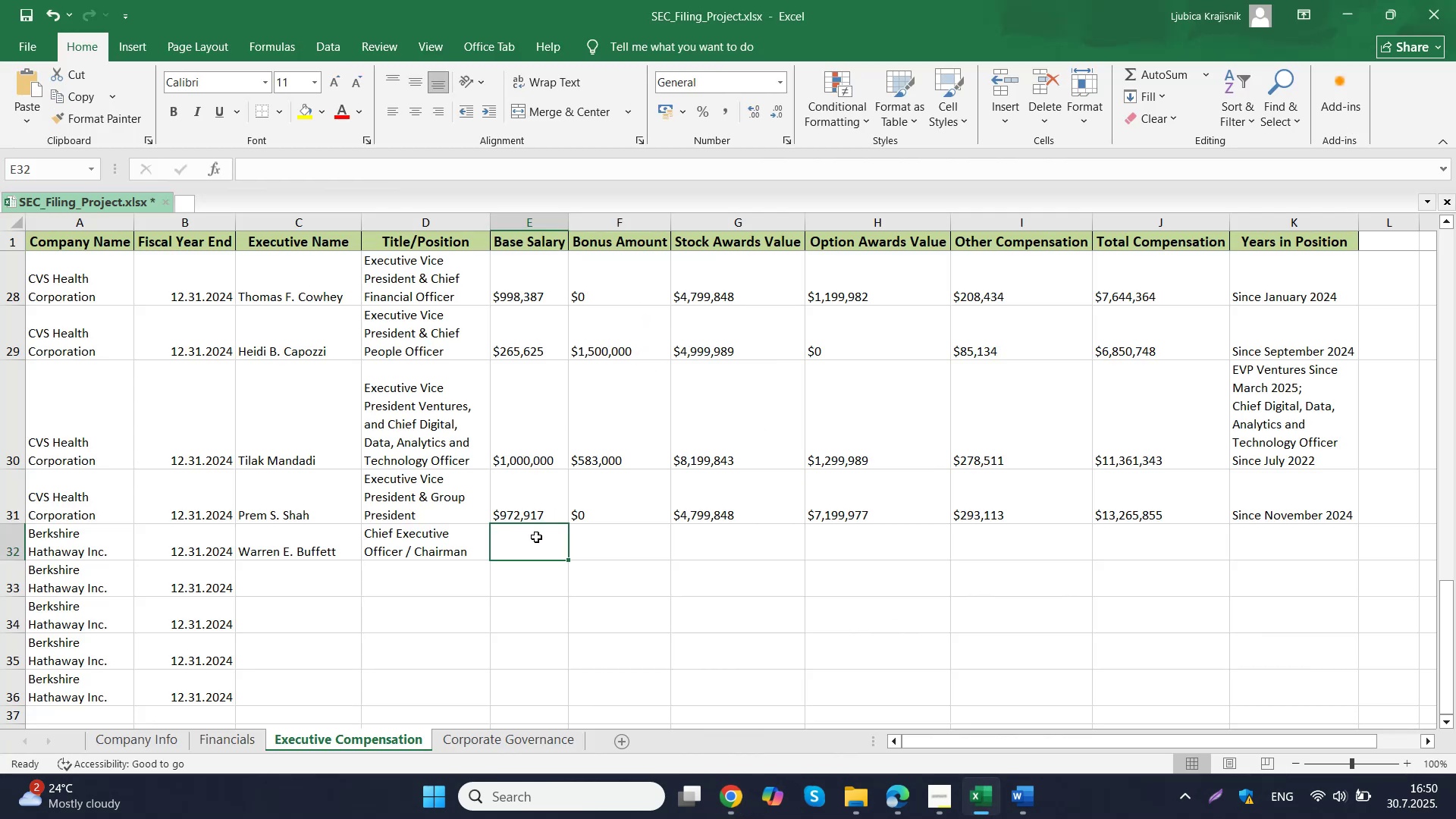 
double_click([536, 537])
 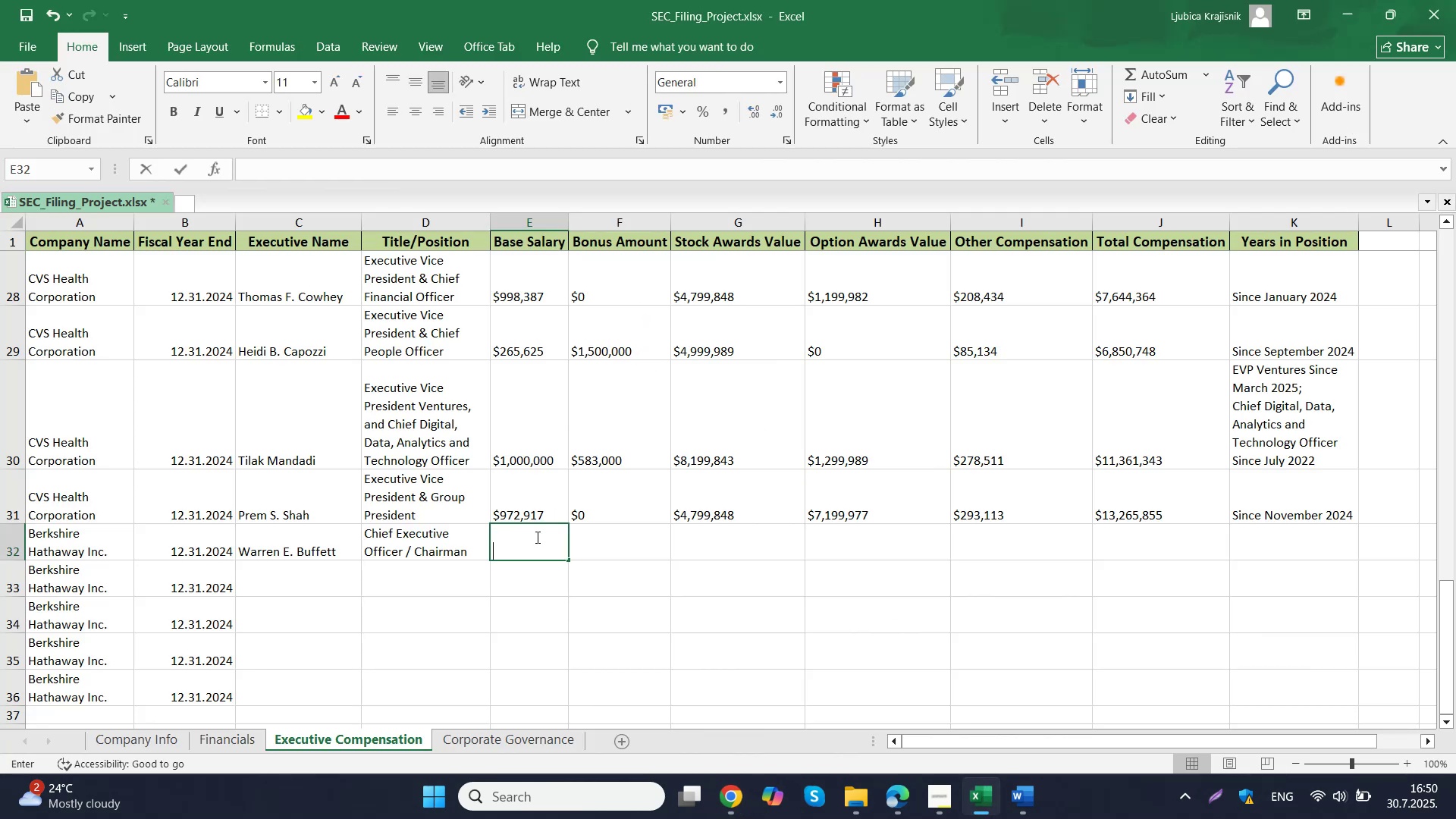 
key(Control+ControlLeft)
 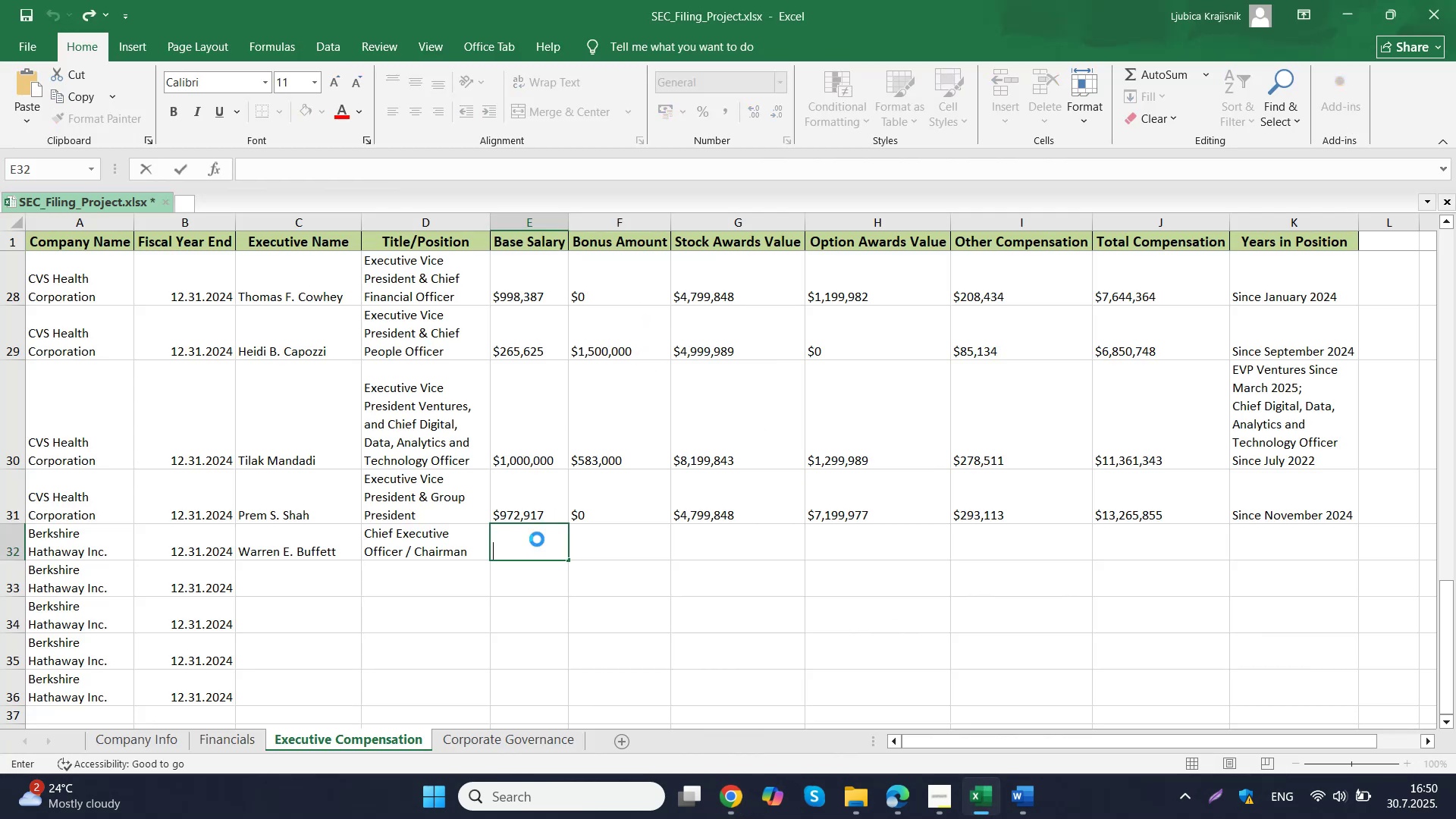 
key(Control+V)
 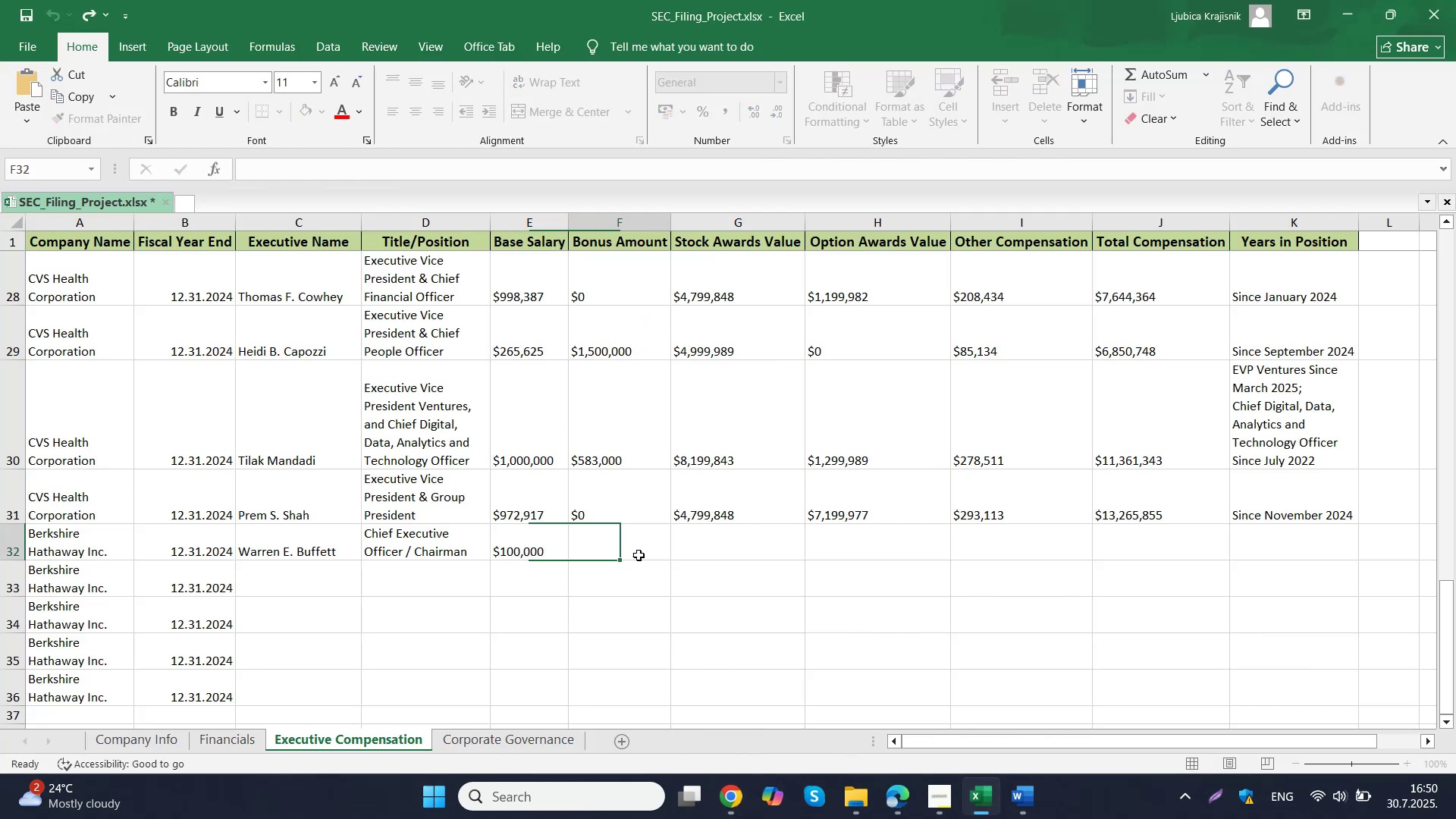 
left_click([639, 555])
 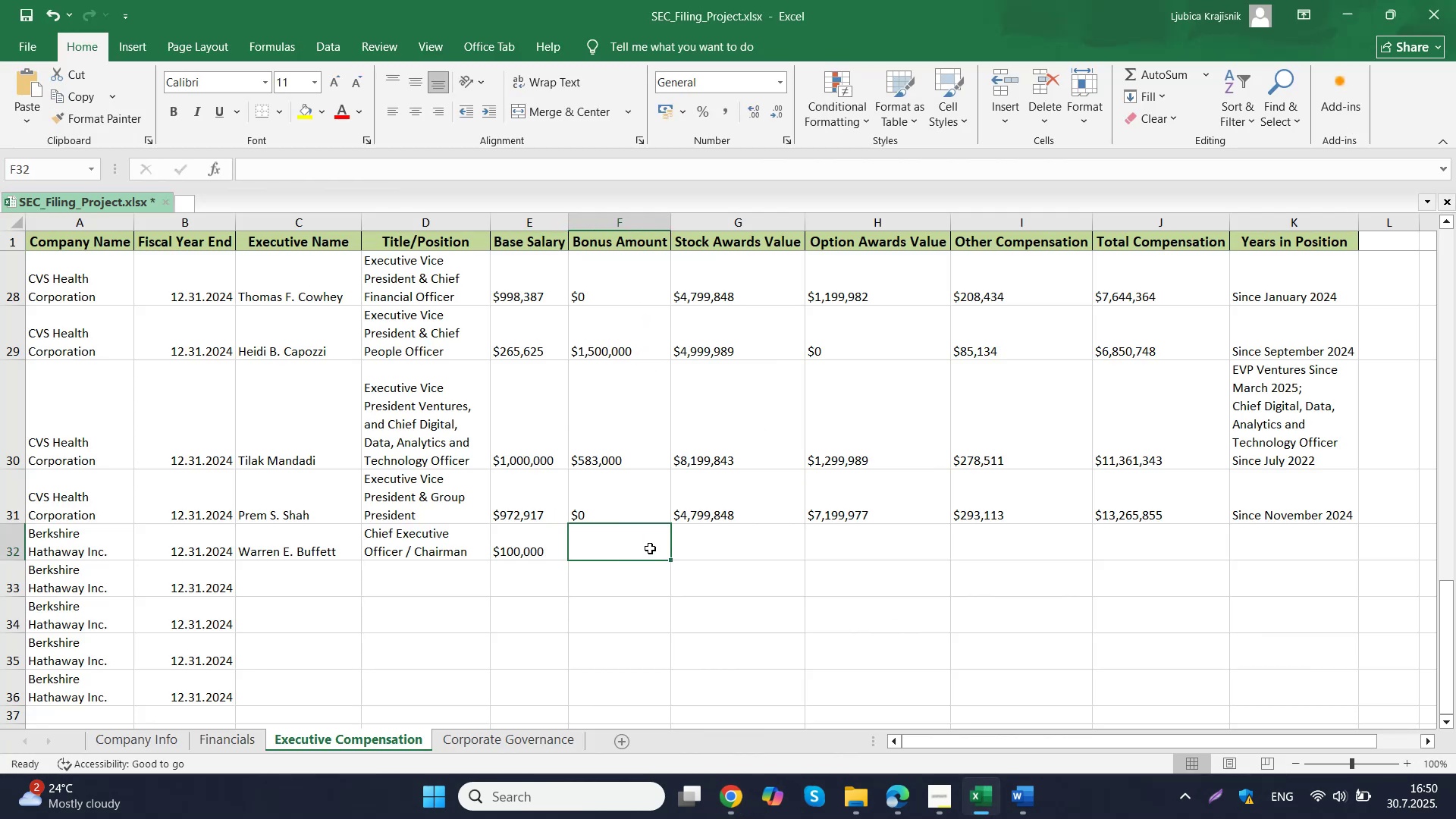 
type(0$)
 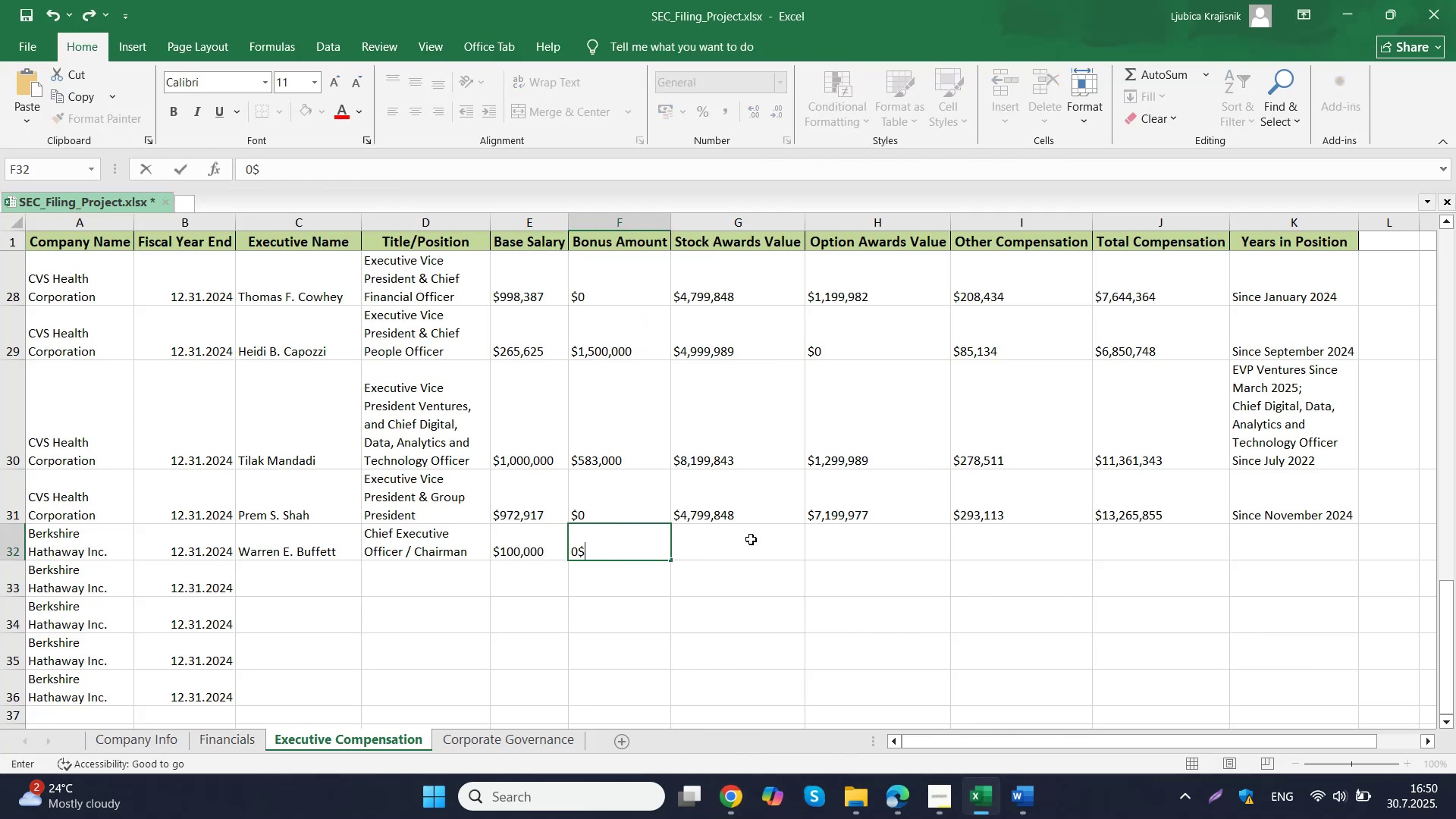 
left_click([751, 539])
 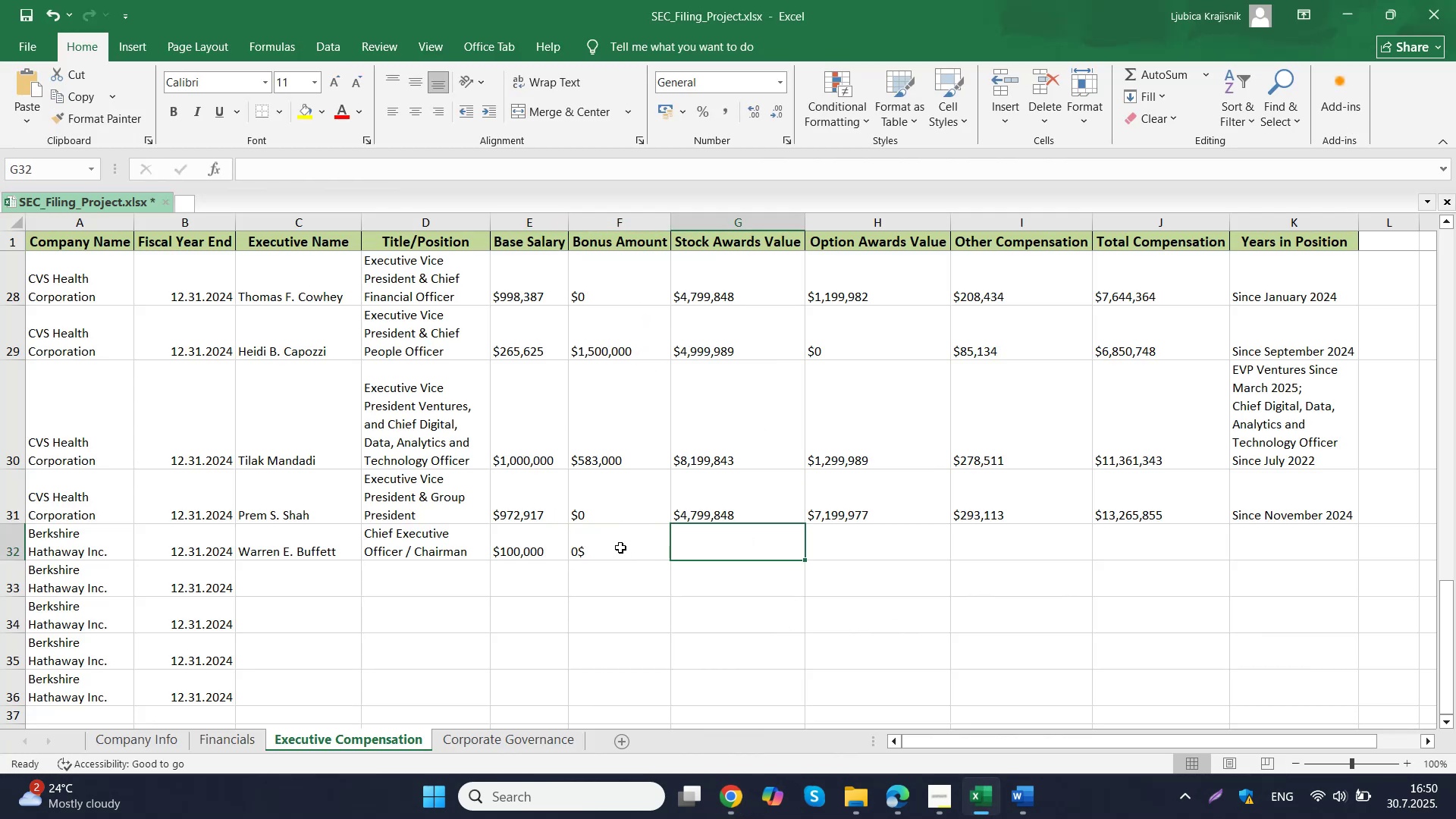 
double_click([619, 548])
 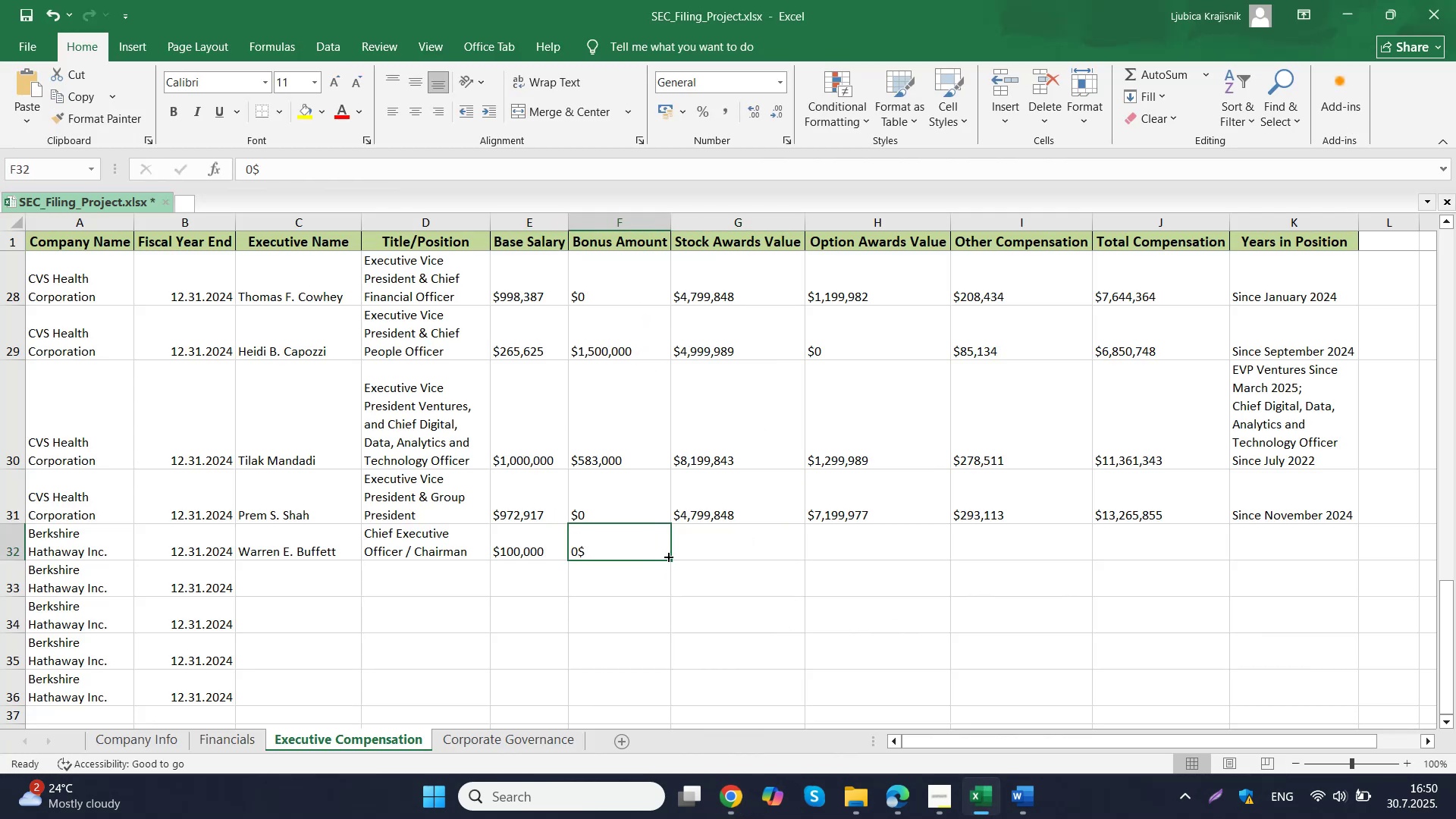 
left_click_drag(start_coordinate=[668, 556], to_coordinate=[880, 555])
 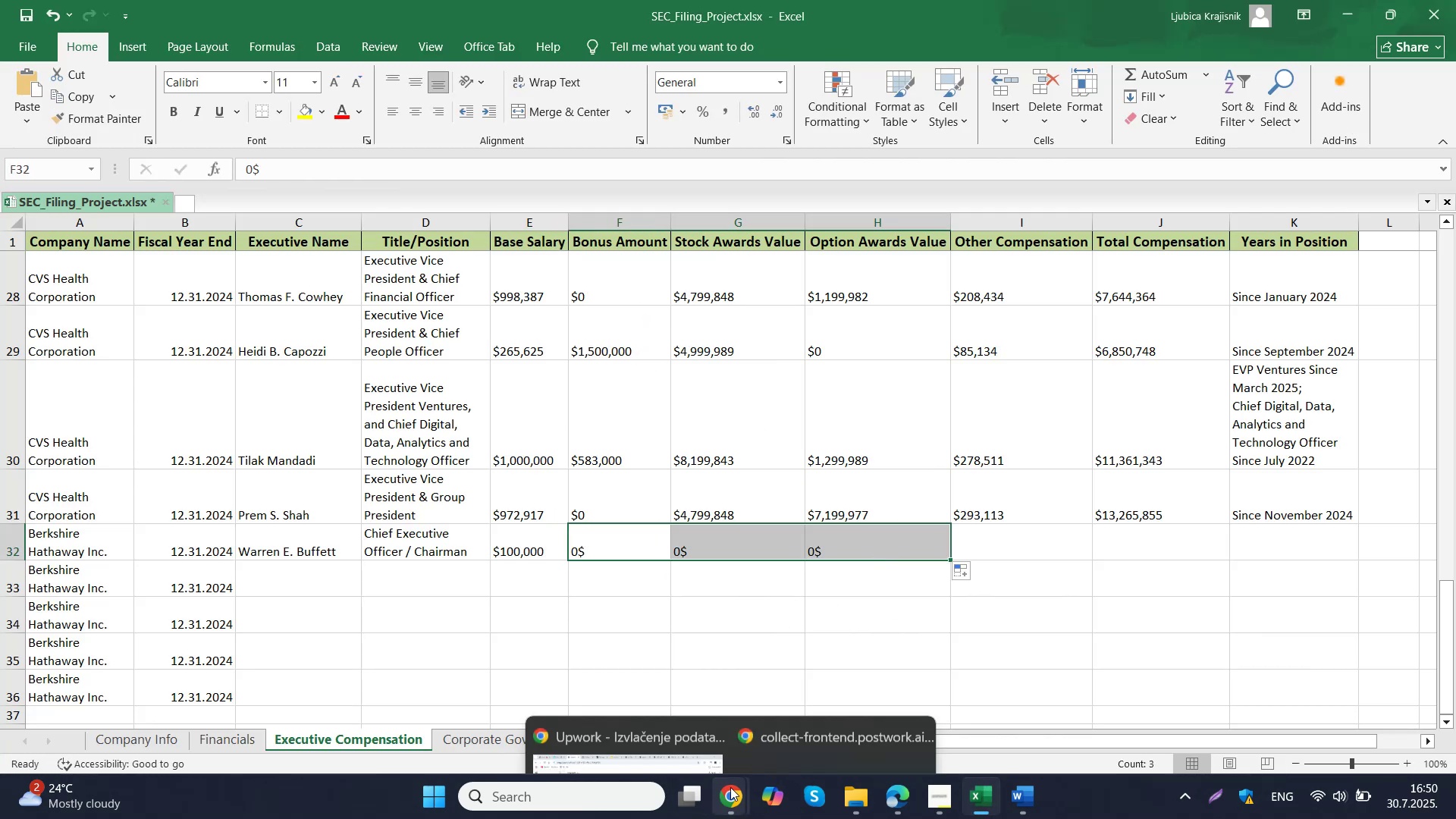 
left_click([624, 681])
 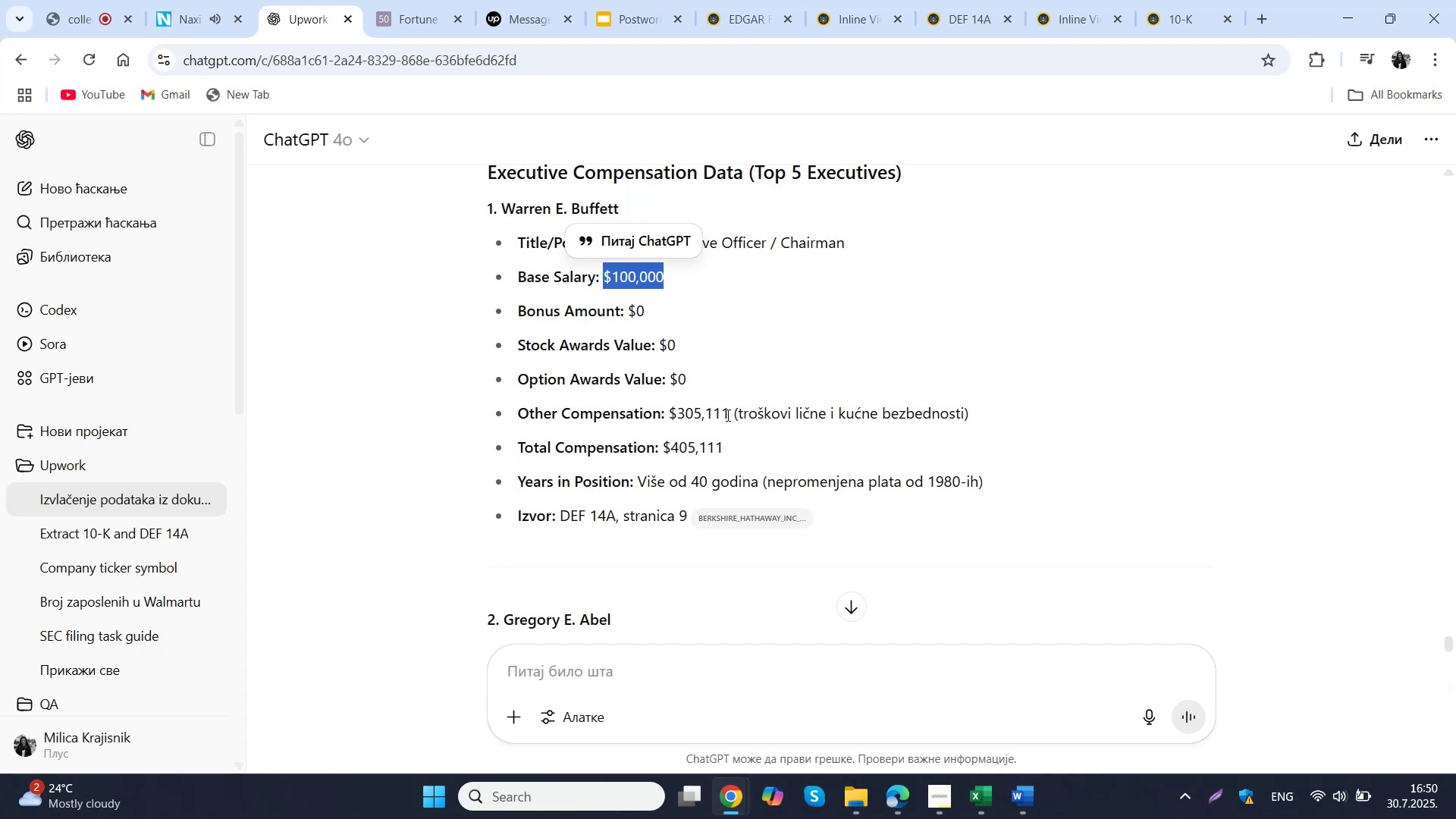 
left_click_drag(start_coordinate=[727, 415], to_coordinate=[672, 415])
 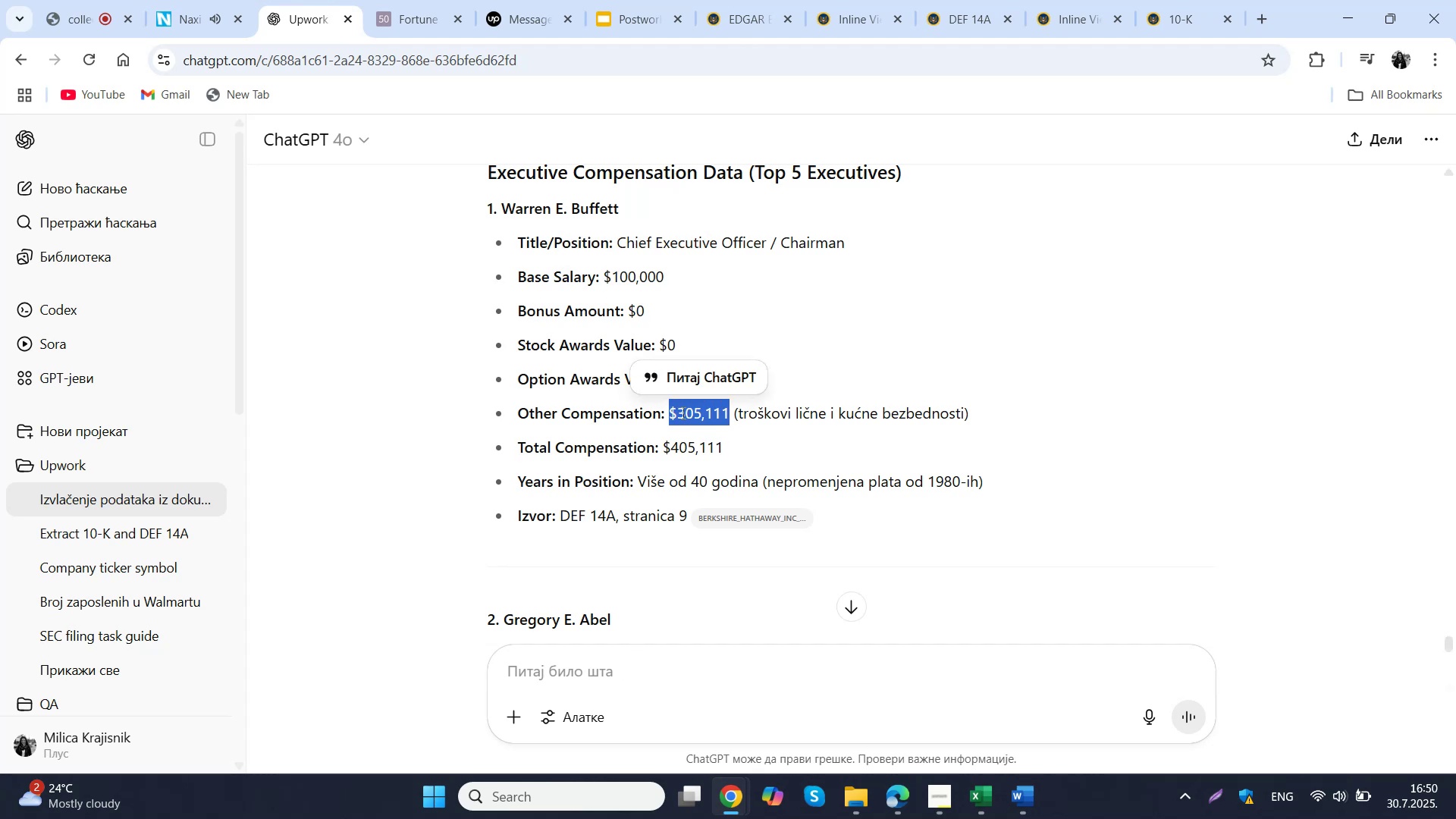 
key(Control+C)
 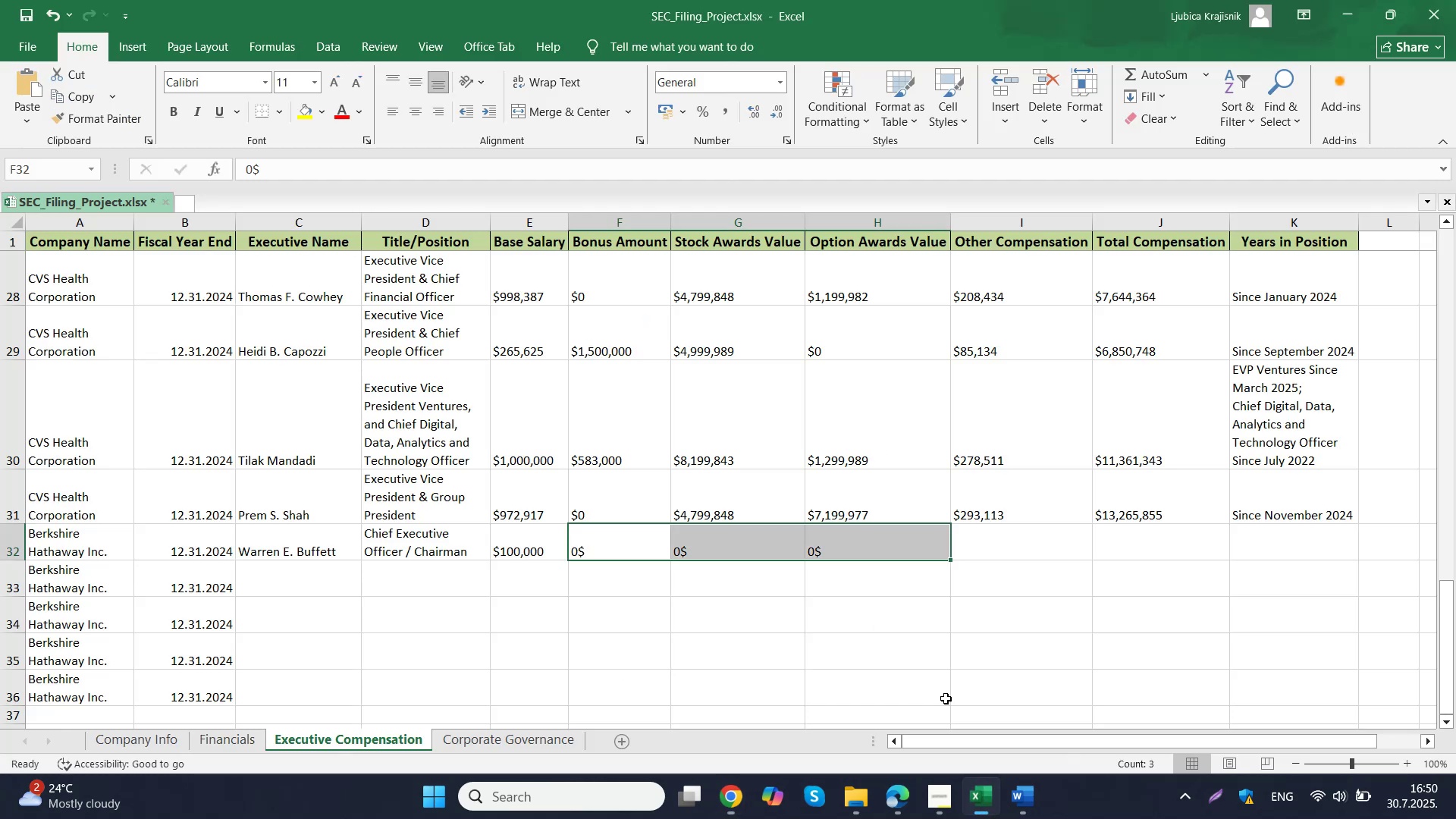 
double_click([995, 533])
 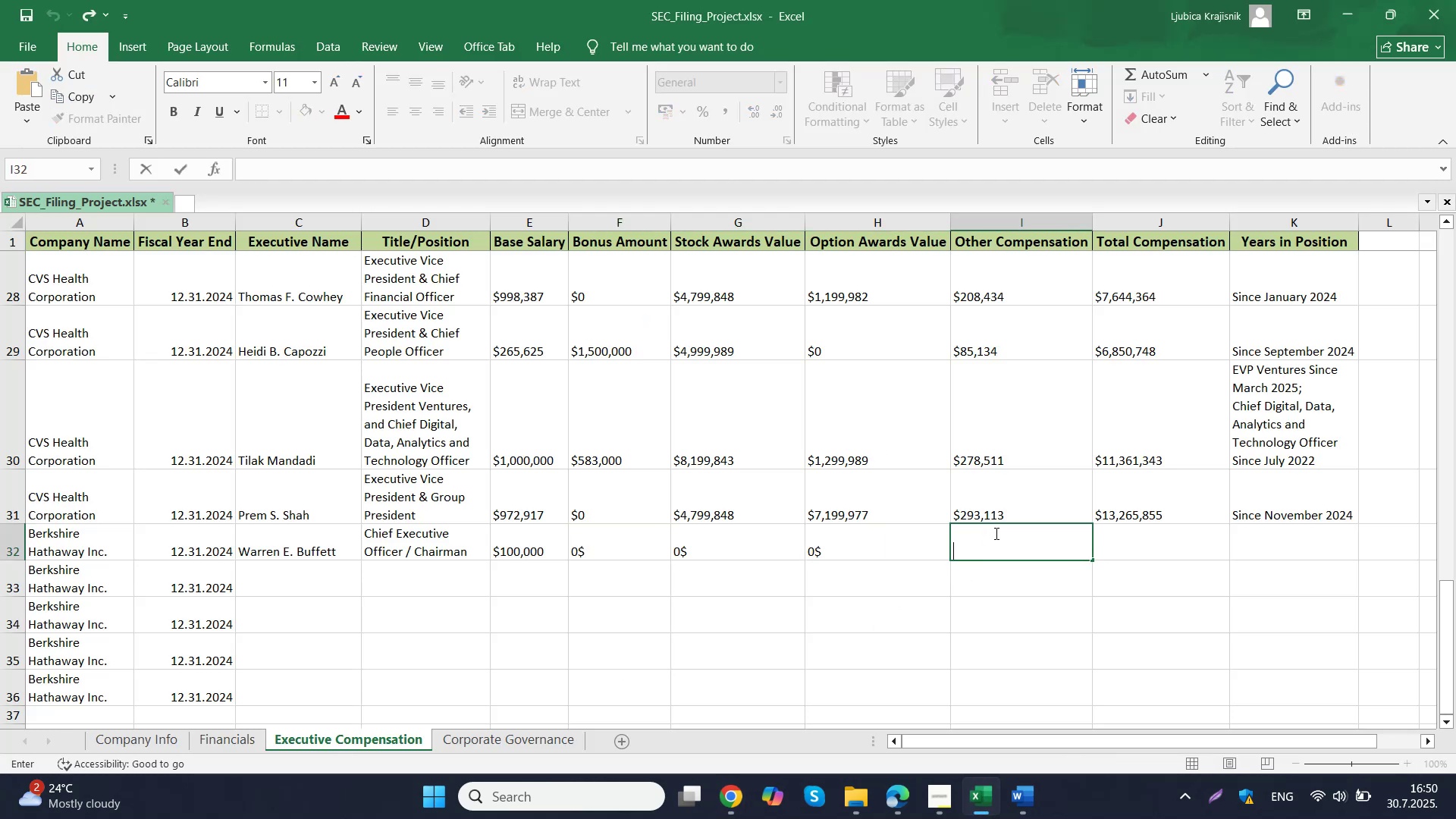 
key(Control+V)
 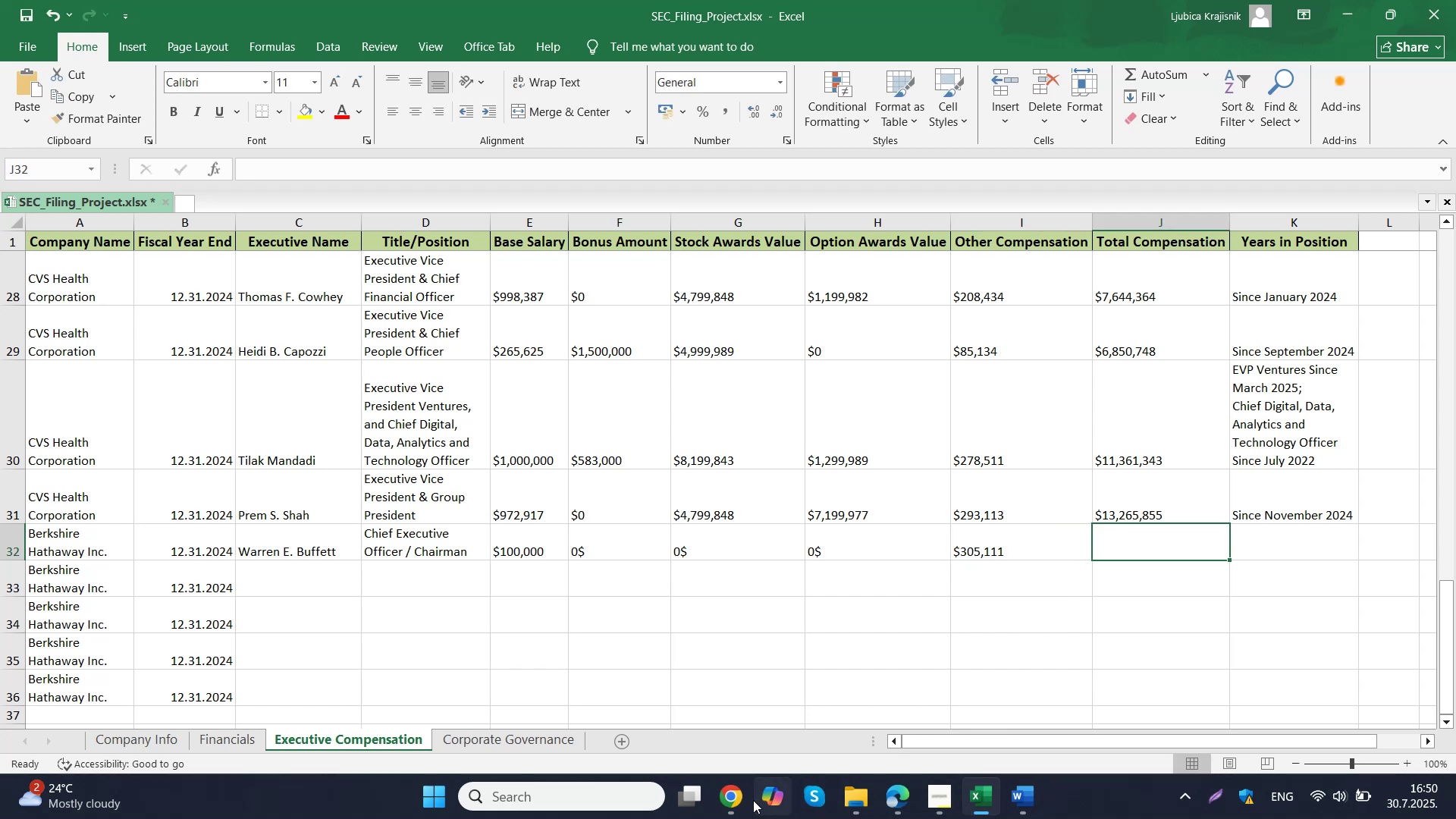 
left_click([683, 662])
 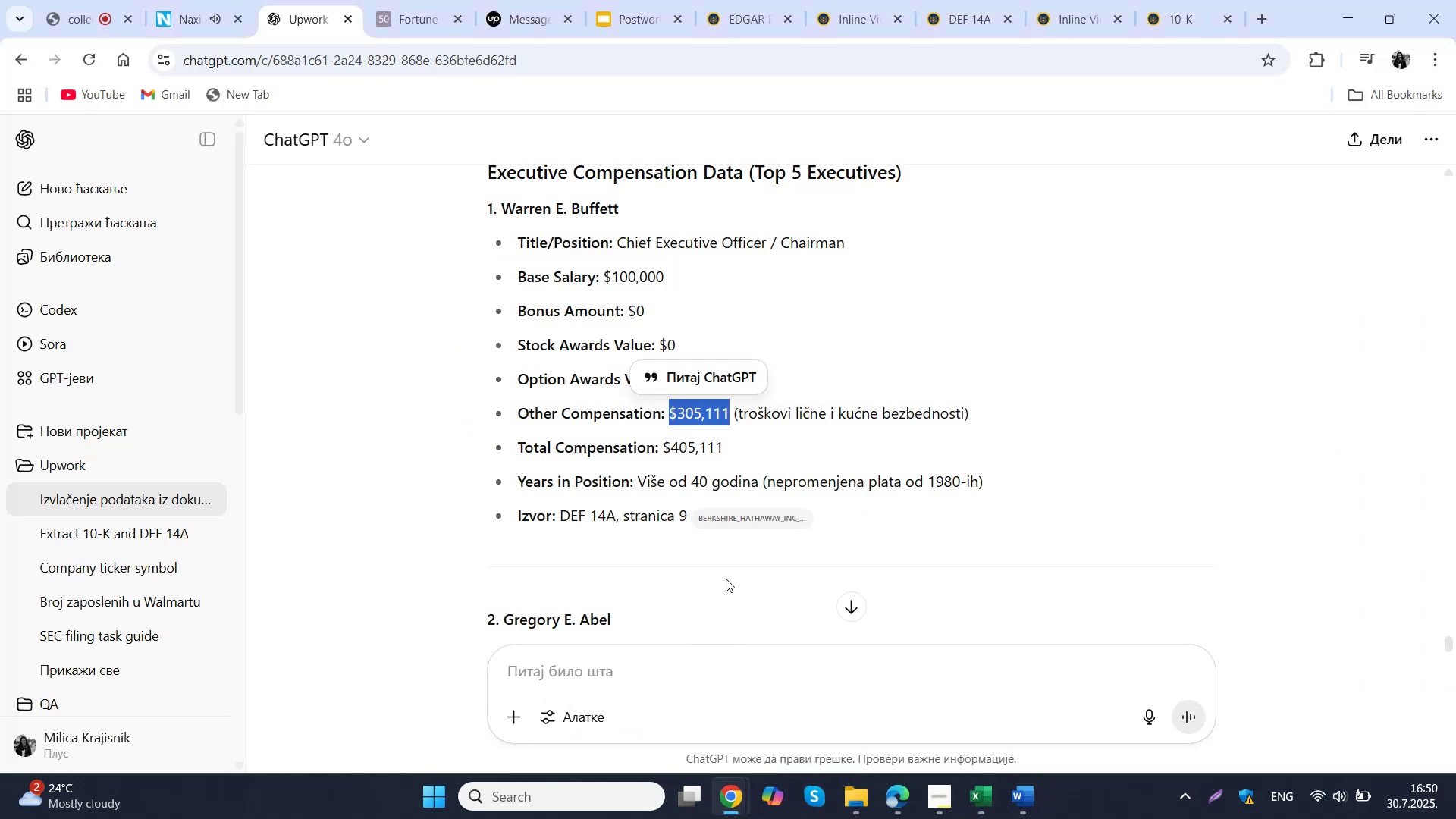 
left_click([980, 0])
 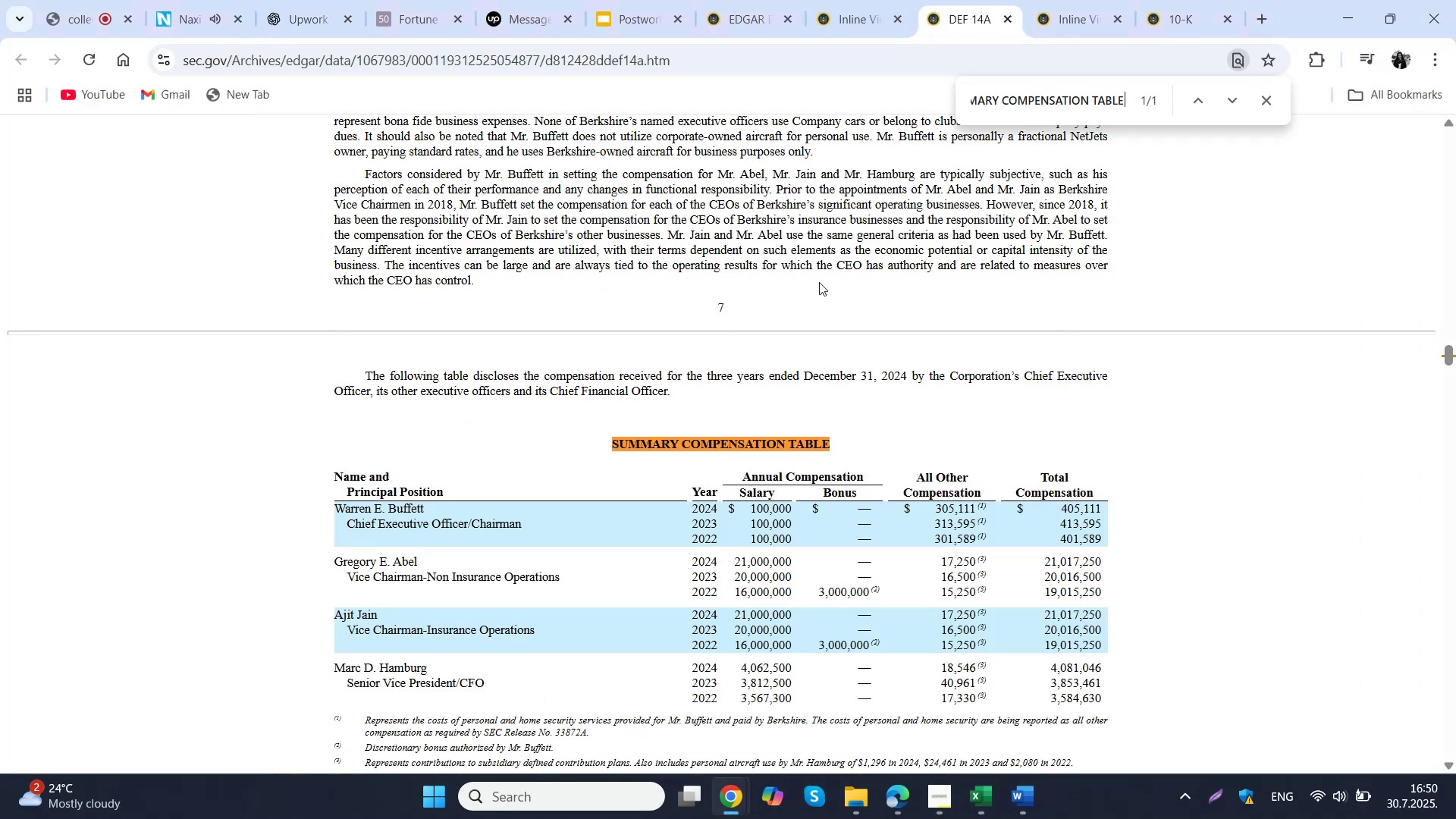 
scroll: coordinate [819, 286], scroll_direction: down, amount: 8.0
 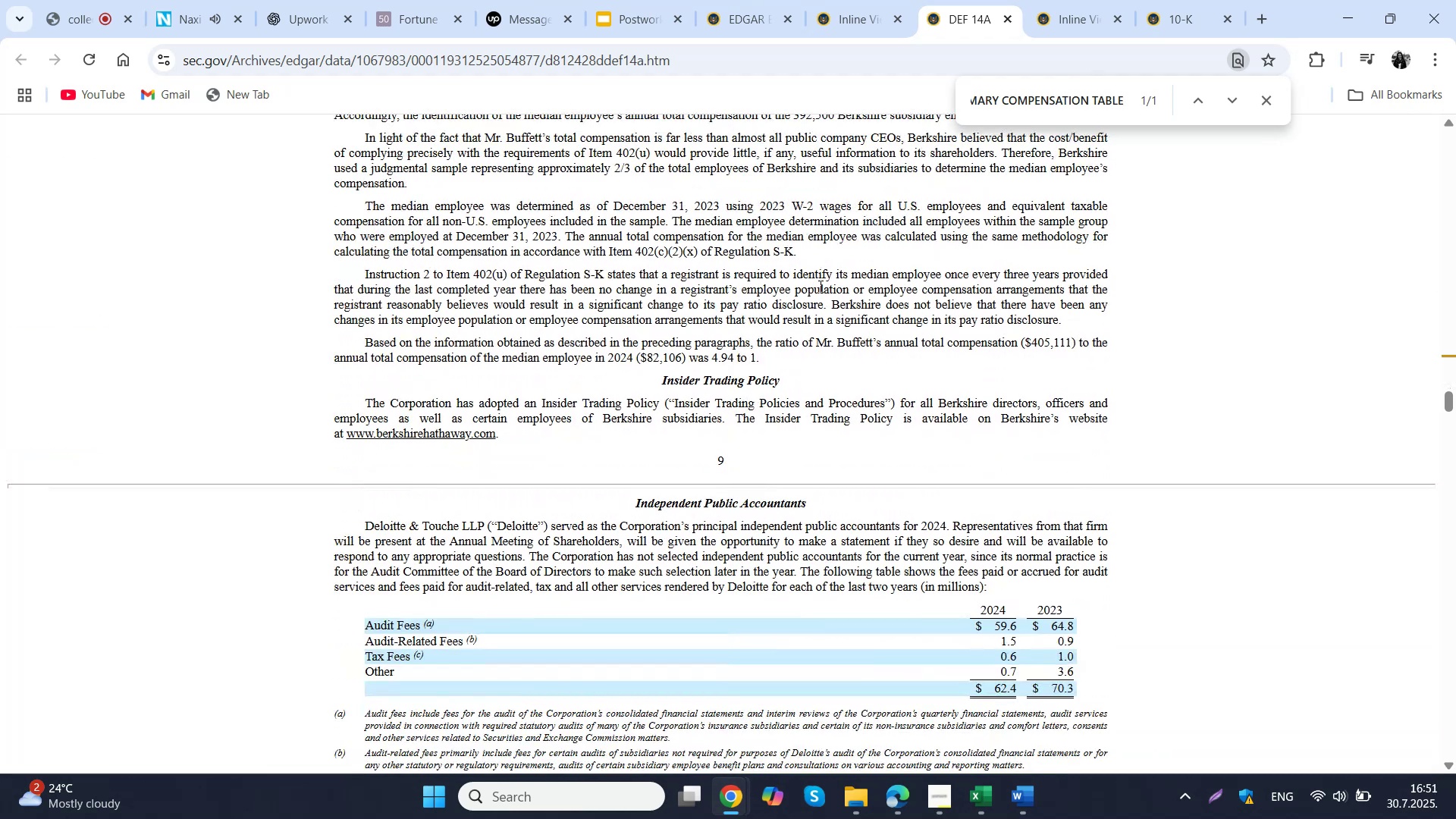 
scroll: coordinate [819, 286], scroll_direction: up, amount: 13.0
 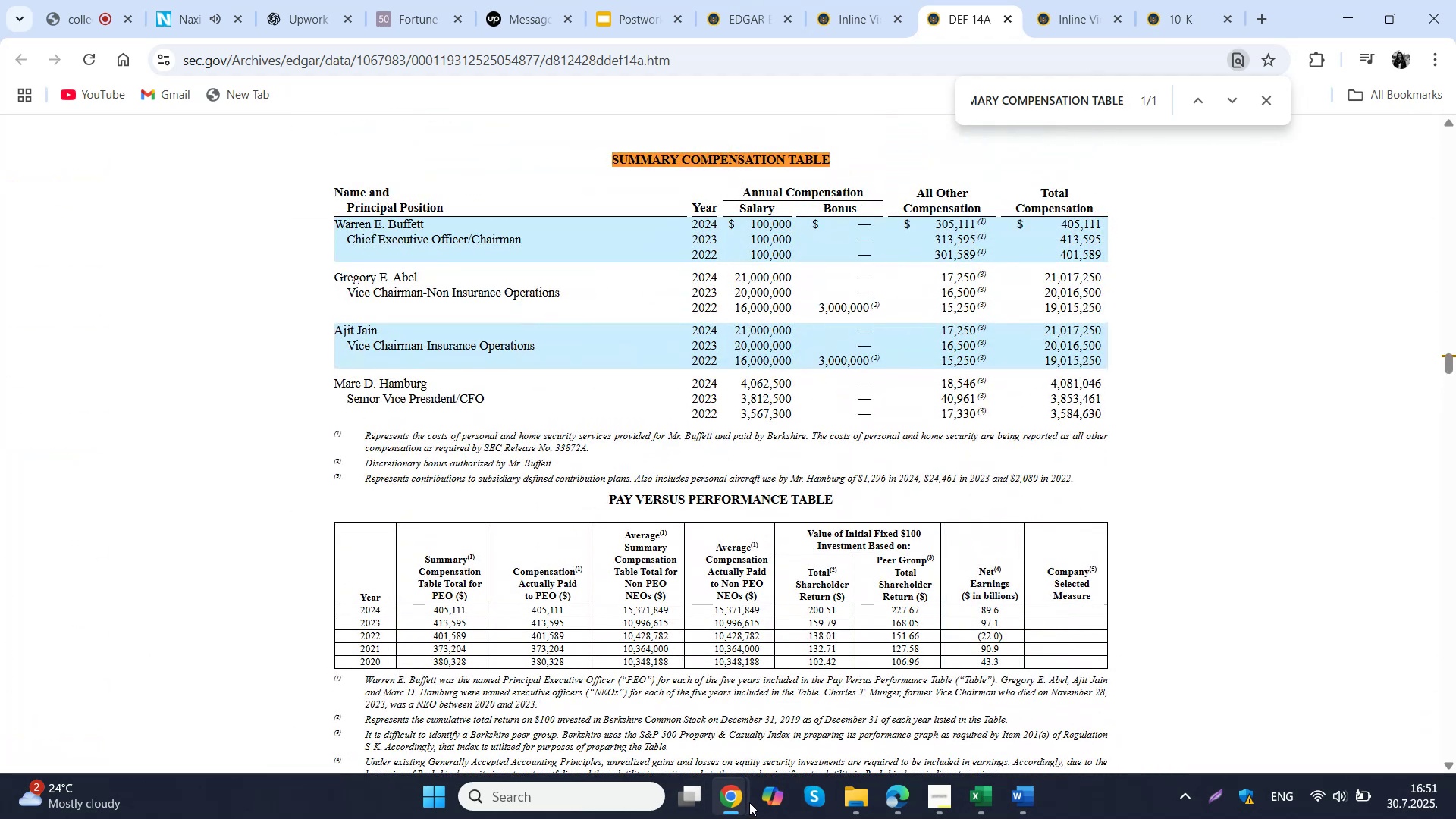 
left_click([666, 698])
 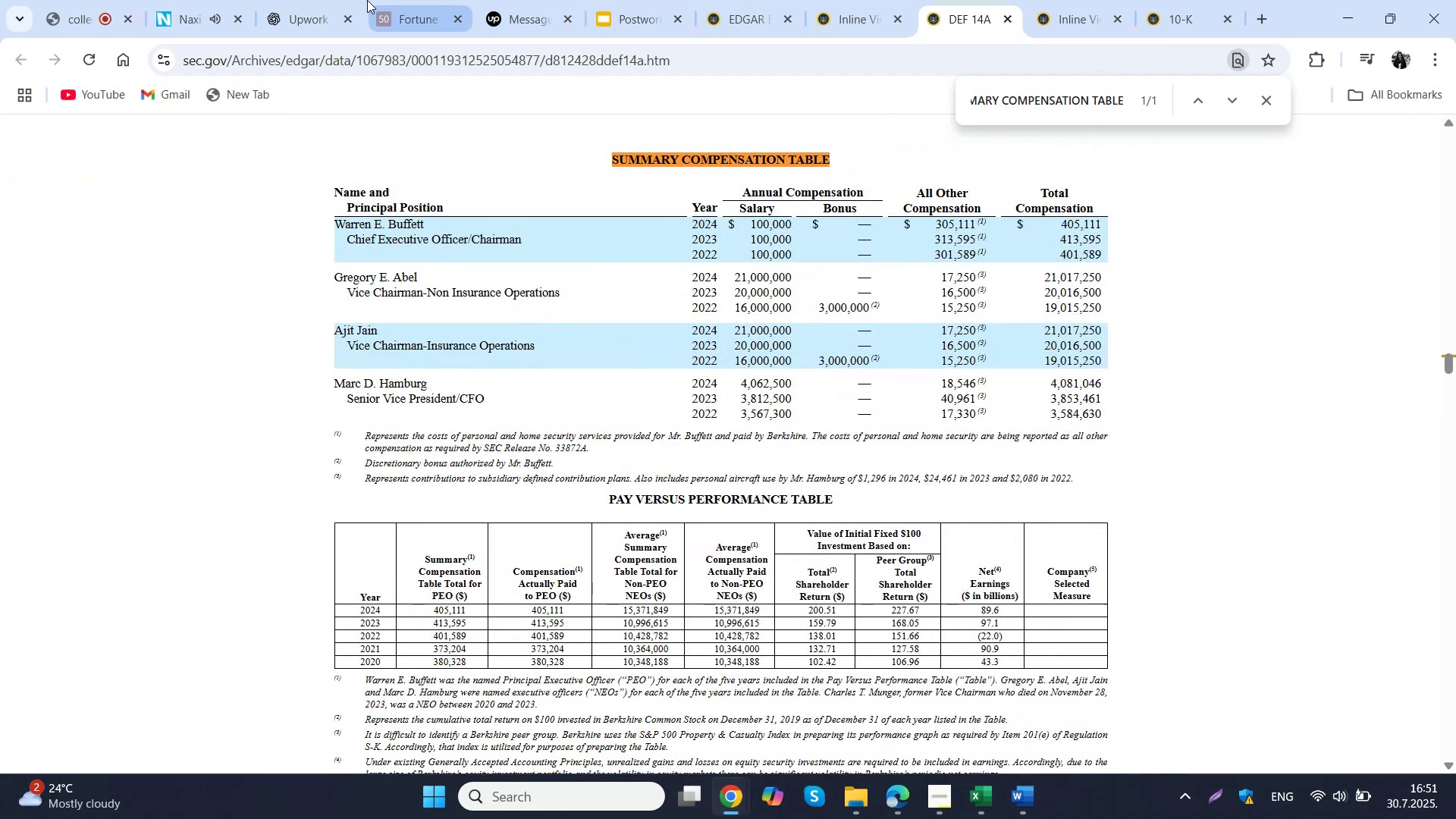 
left_click([328, 0])
 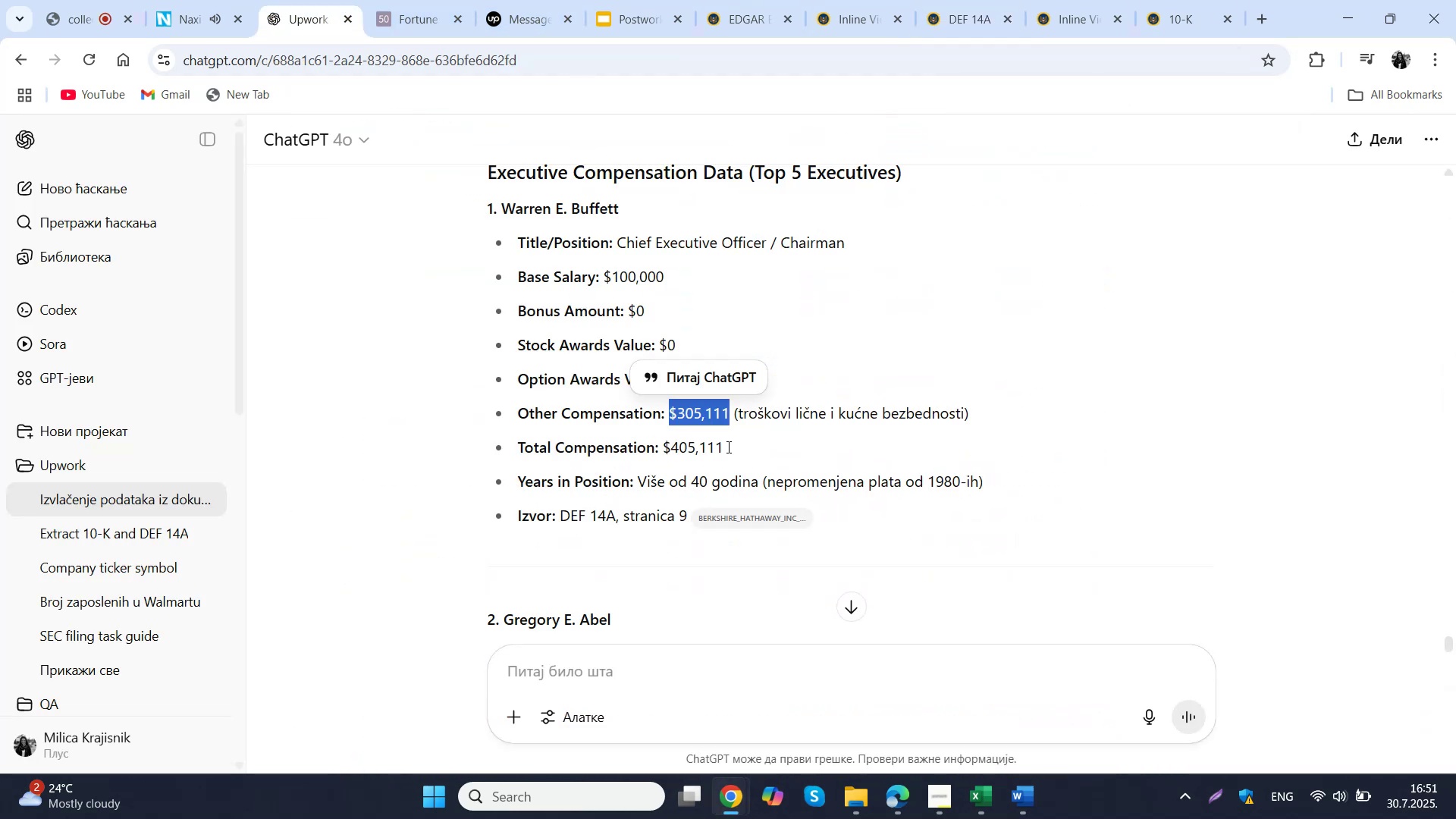 
left_click_drag(start_coordinate=[758, 452], to_coordinate=[665, 444])
 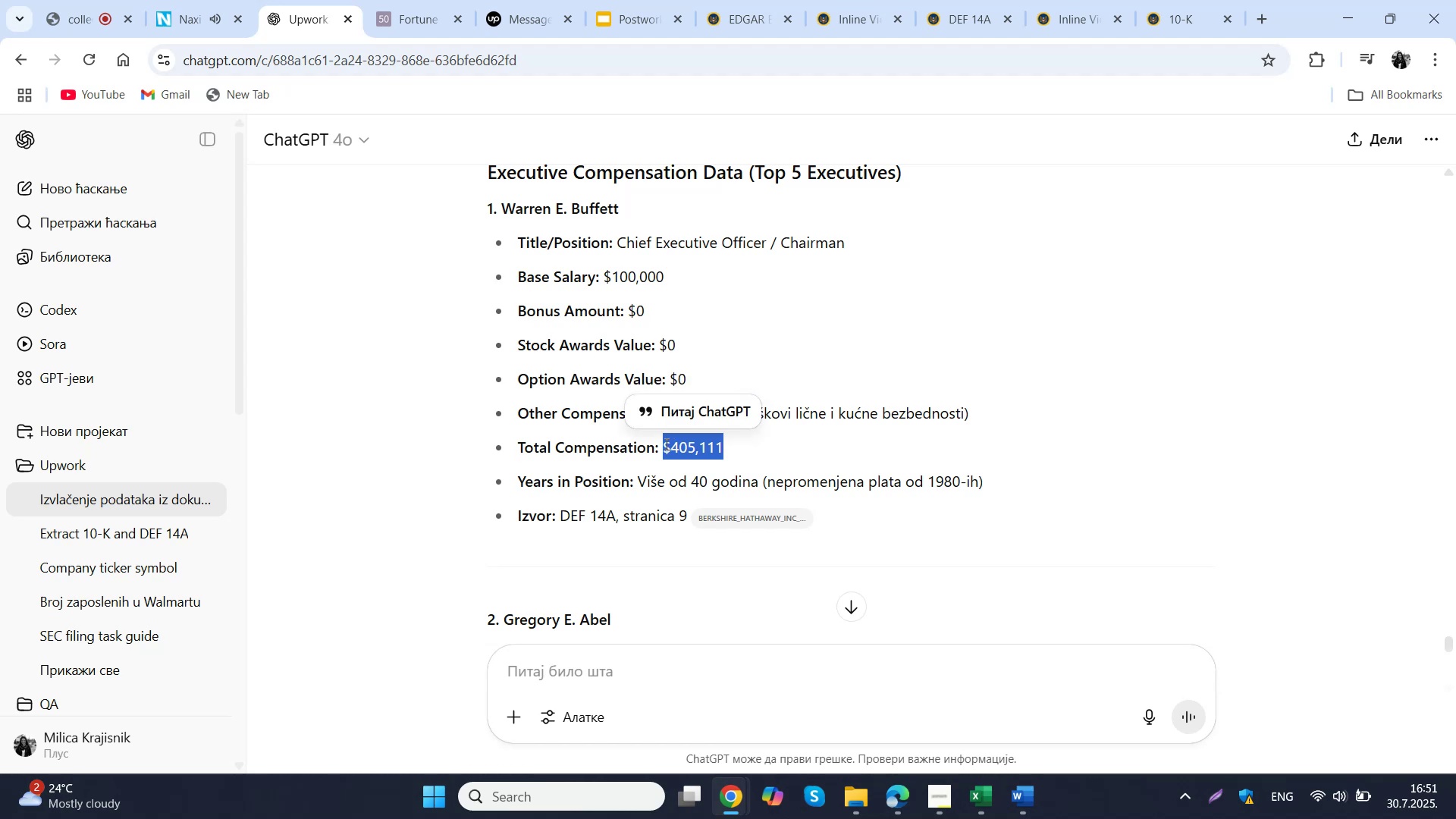 
key(Control+C)
 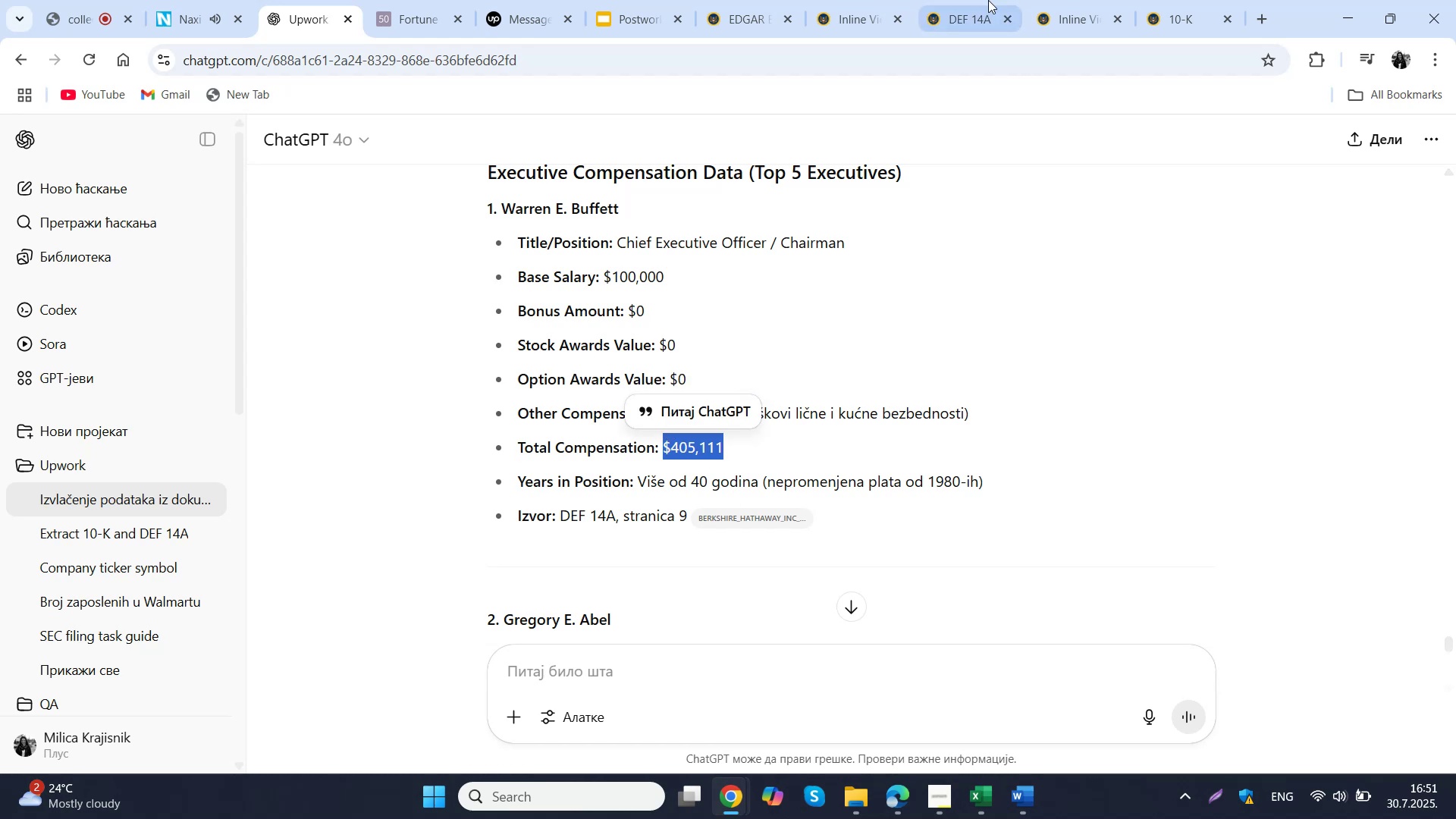 
left_click([979, 0])
 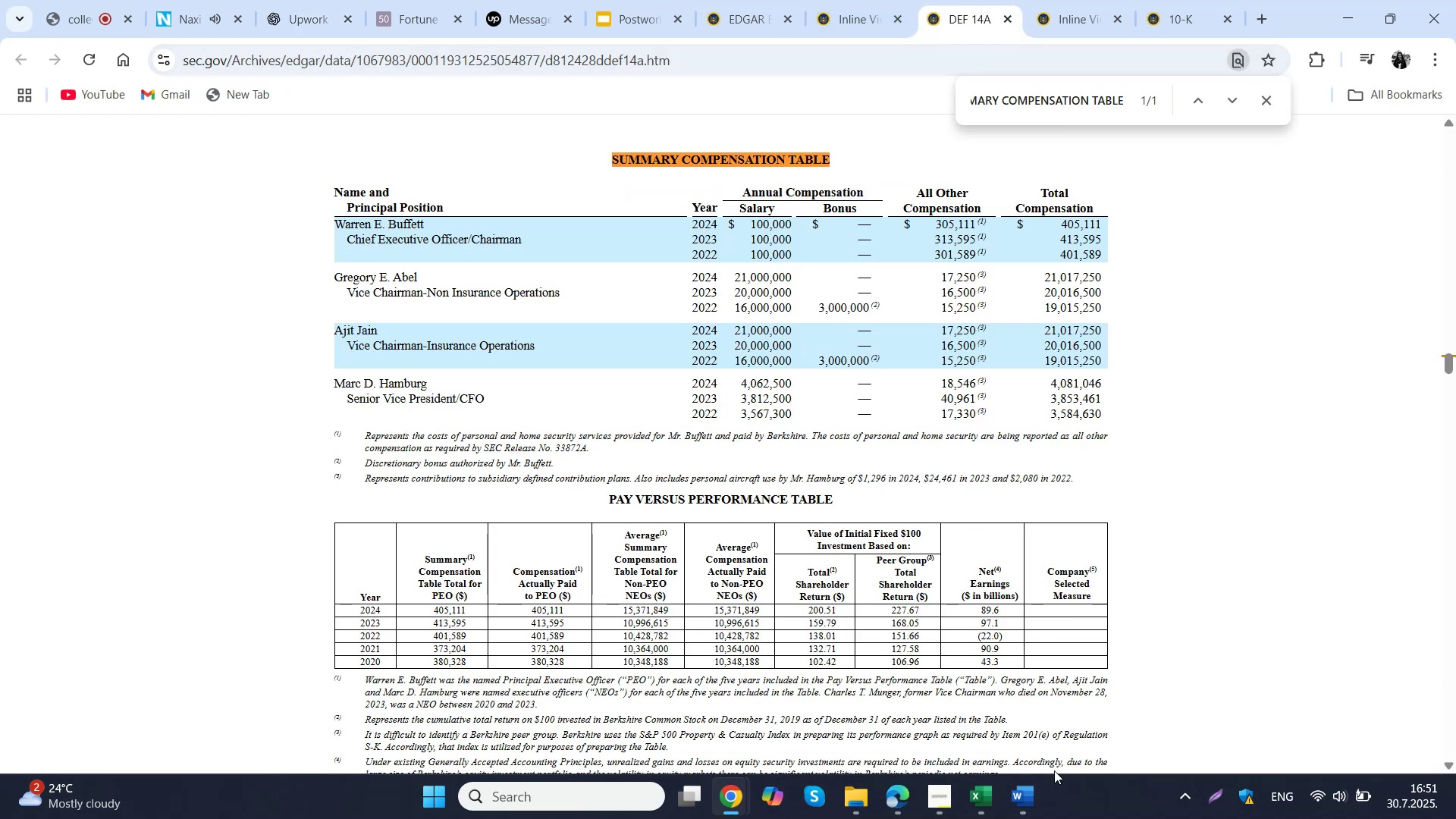 
left_click([987, 792])
 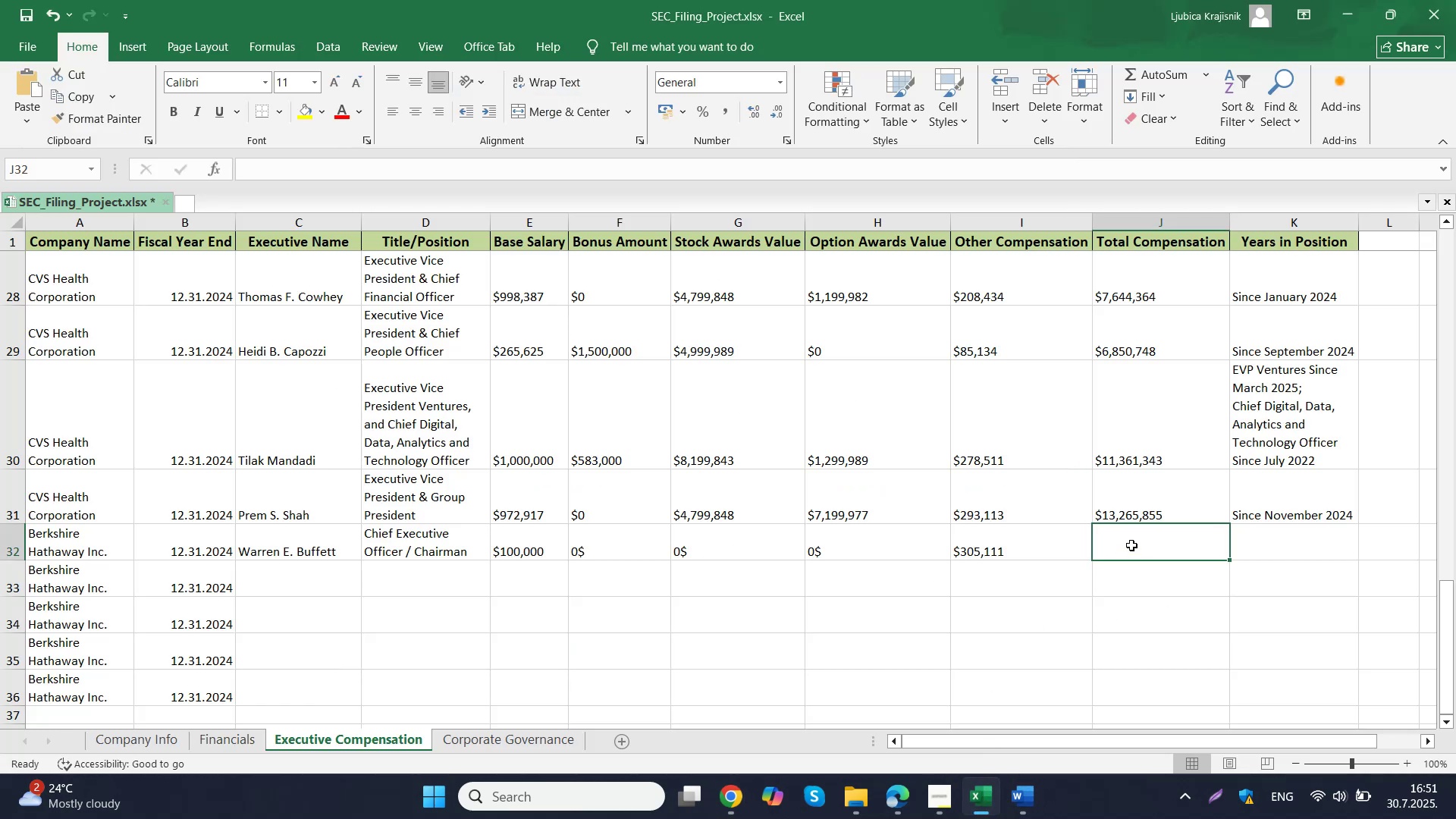 
double_click([1131, 545])
 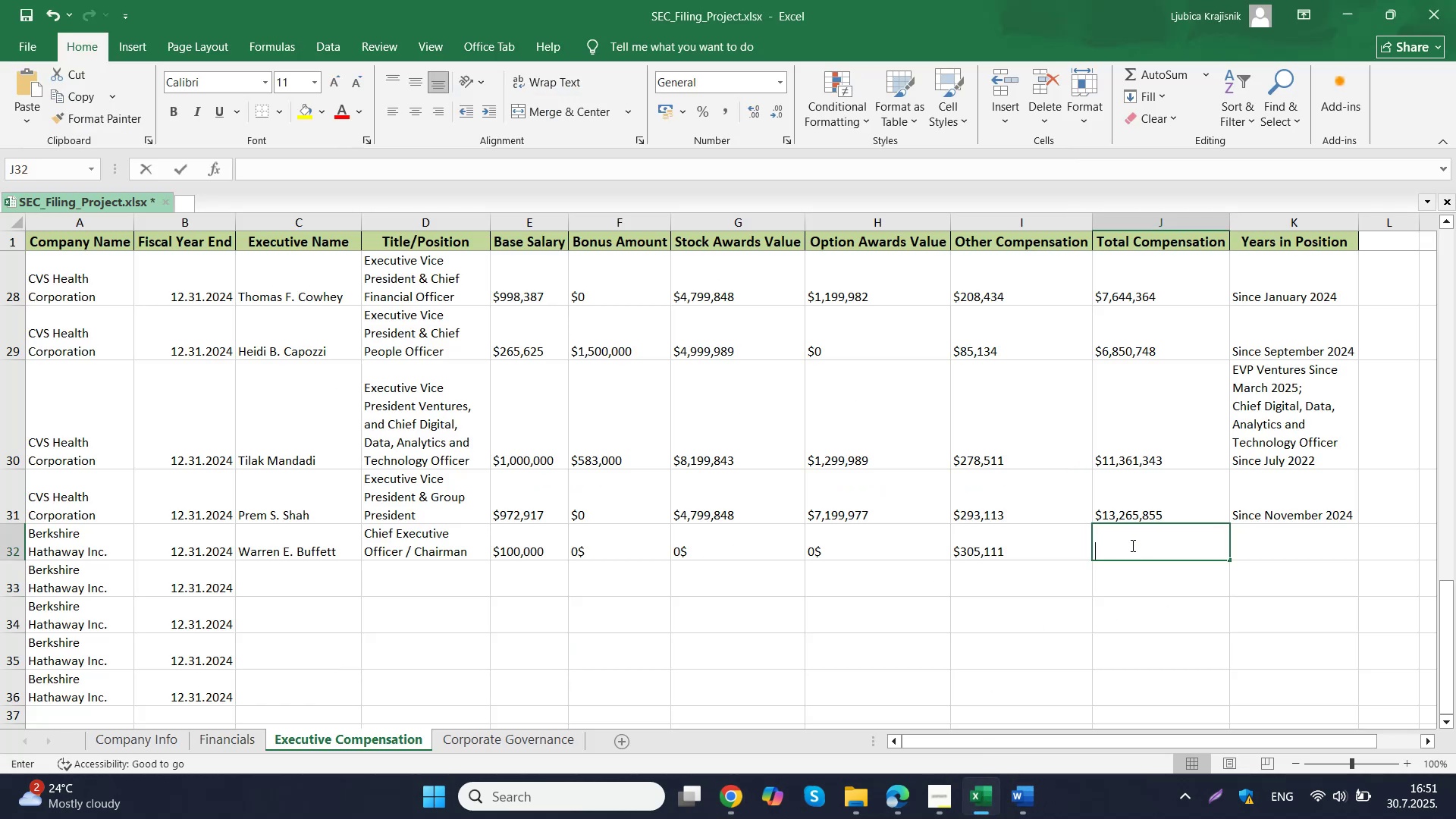 
key(Control+ControlLeft)
 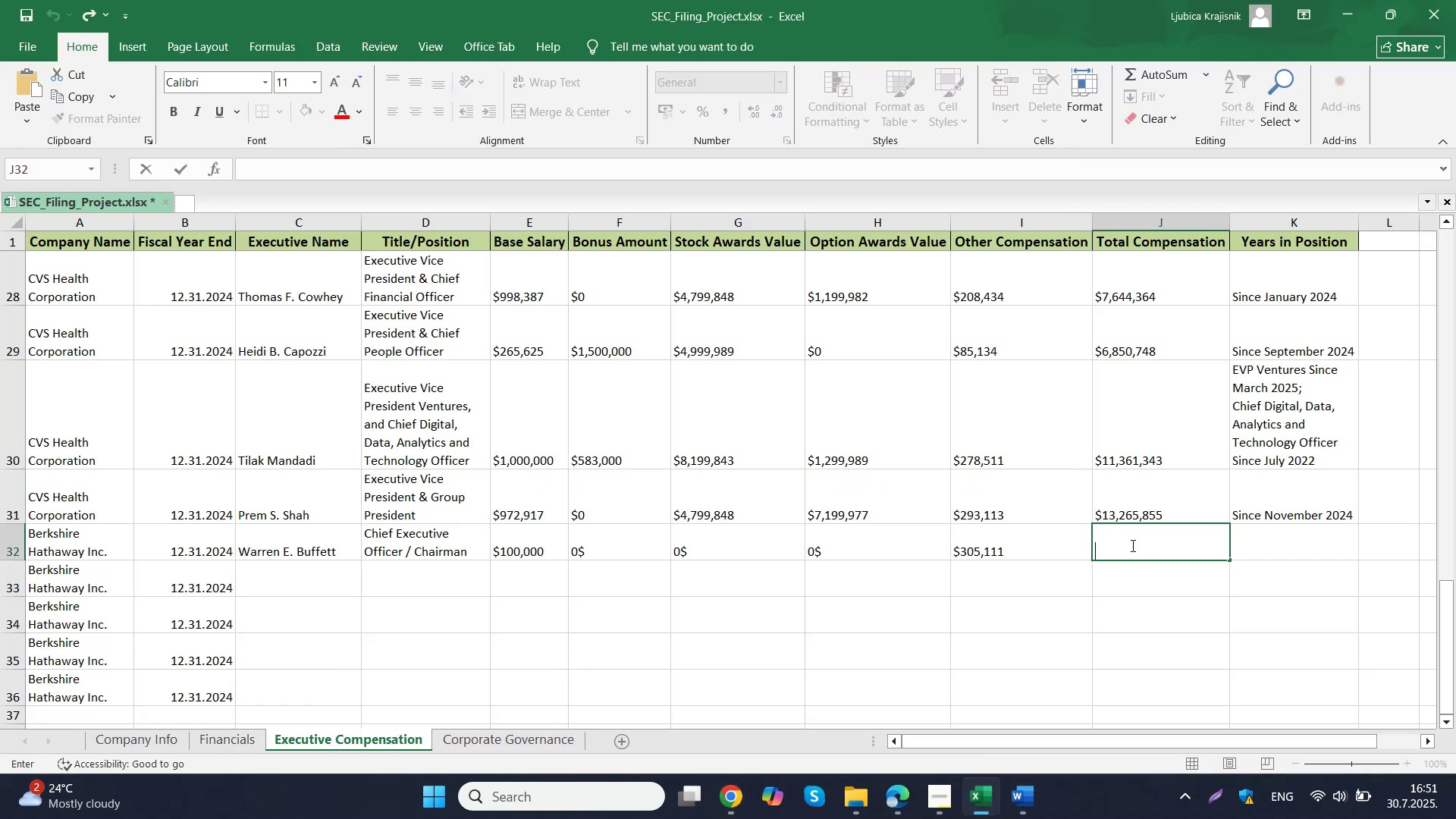 
key(Control+V)
 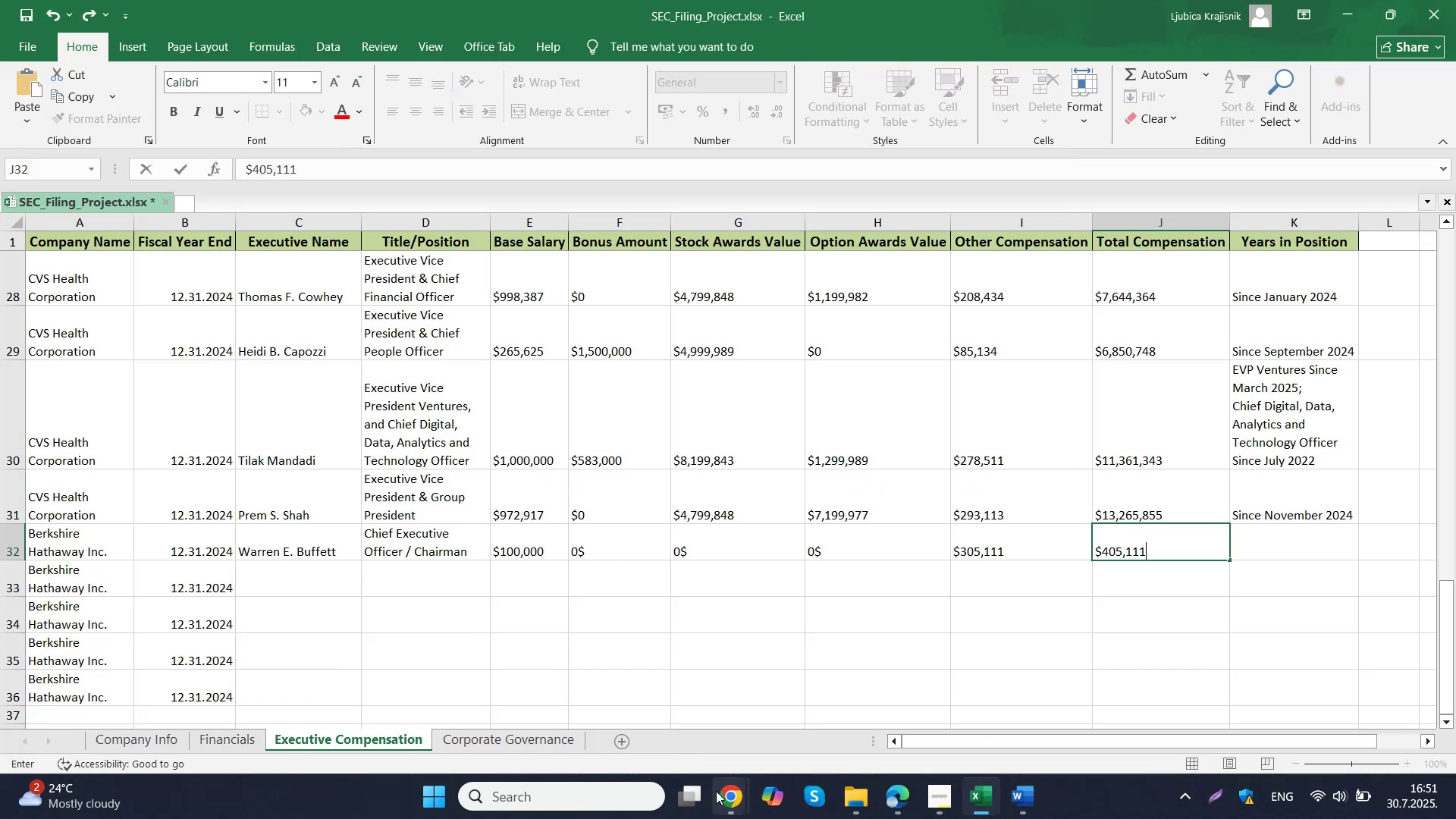 
left_click([651, 698])
 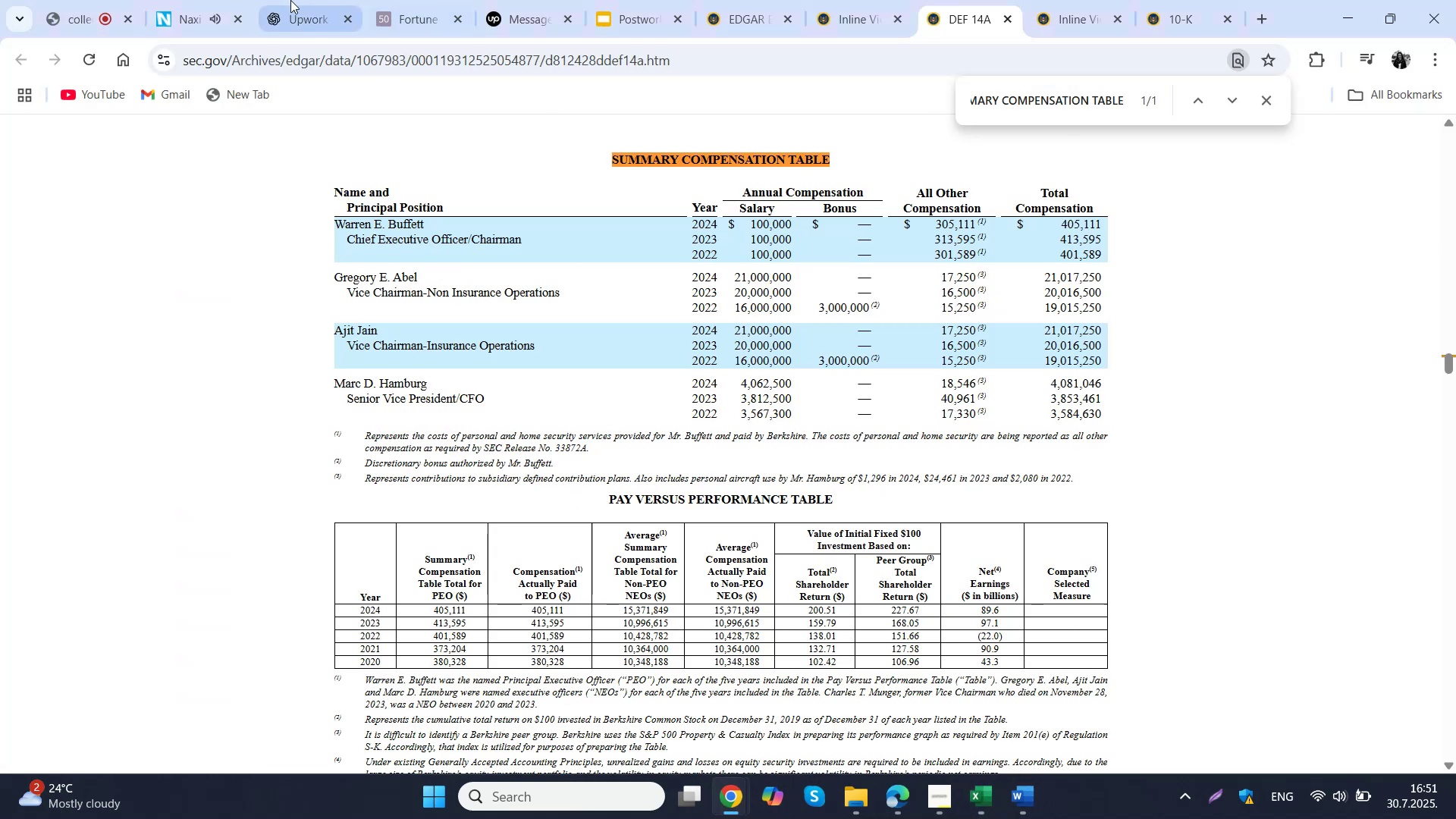 
left_click([309, 0])
 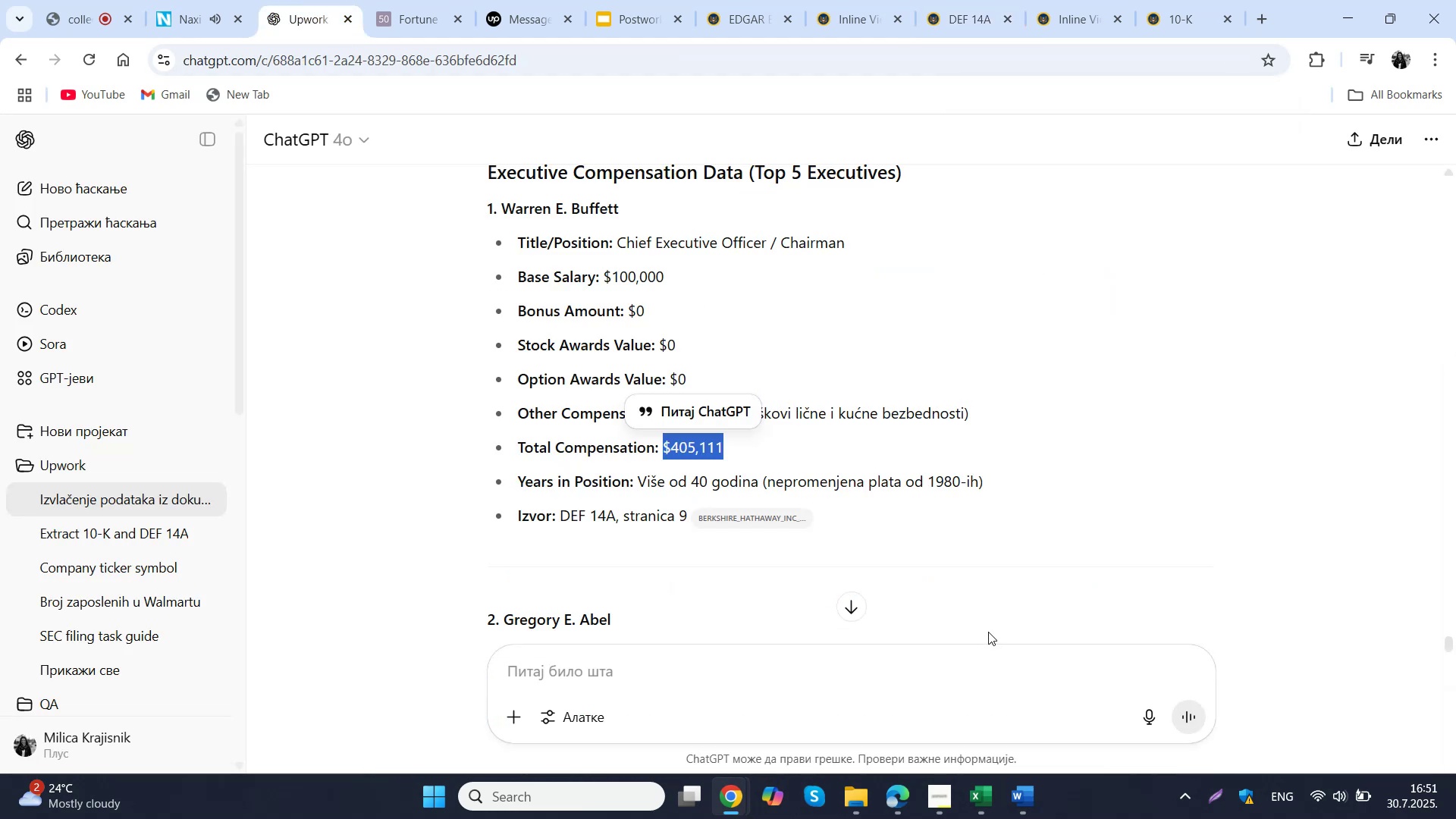 
scroll: coordinate [745, 512], scroll_direction: down, amount: 3.0
 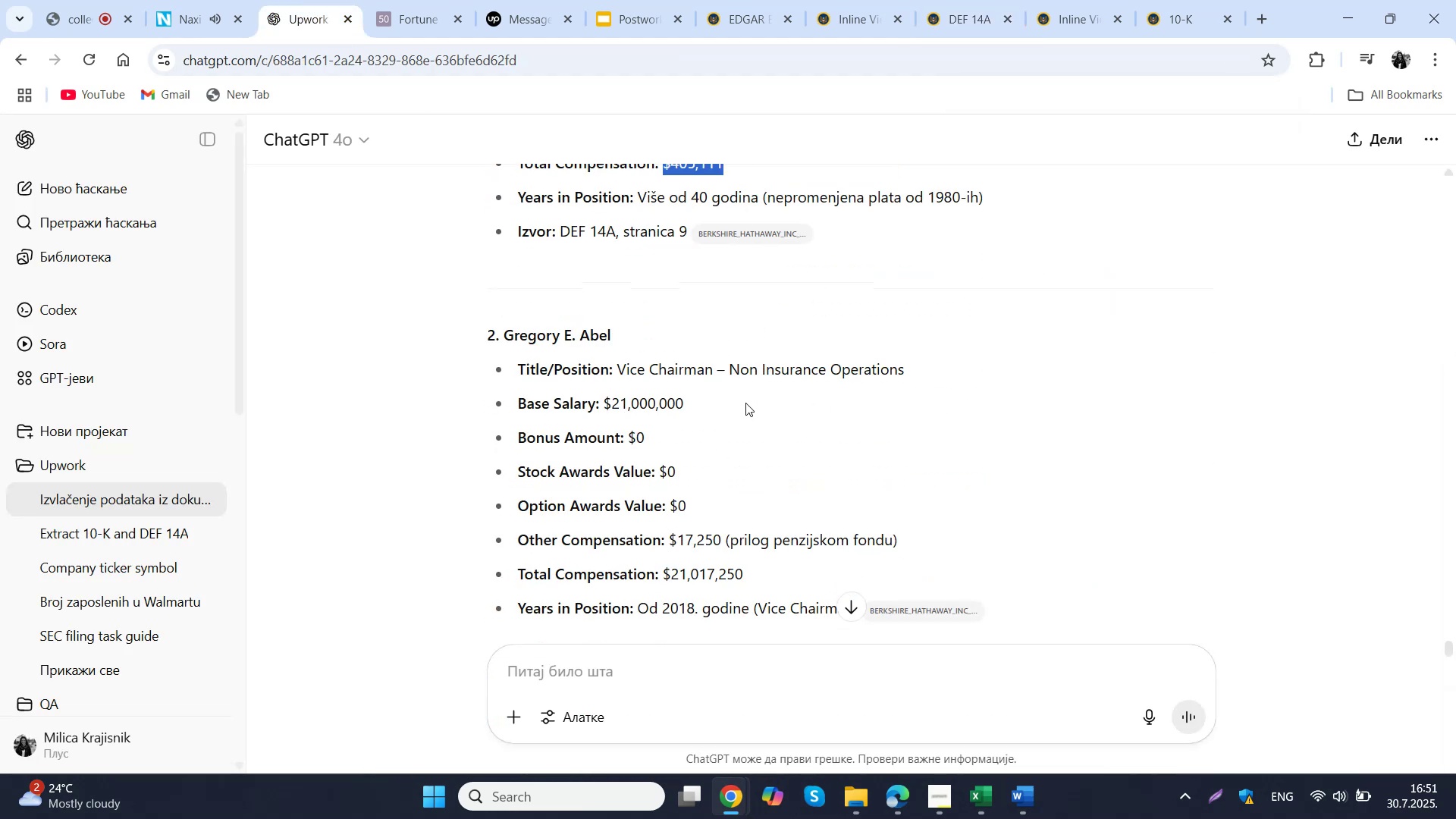 
wait(5.41)
 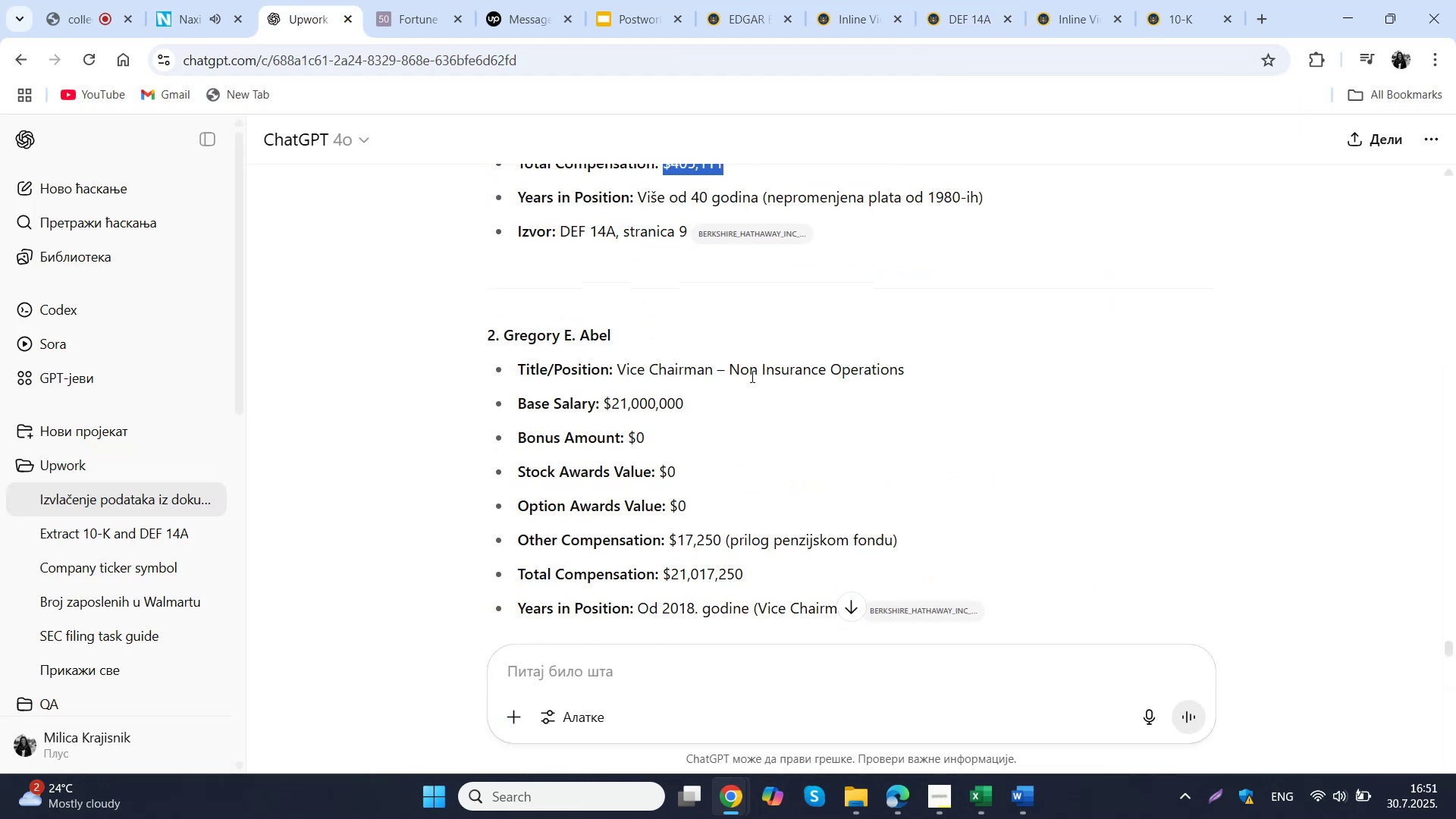 
left_click_drag(start_coordinate=[651, 331], to_coordinate=[503, 331])
 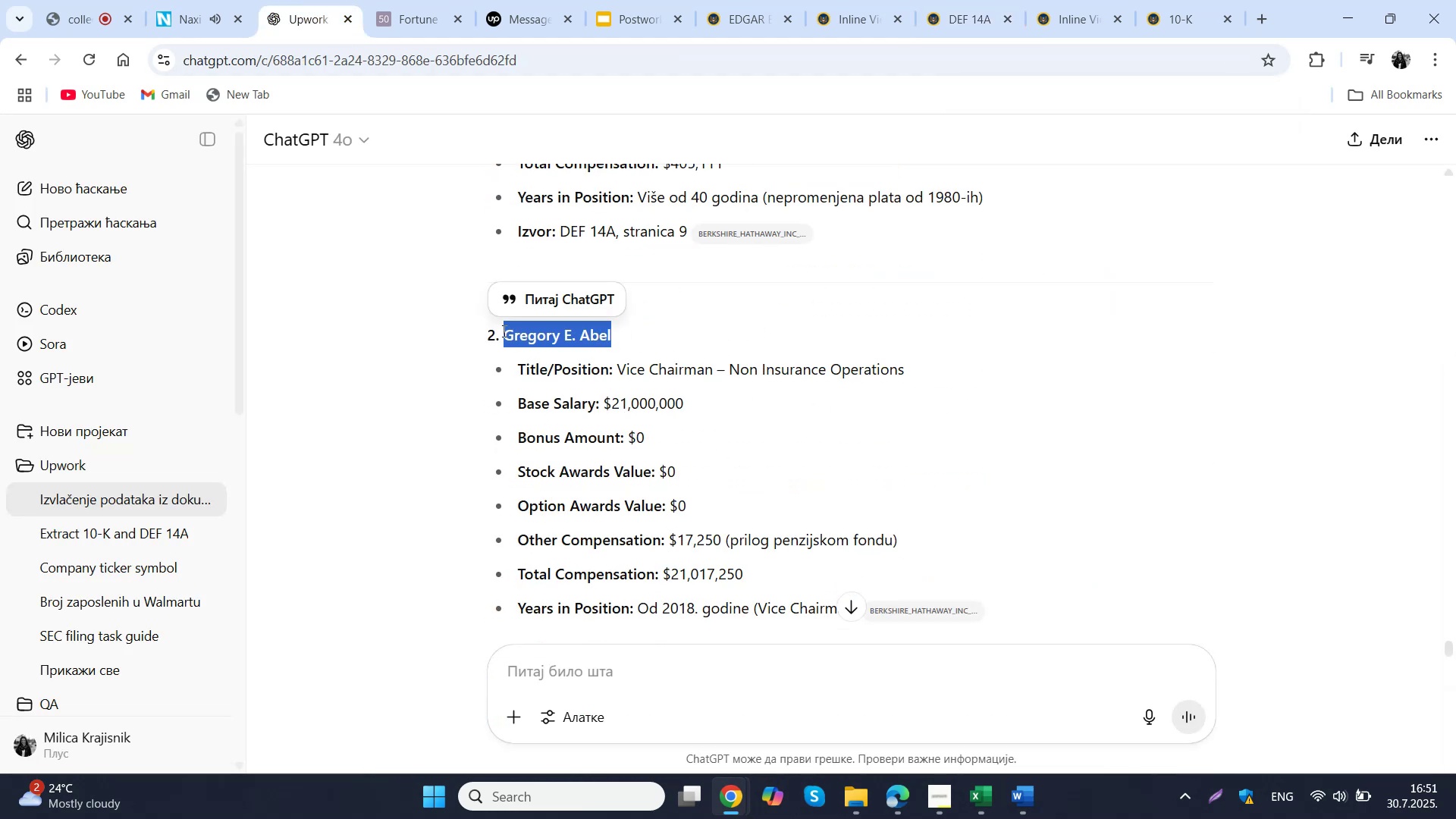 
key(Control+ControlLeft)
 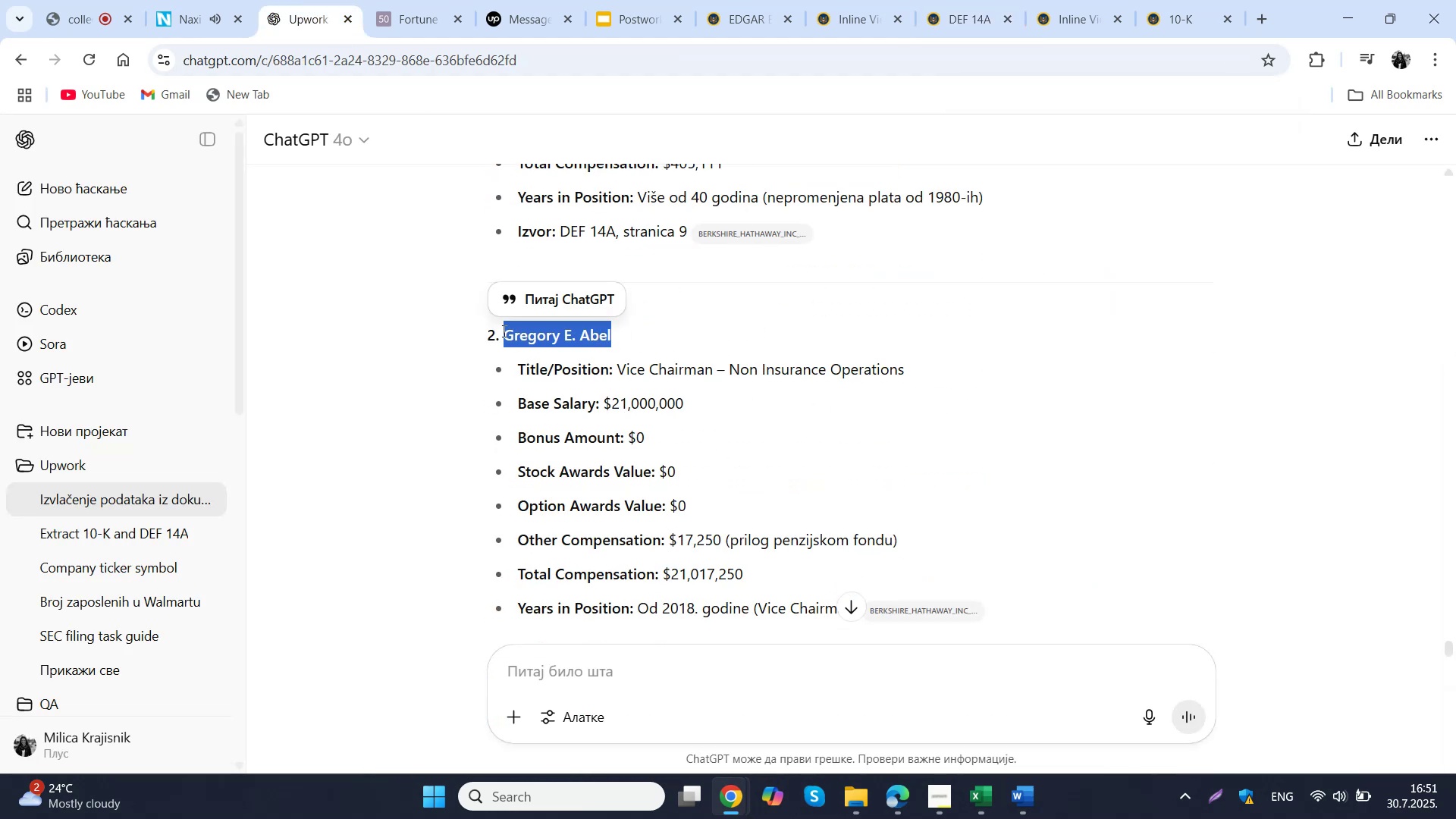 
key(Control+C)
 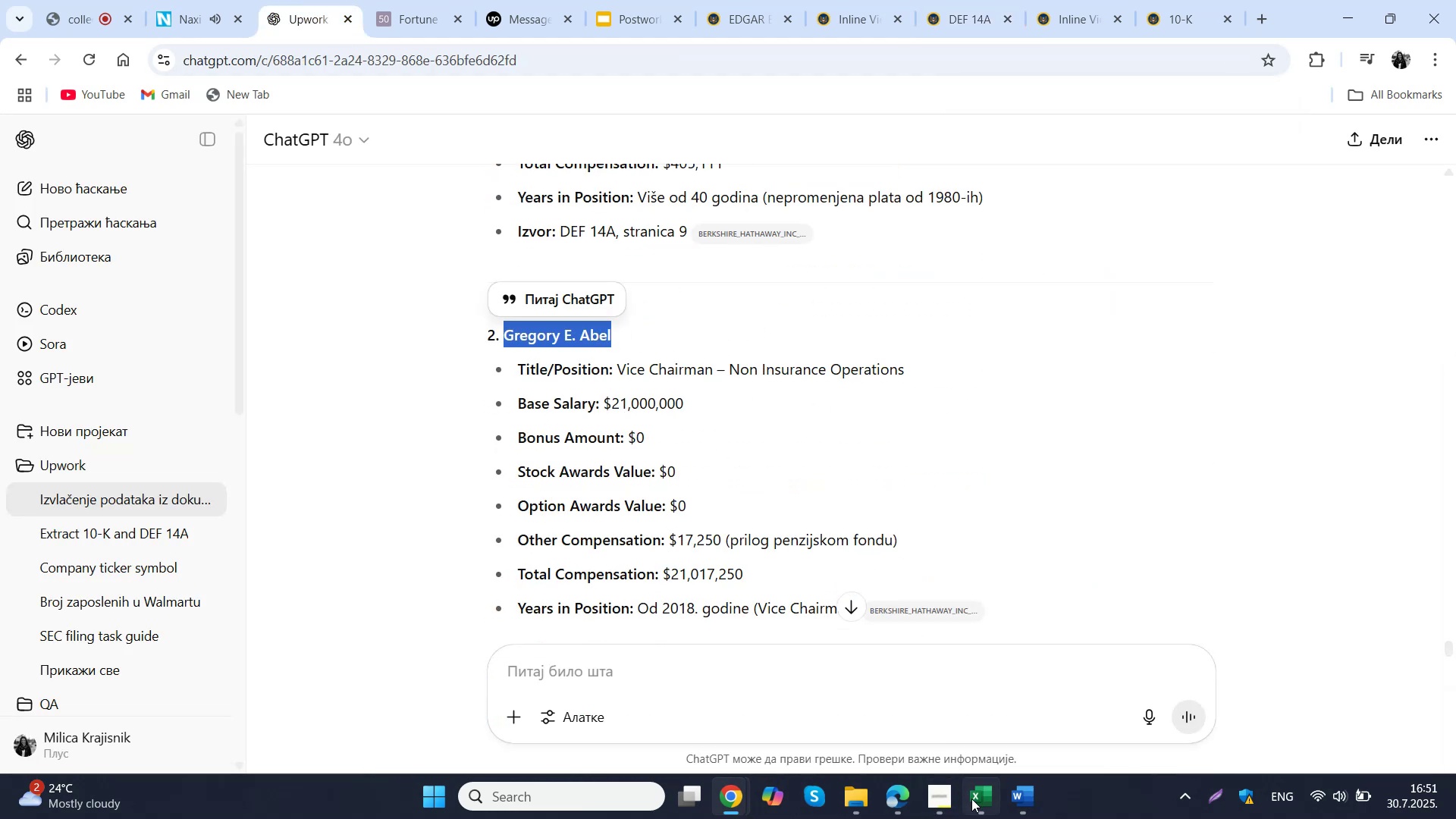 
left_click([974, 801])
 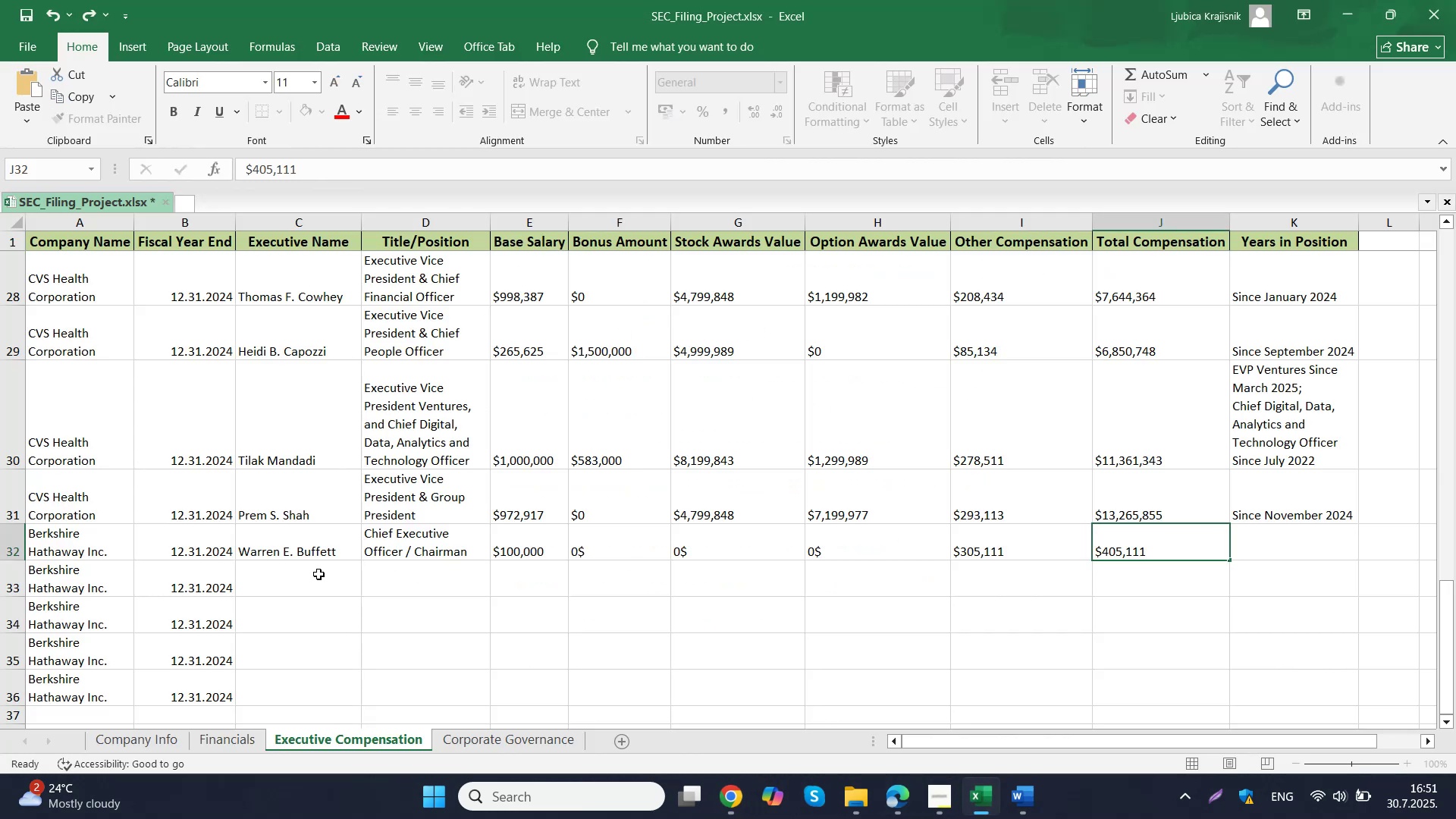 
double_click([318, 574])
 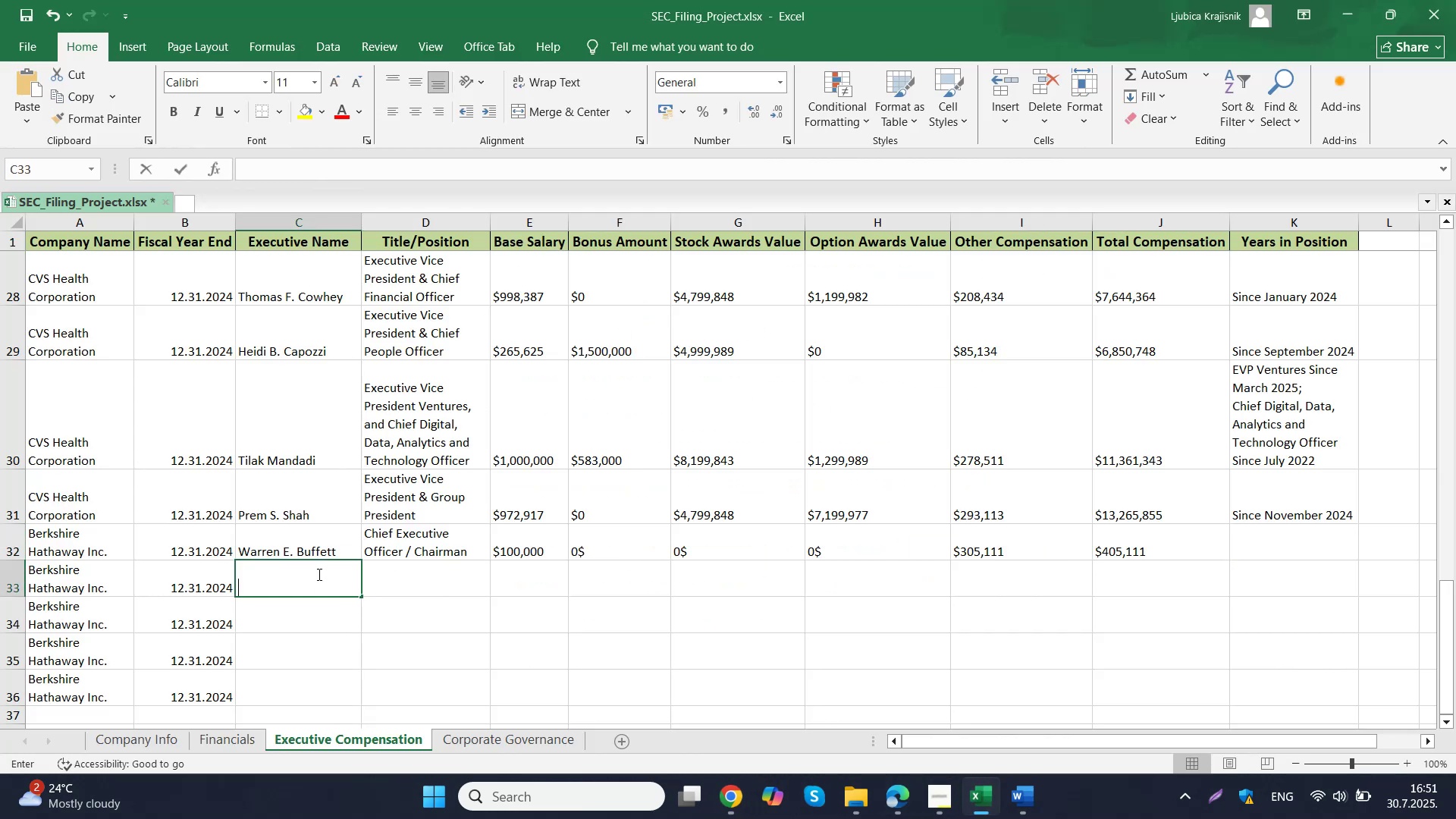 
key(Control+ControlLeft)
 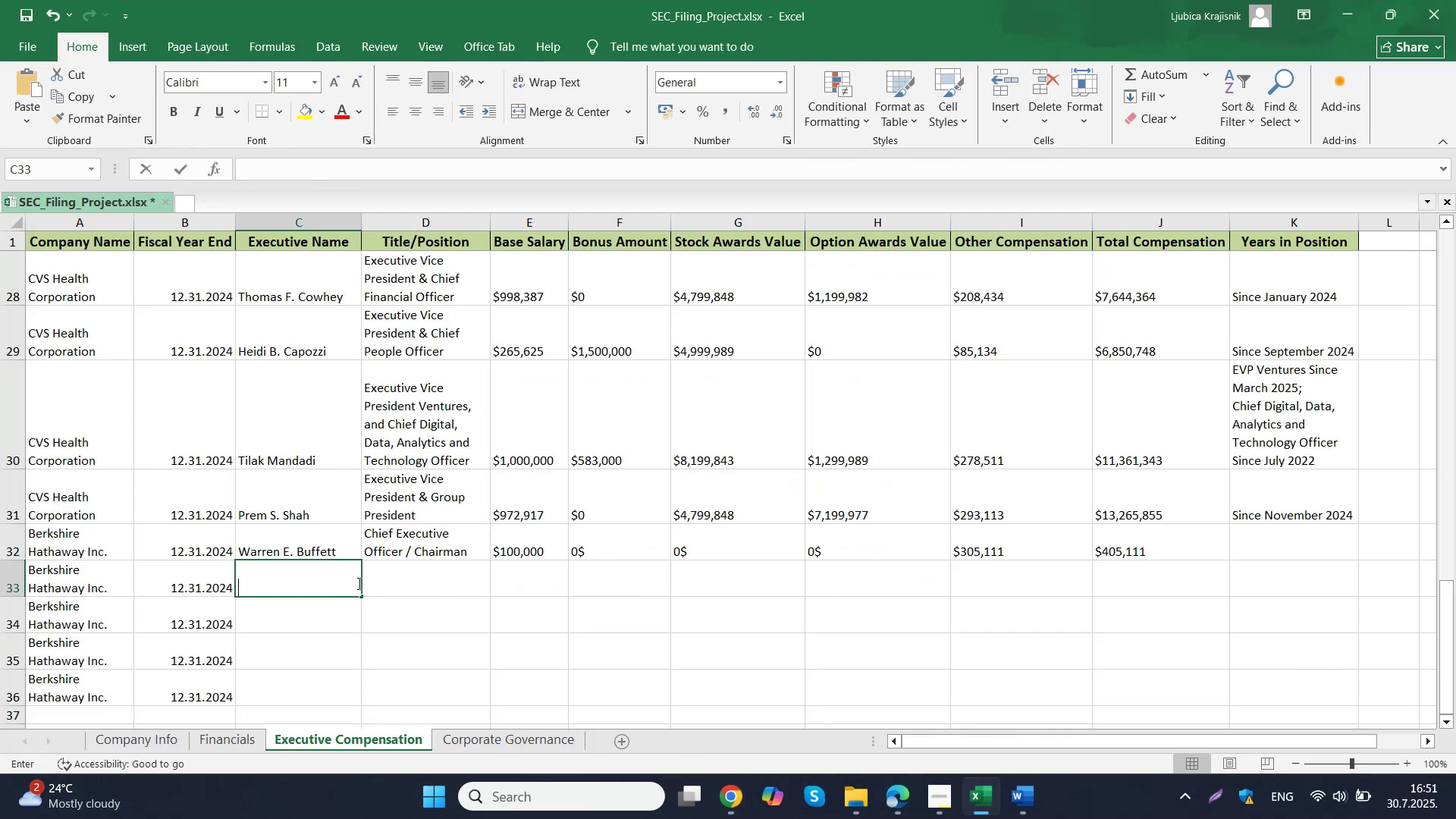 
key(Control+V)
 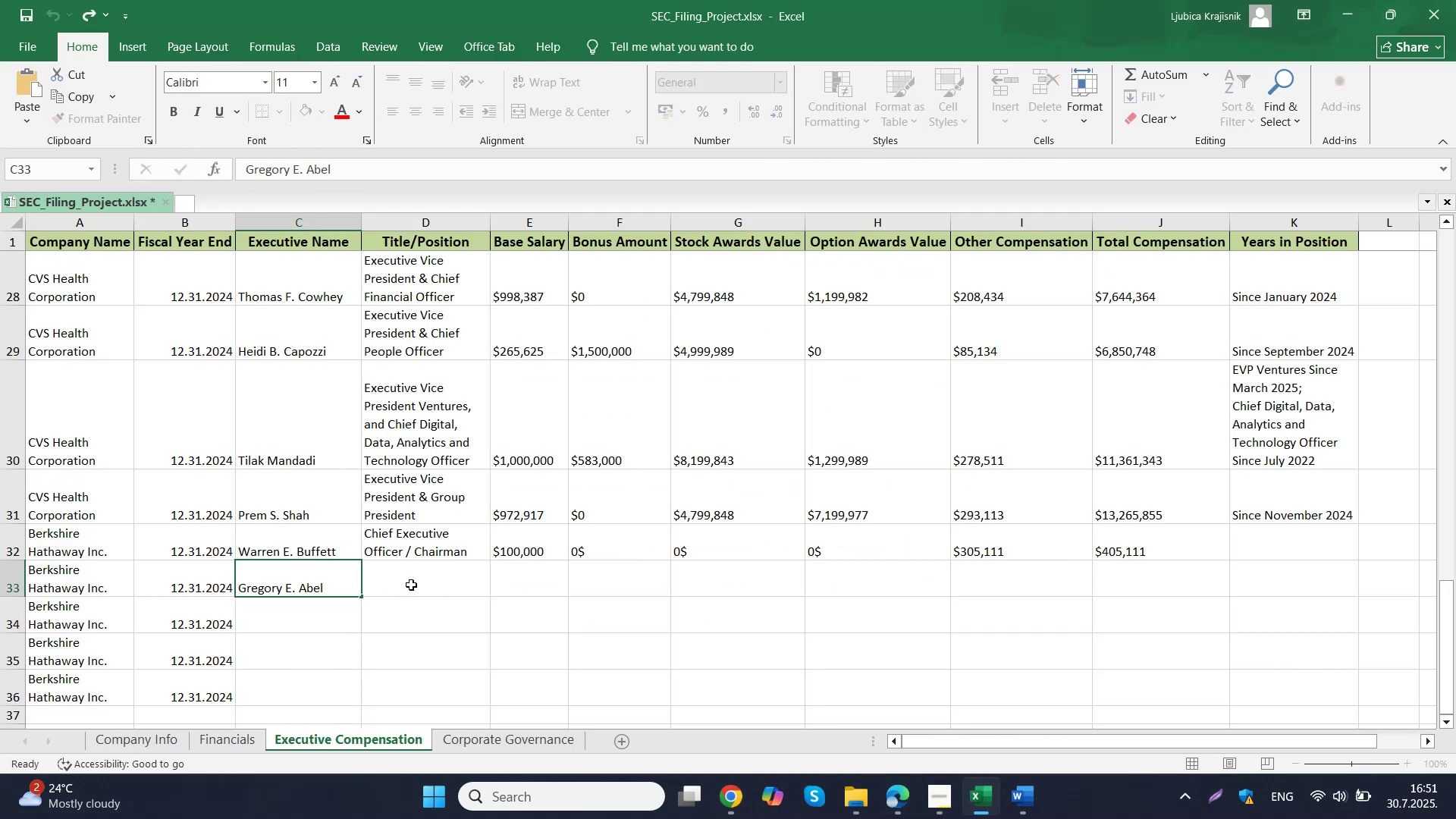 
triple_click([411, 585])
 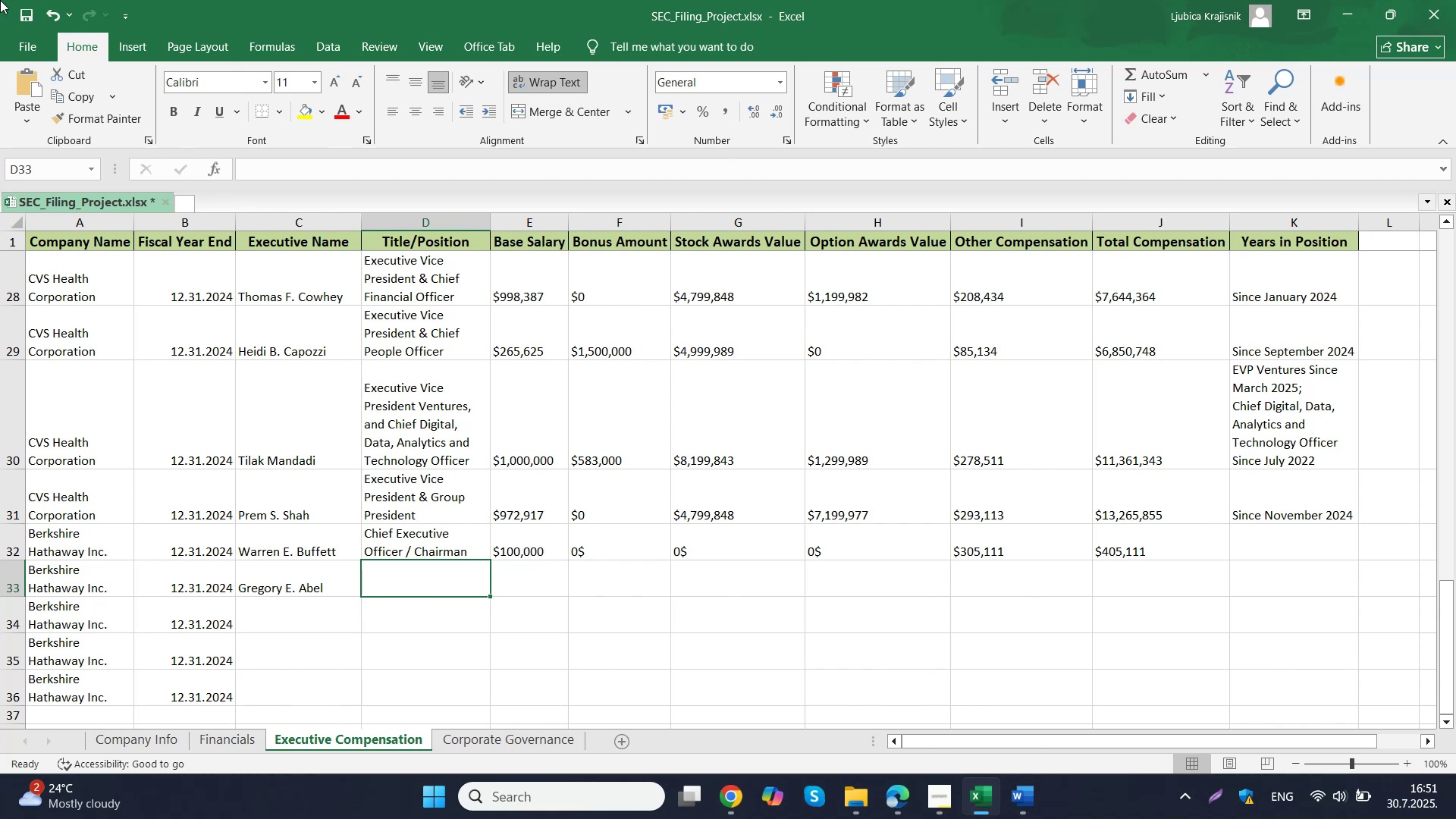 
wait(11.18)
 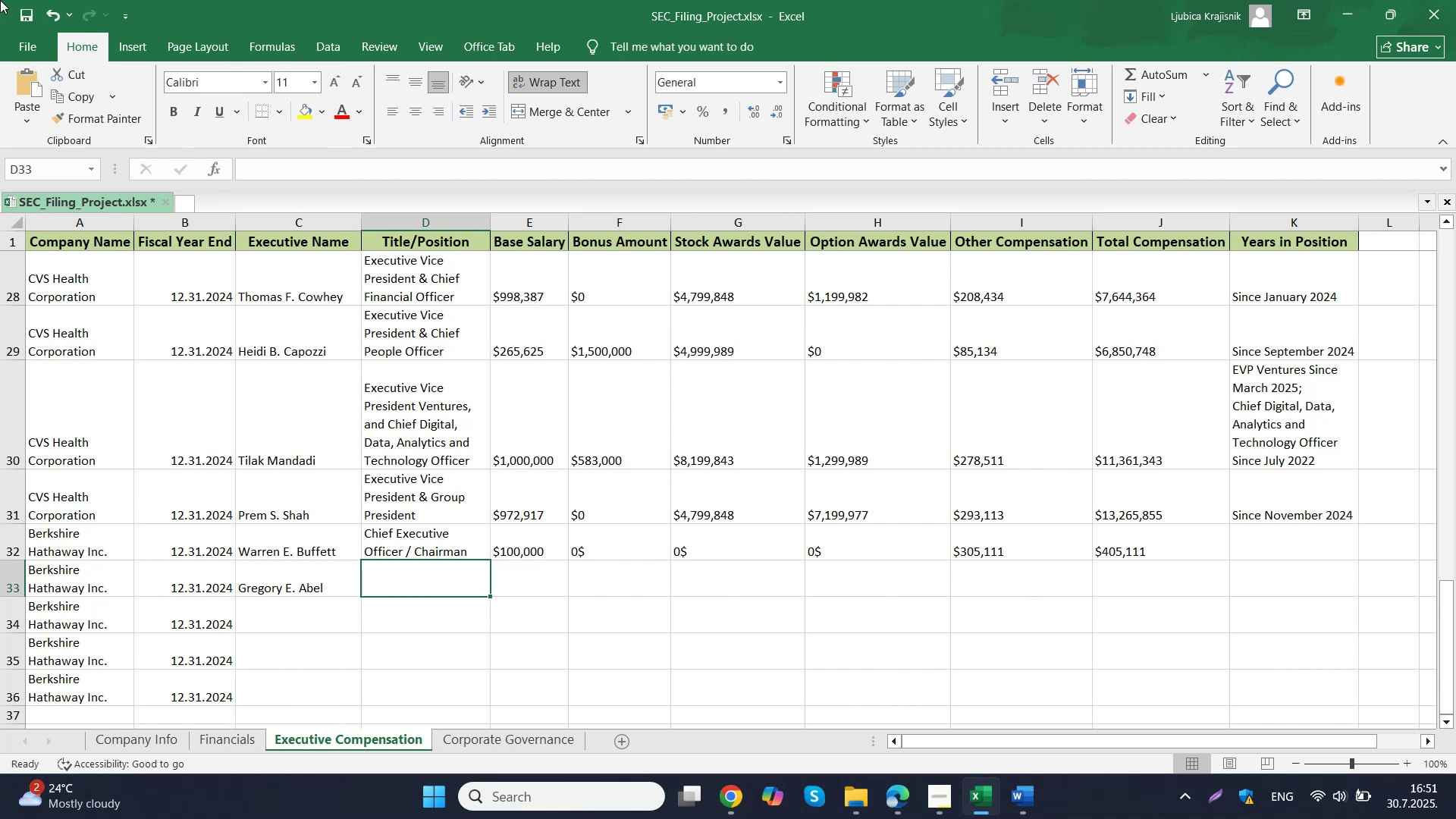 
double_click([530, 692])
 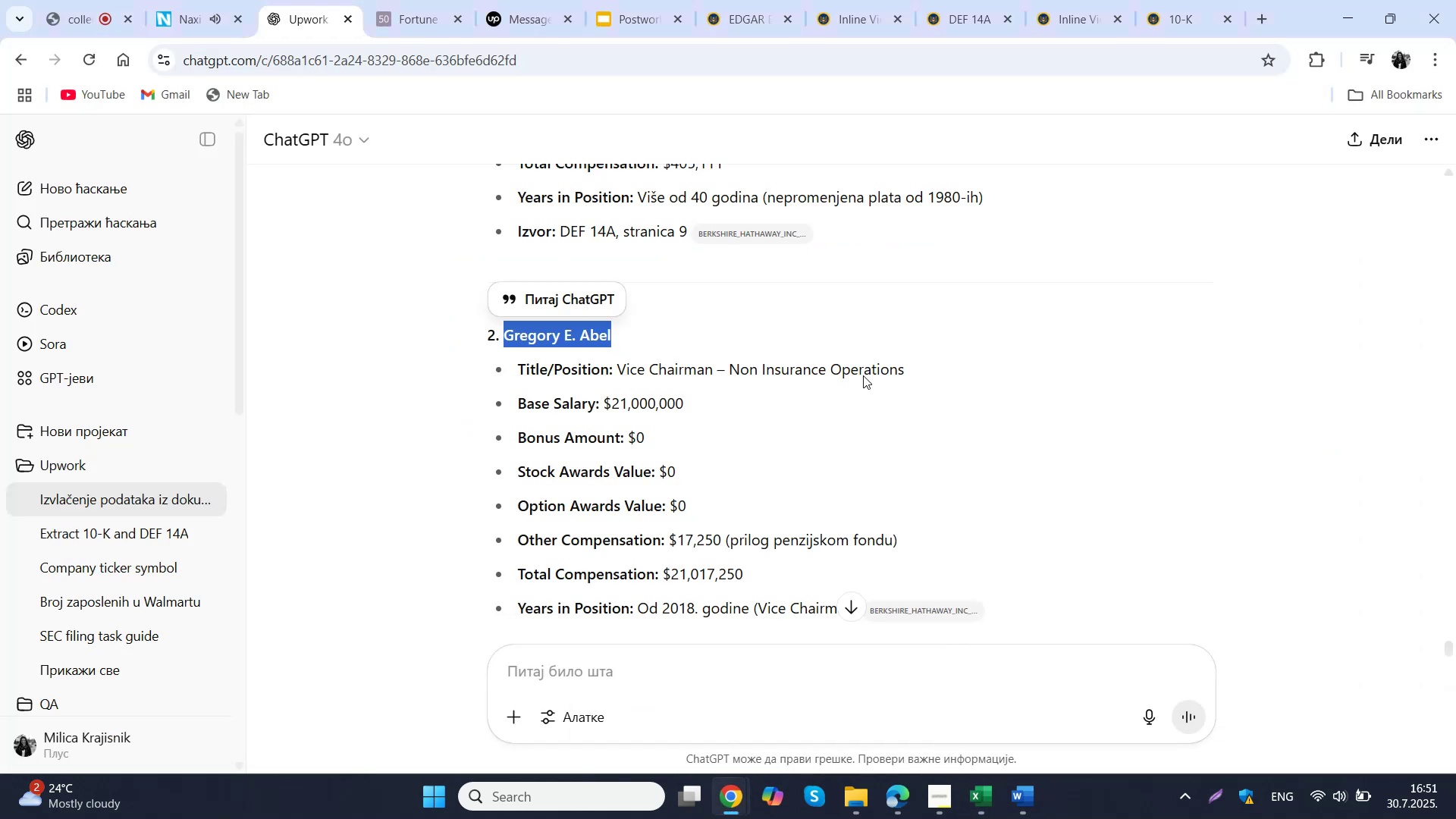 
left_click_drag(start_coordinate=[926, 369], to_coordinate=[619, 378])
 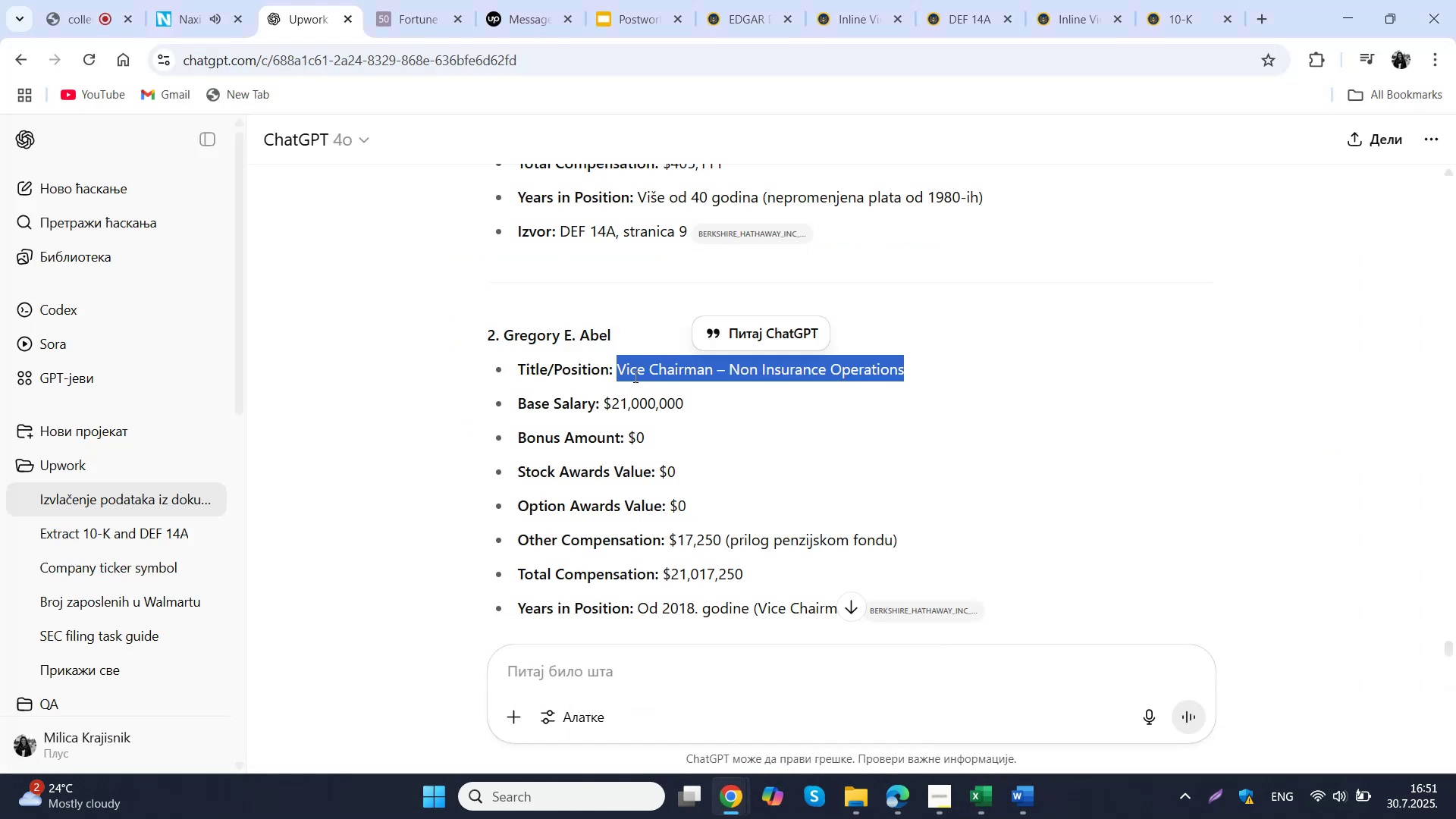 
right_click([634, 376])
 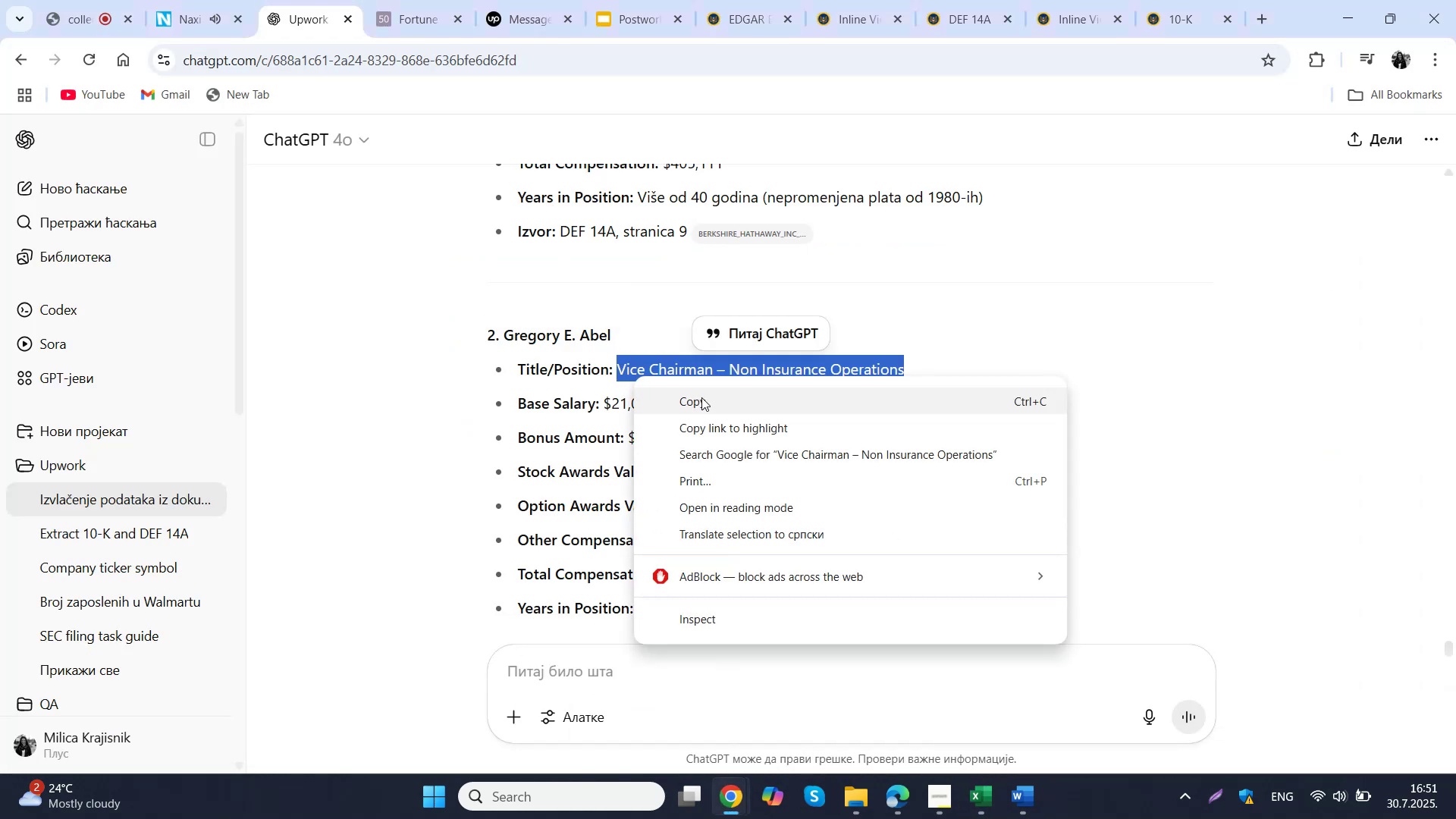 
left_click([703, 395])
 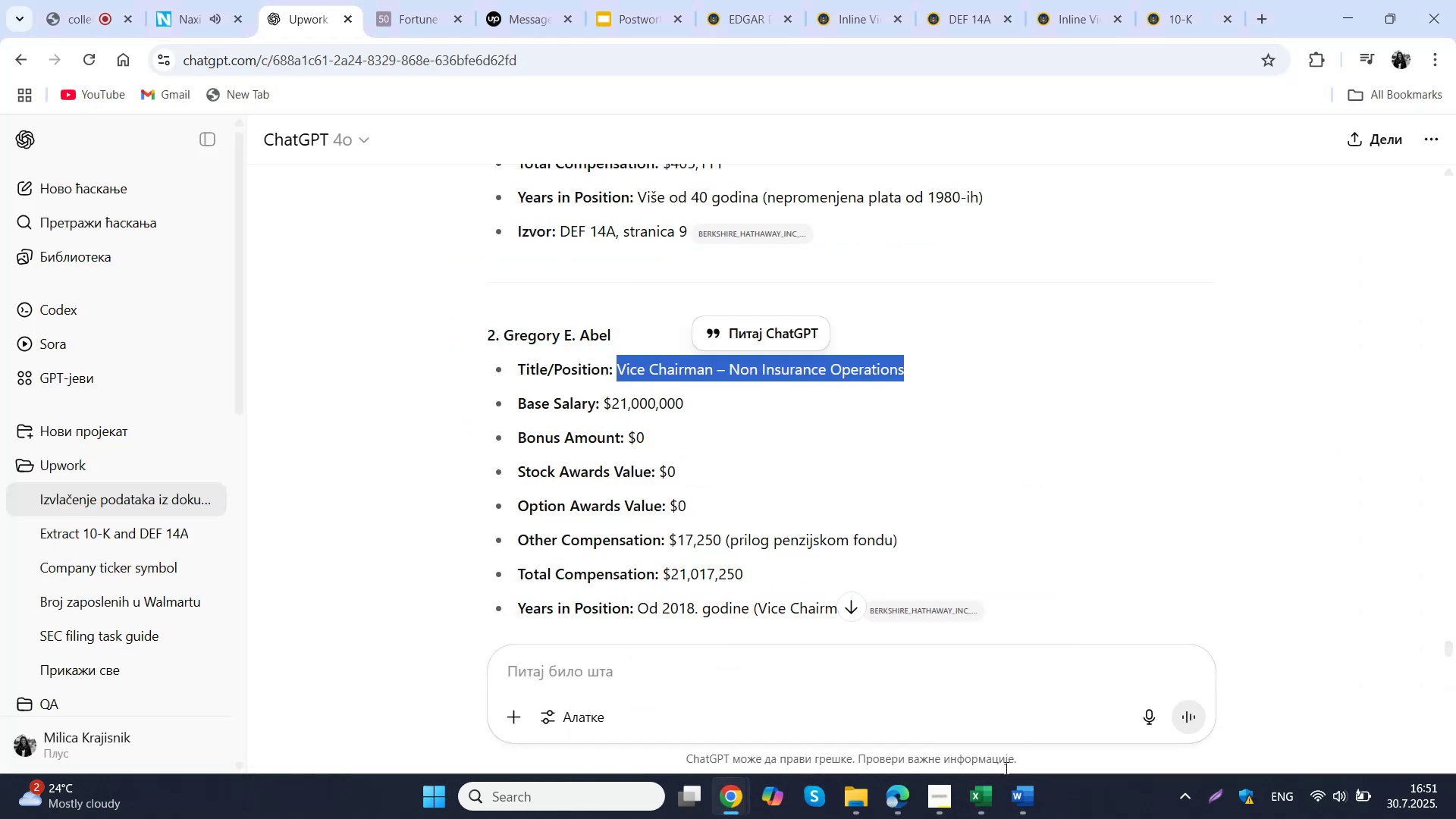 
left_click([993, 795])
 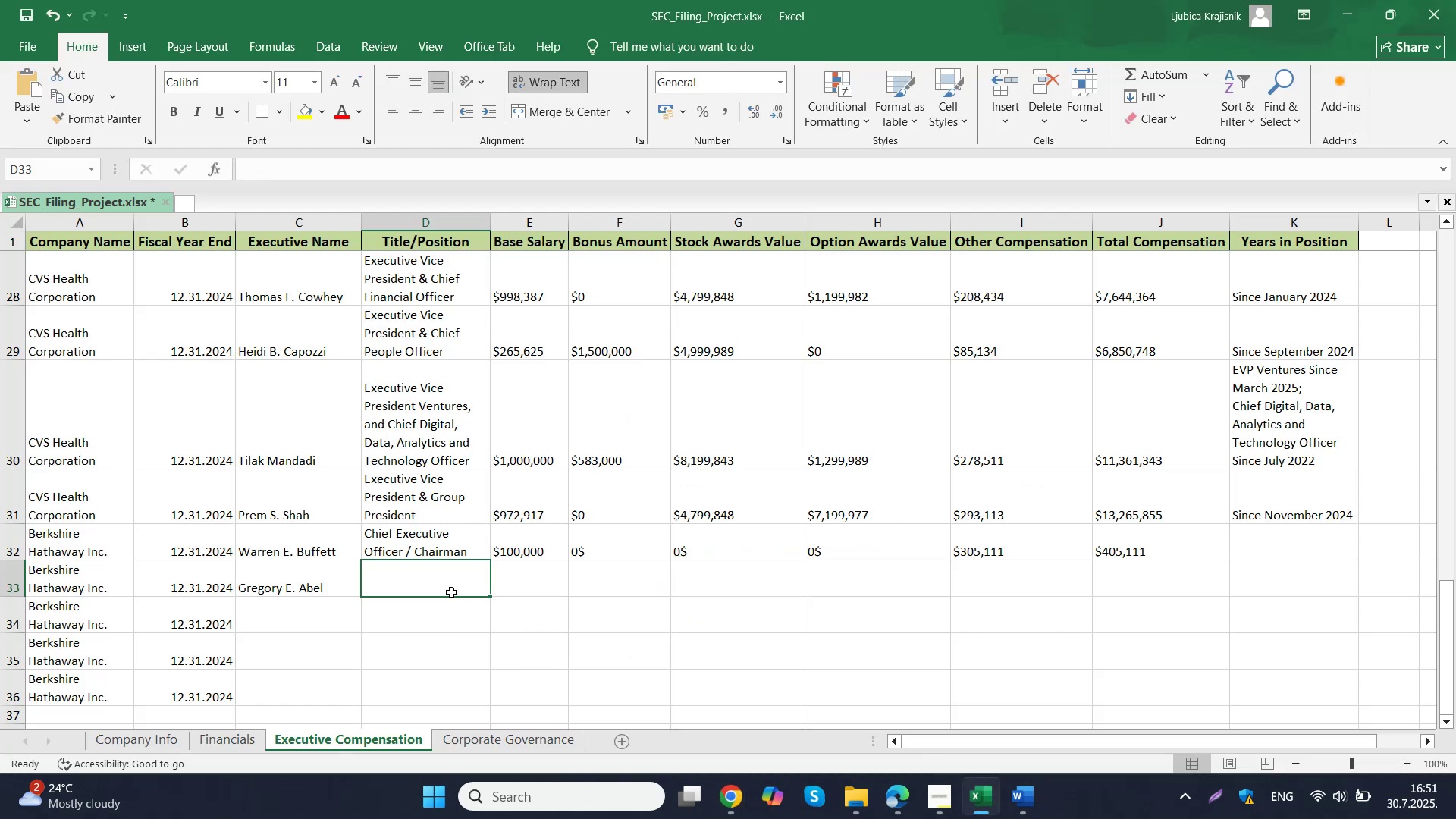 
double_click([450, 592])
 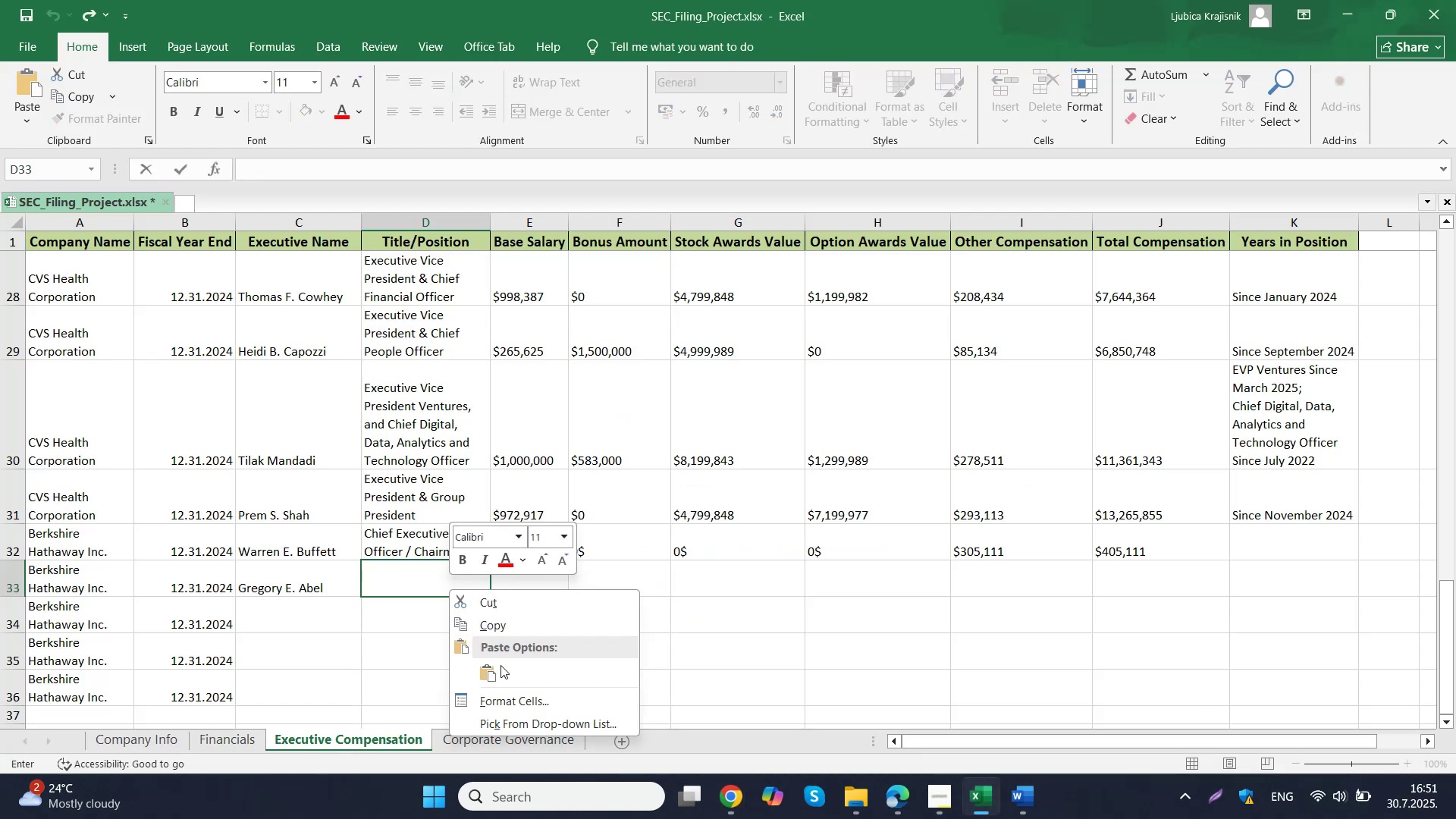 
left_click_drag(start_coordinate=[356, 562], to_coordinate=[362, 565])
 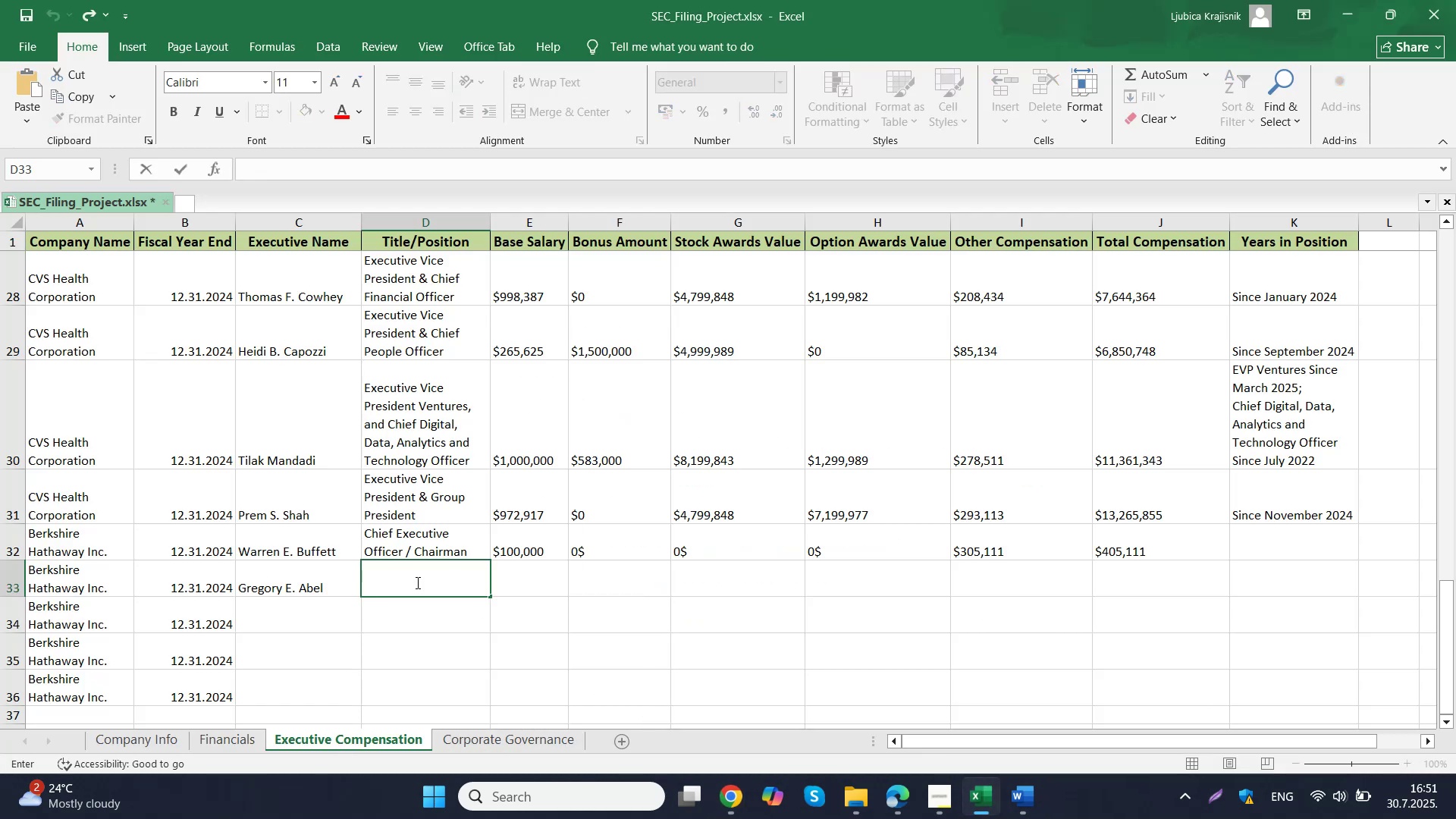 
double_click([416, 582])
 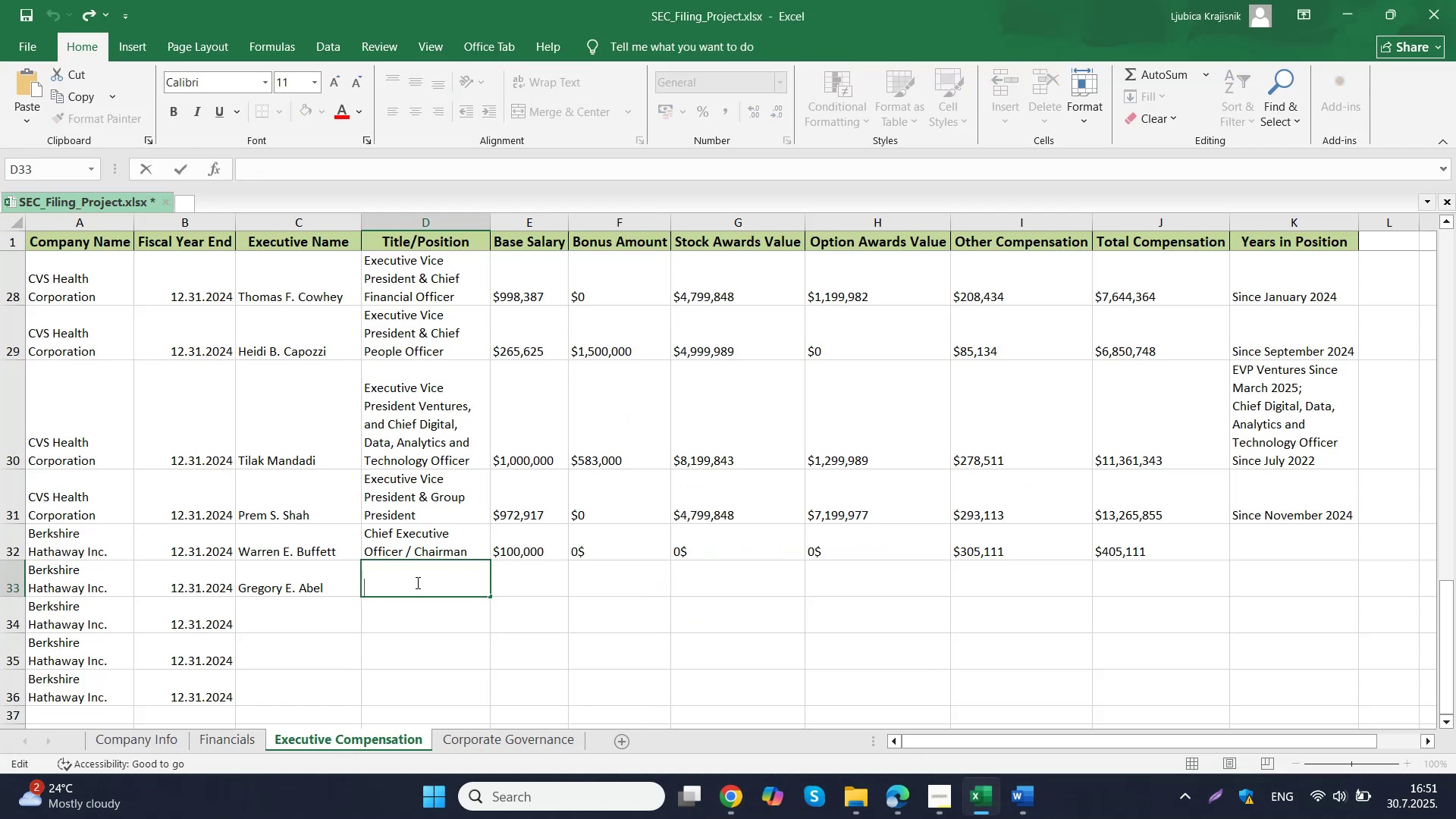 
key(Control+V)
 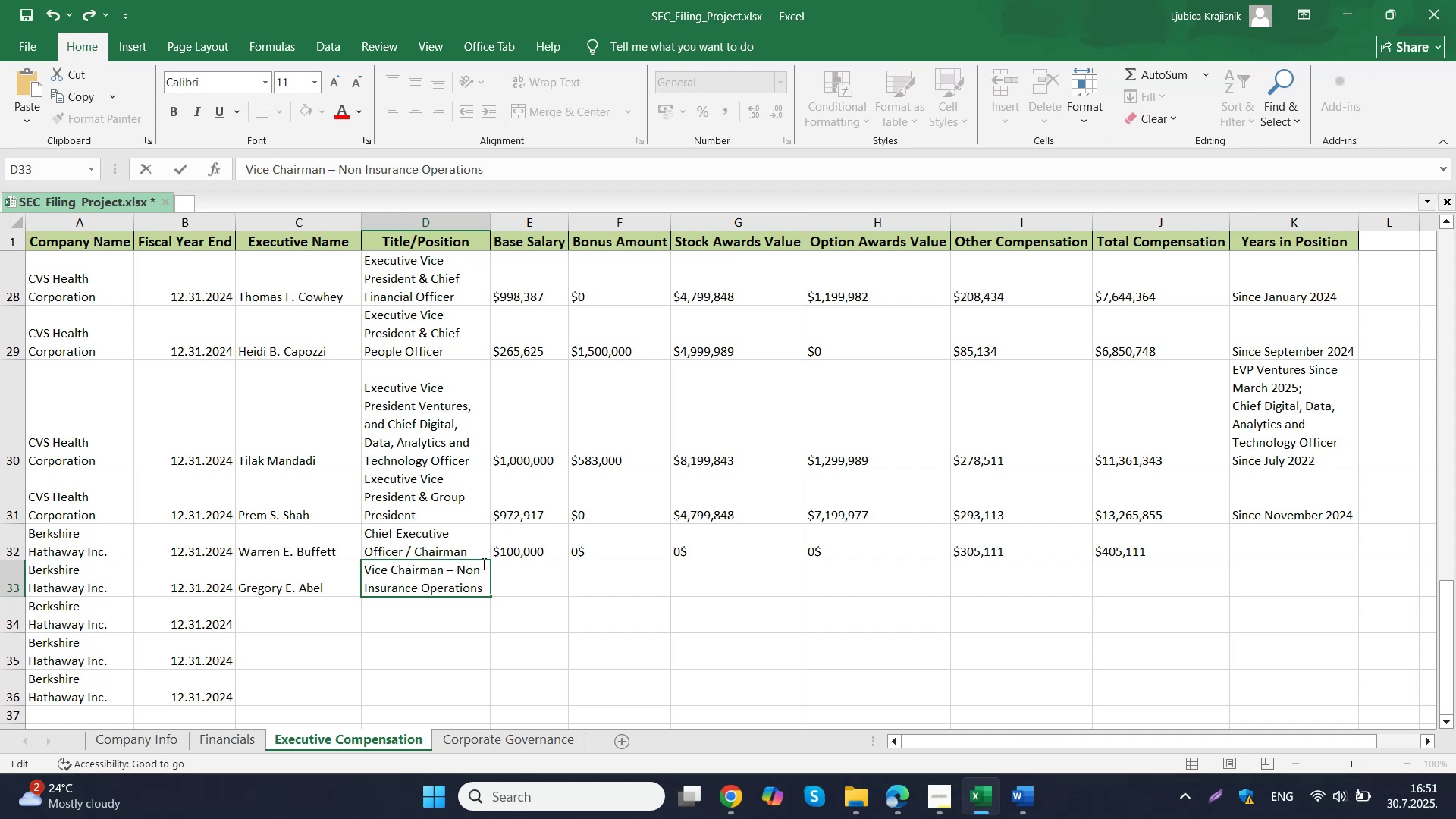 
left_click([524, 582])
 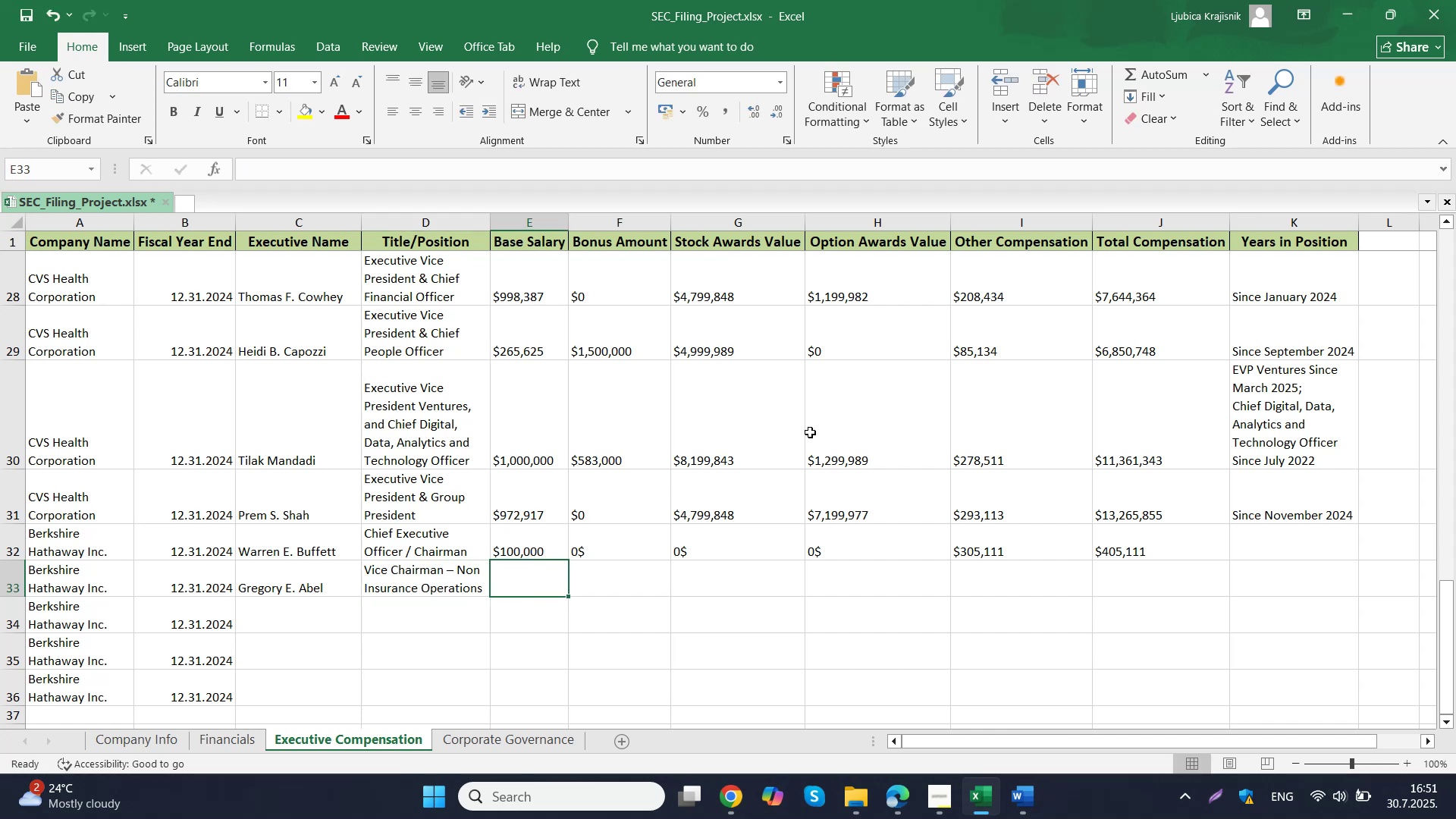 
wait(7.82)
 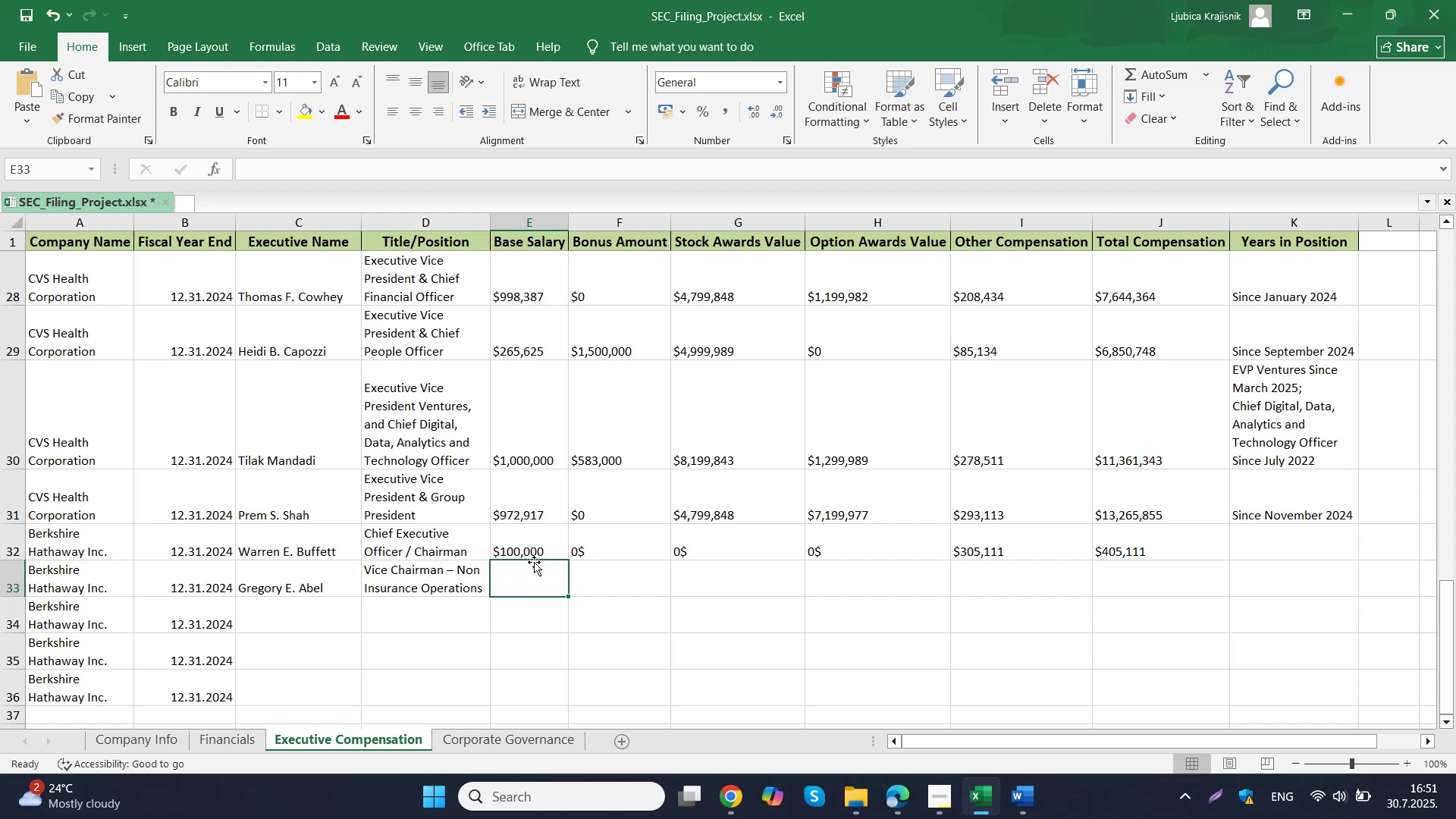 
left_click([602, 703])
 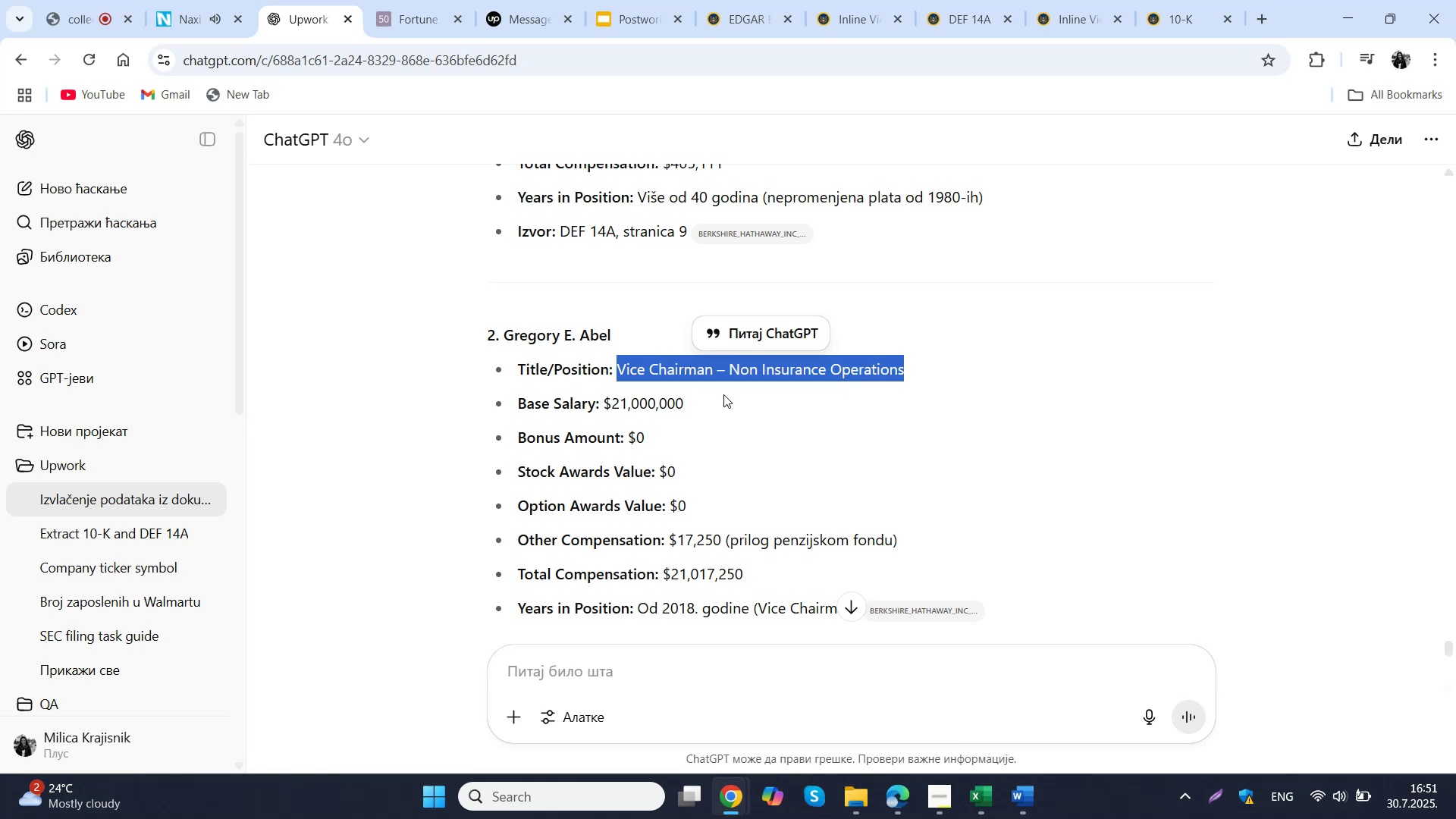 
left_click_drag(start_coordinate=[715, 406], to_coordinate=[604, 397])
 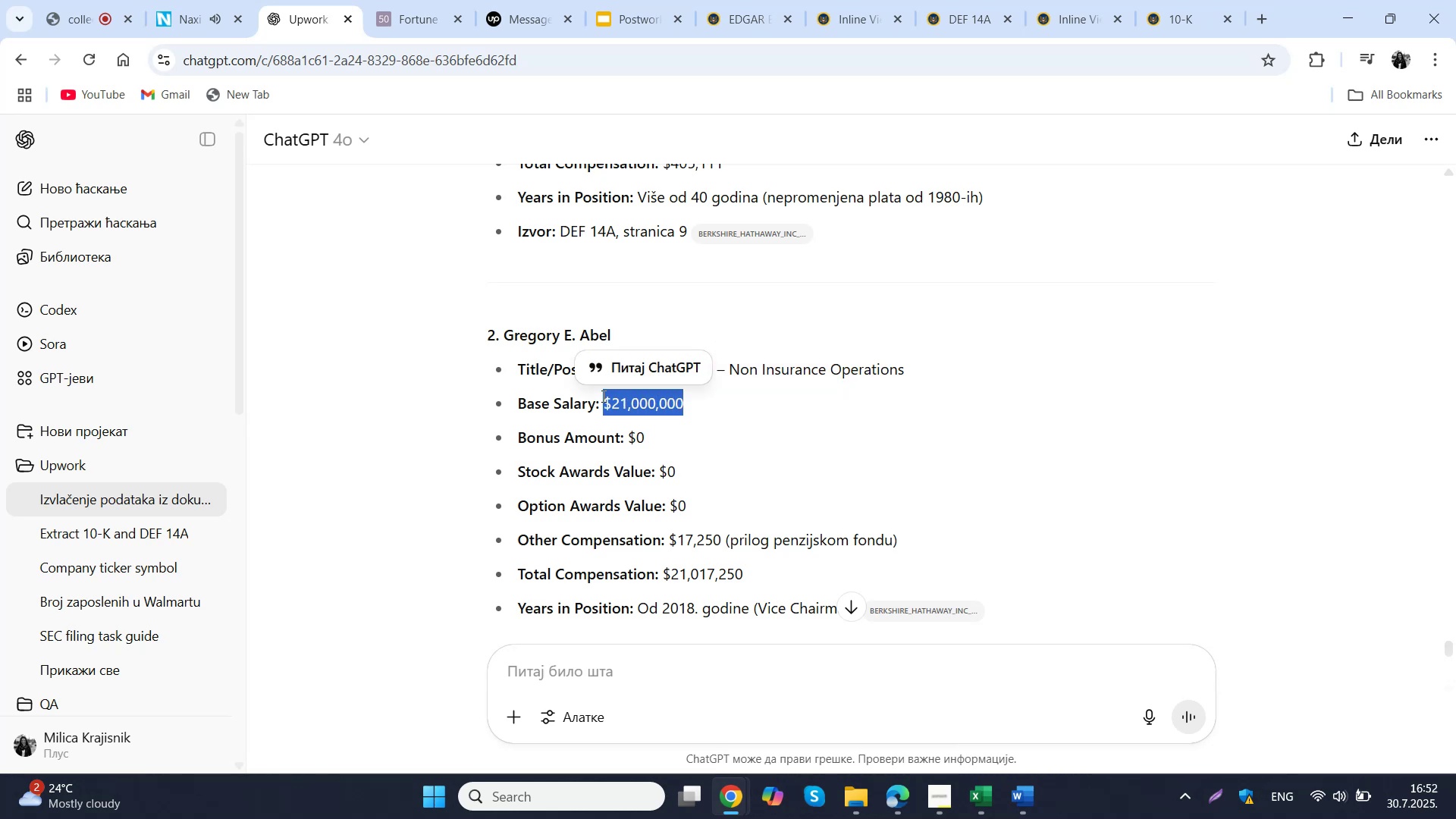 
key(Control+C)
 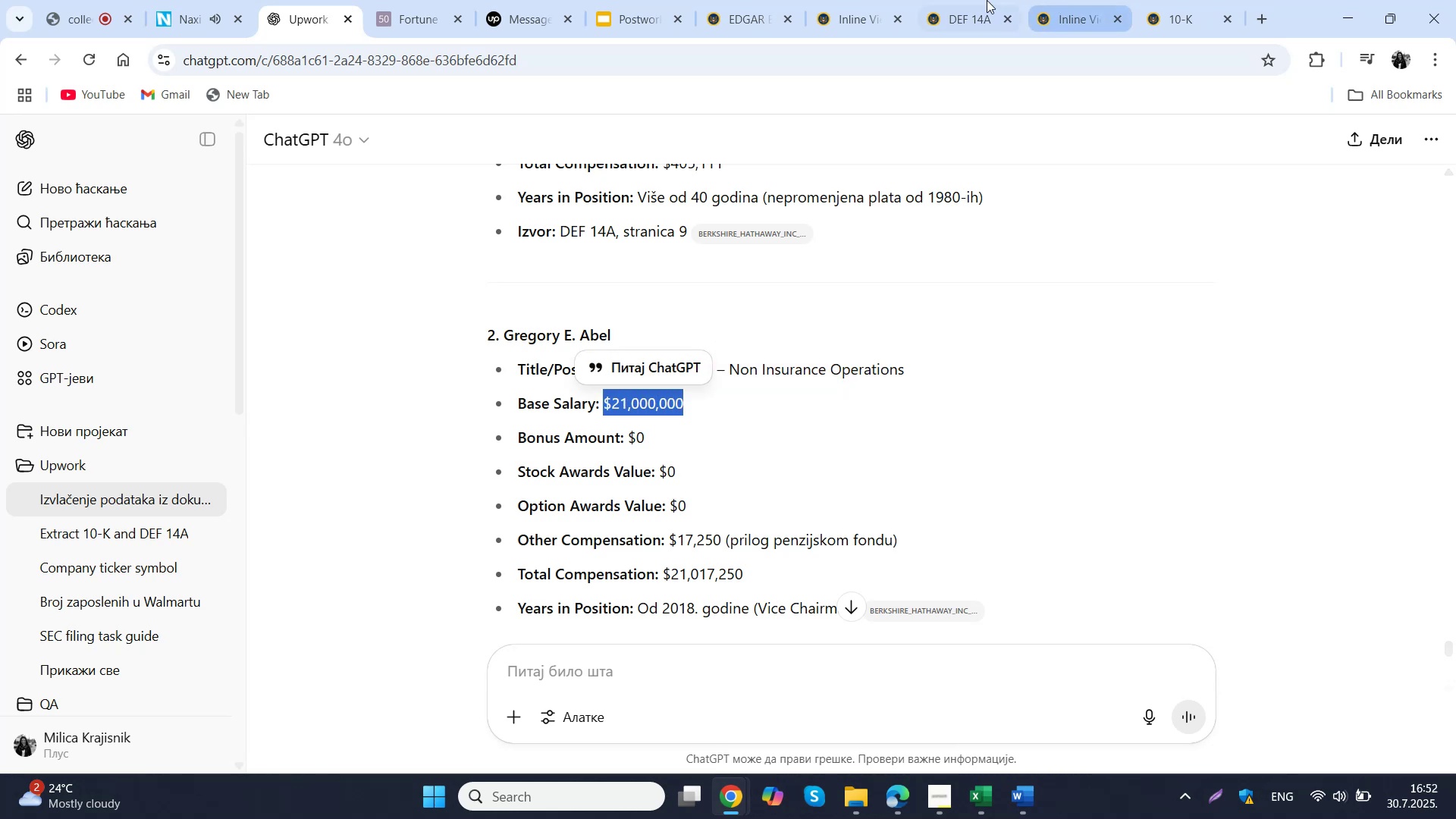 
left_click([987, 0])
 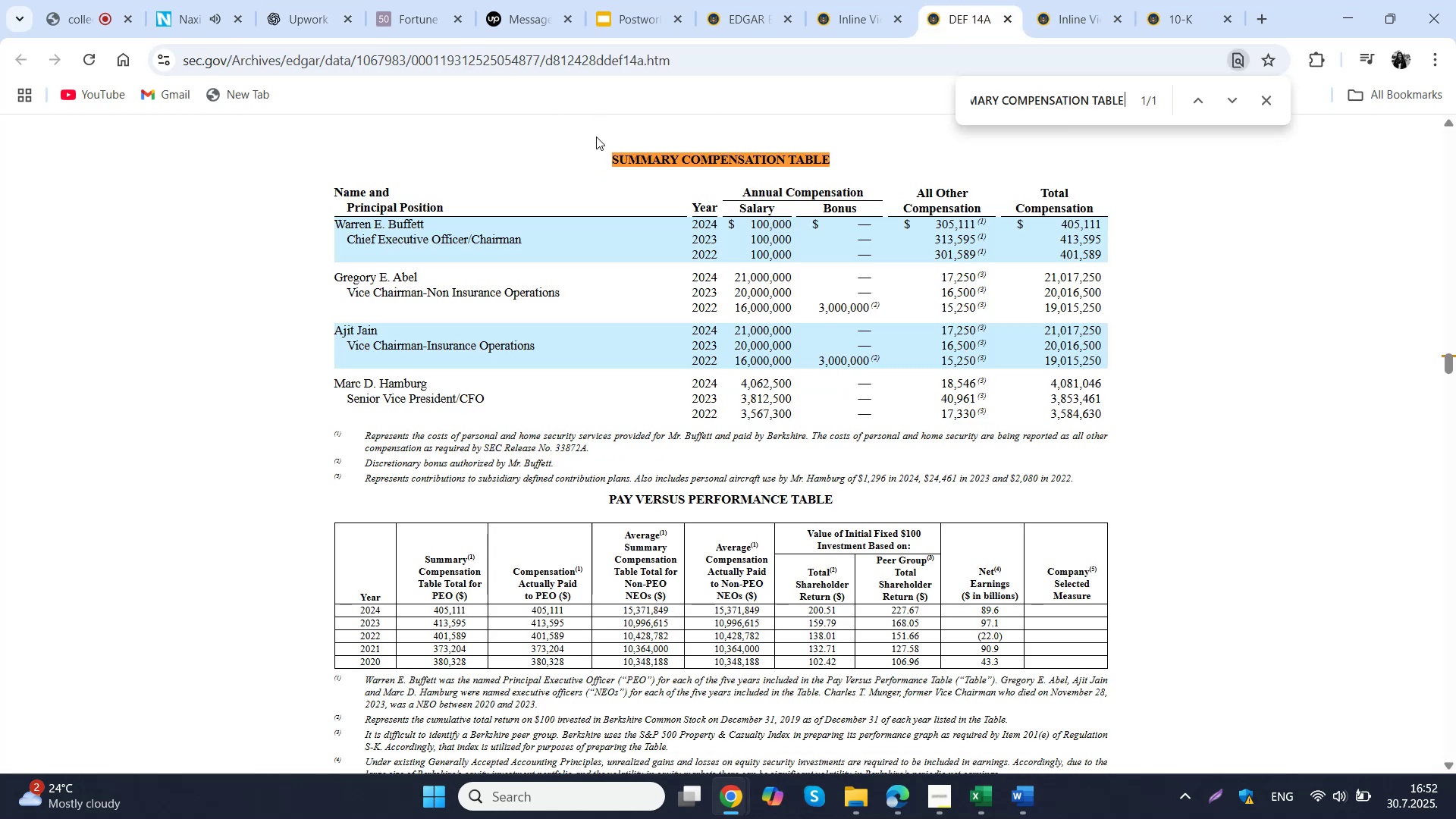 
wait(11.48)
 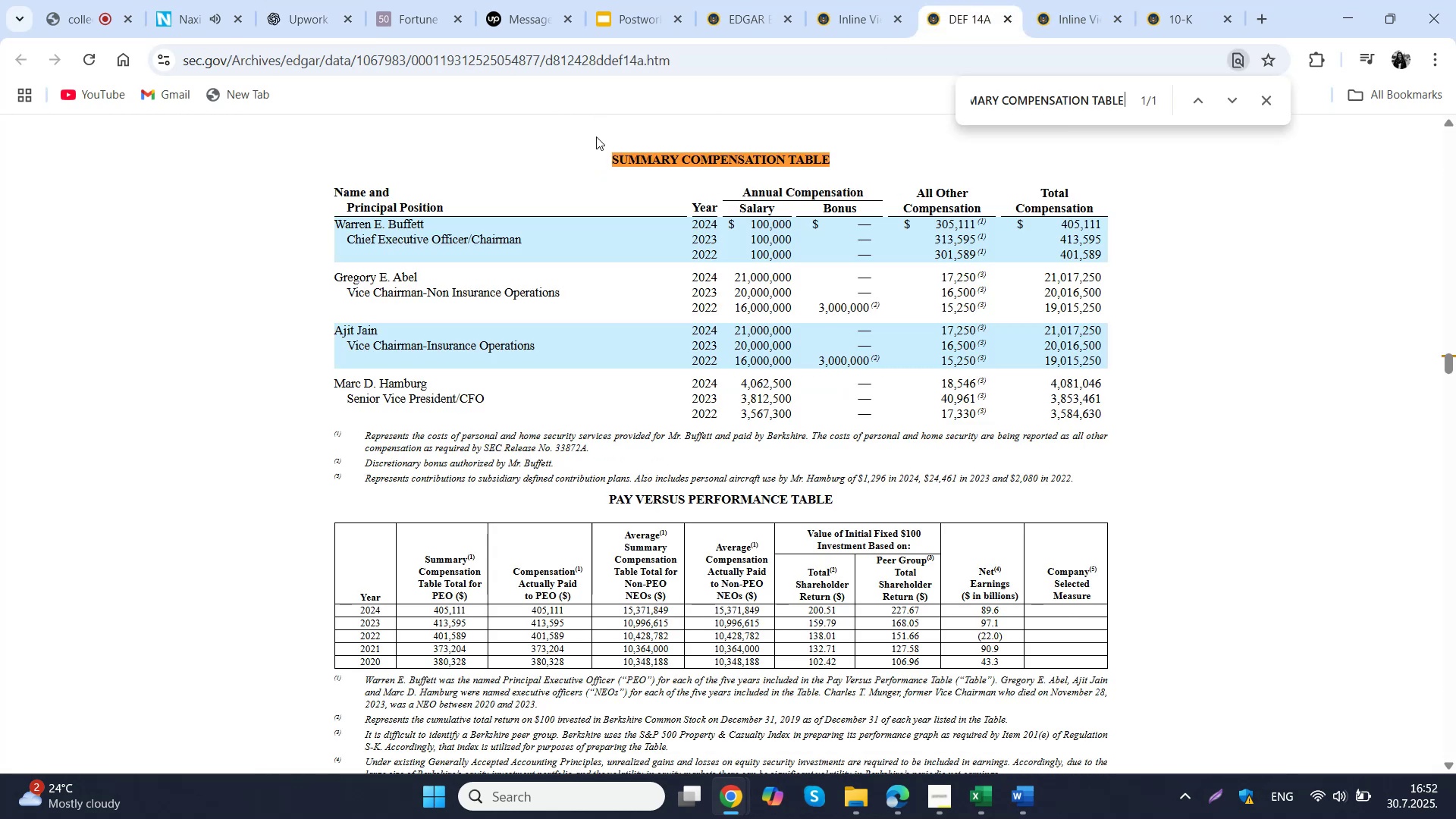 
left_click([328, 0])
 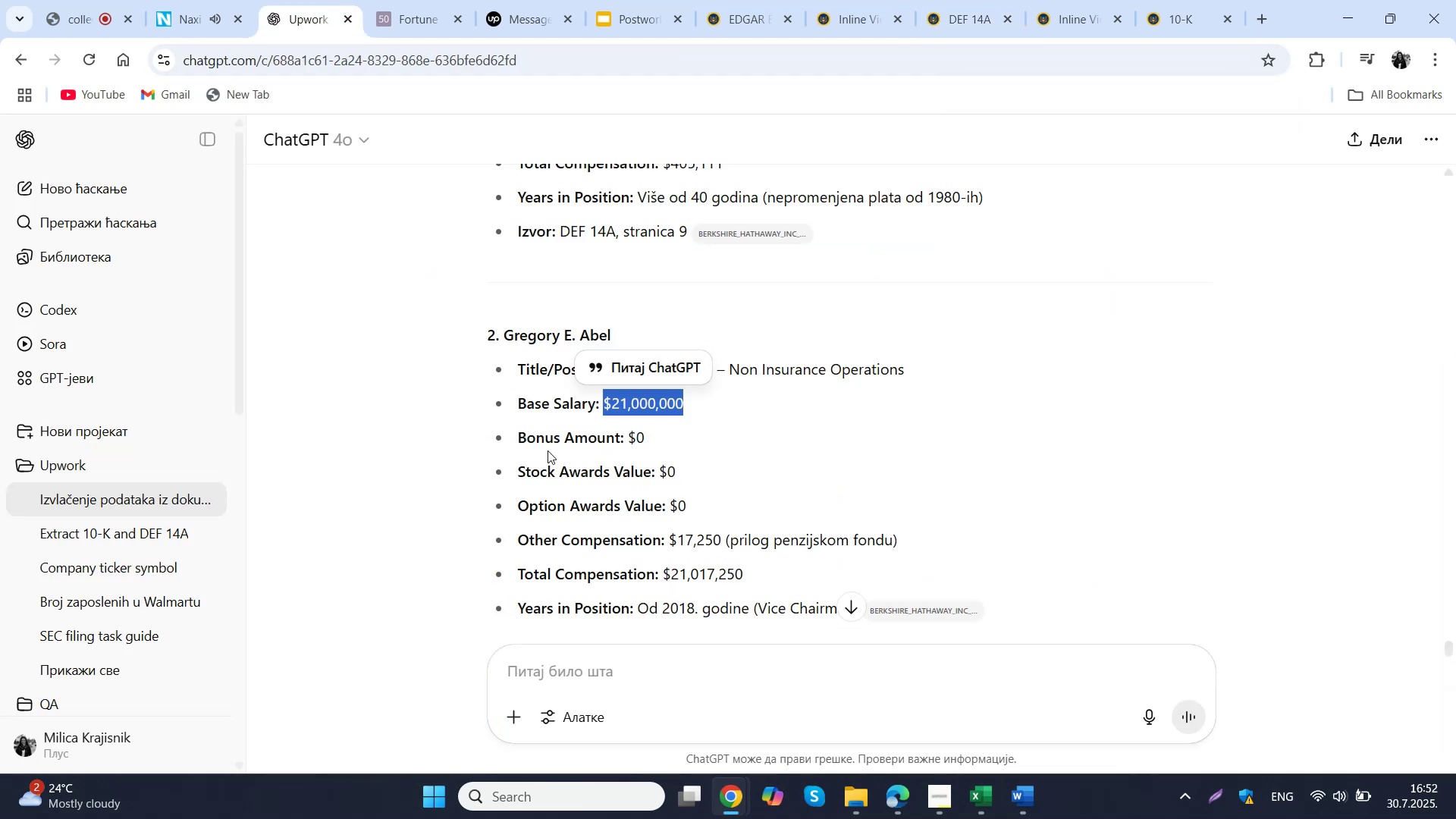 
scroll: coordinate [548, 450], scroll_direction: down, amount: 8.0
 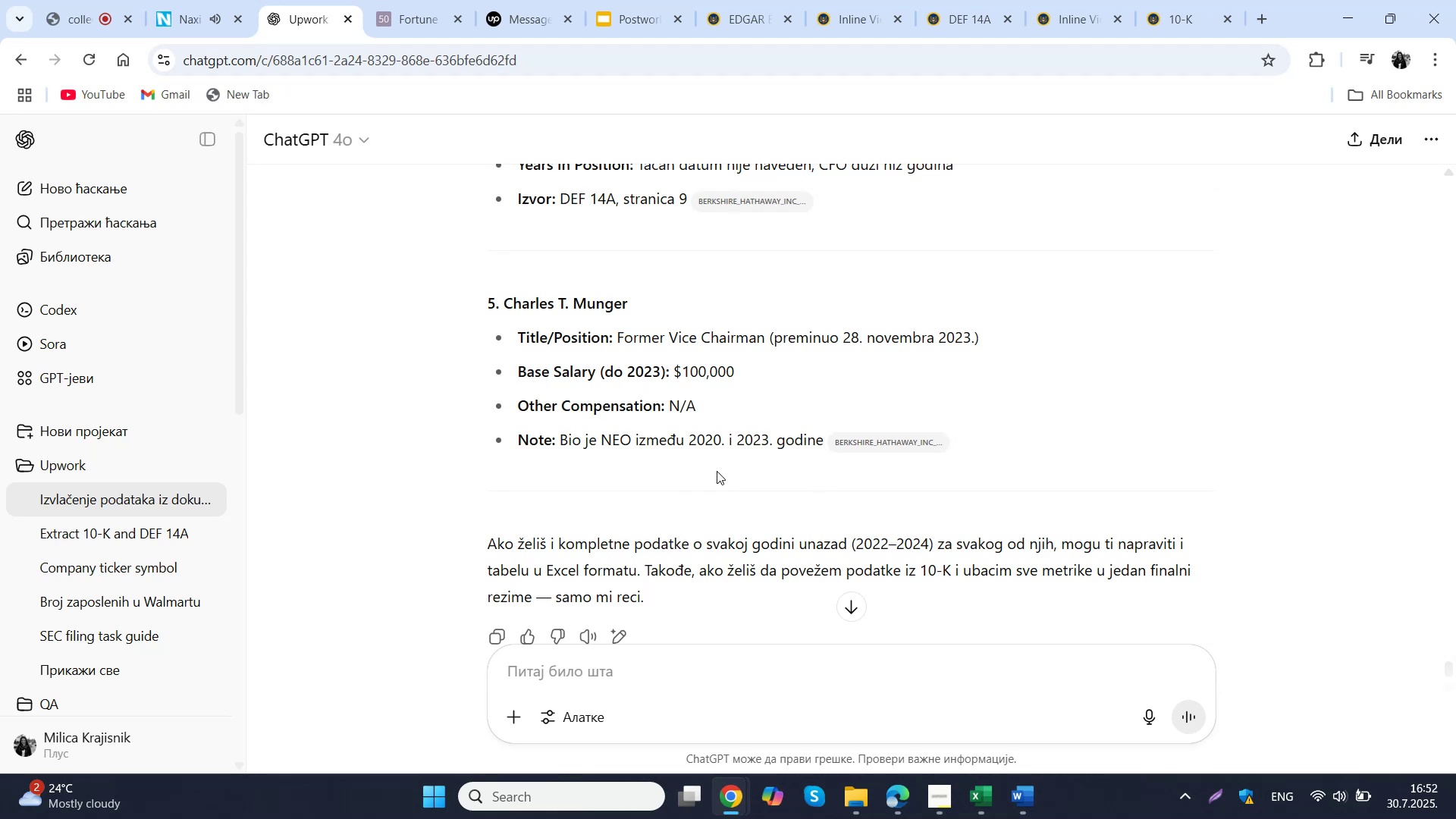 
wait(11.53)
 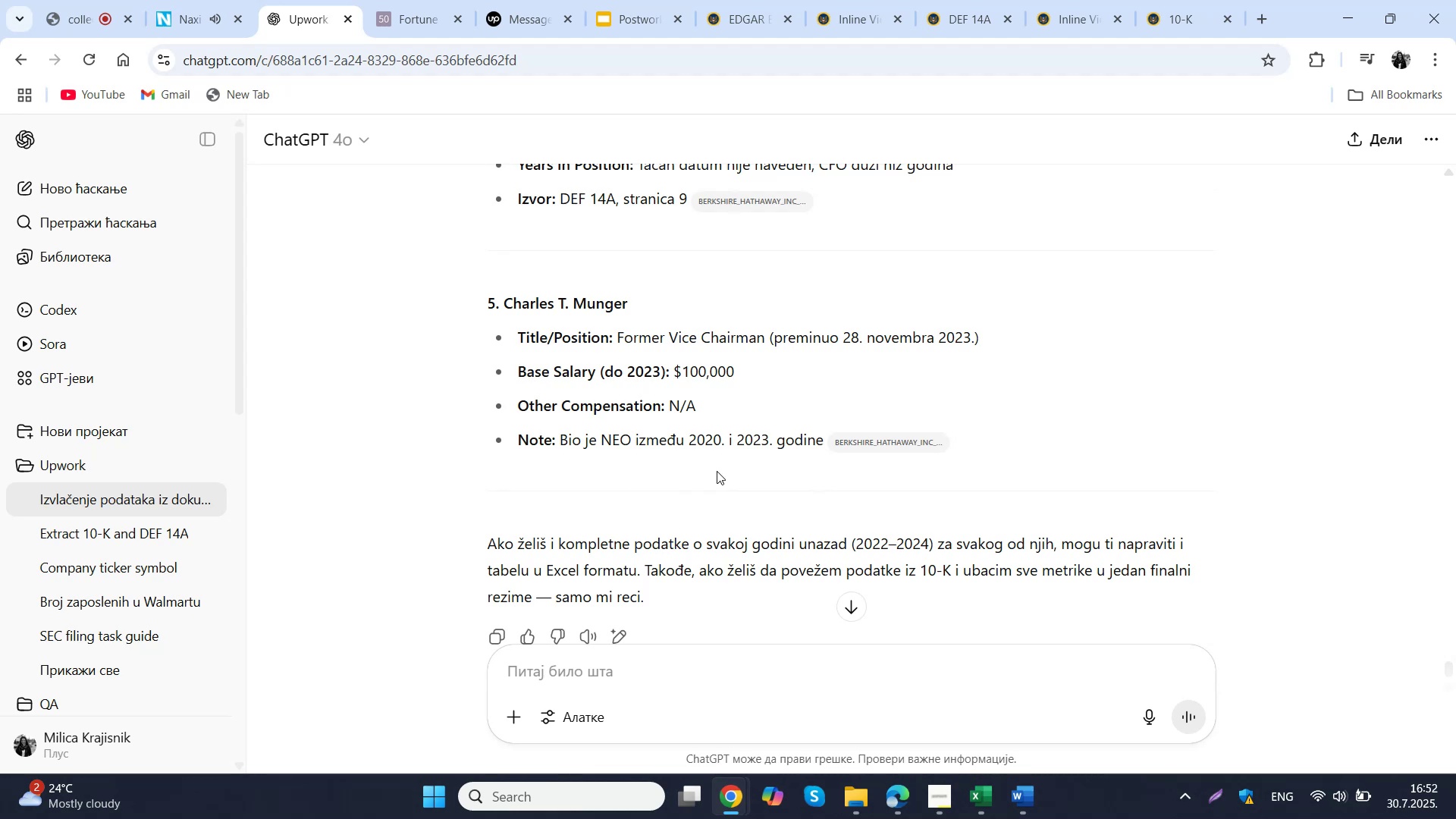 
scroll: coordinate [671, 487], scroll_direction: down, amount: 2.0
 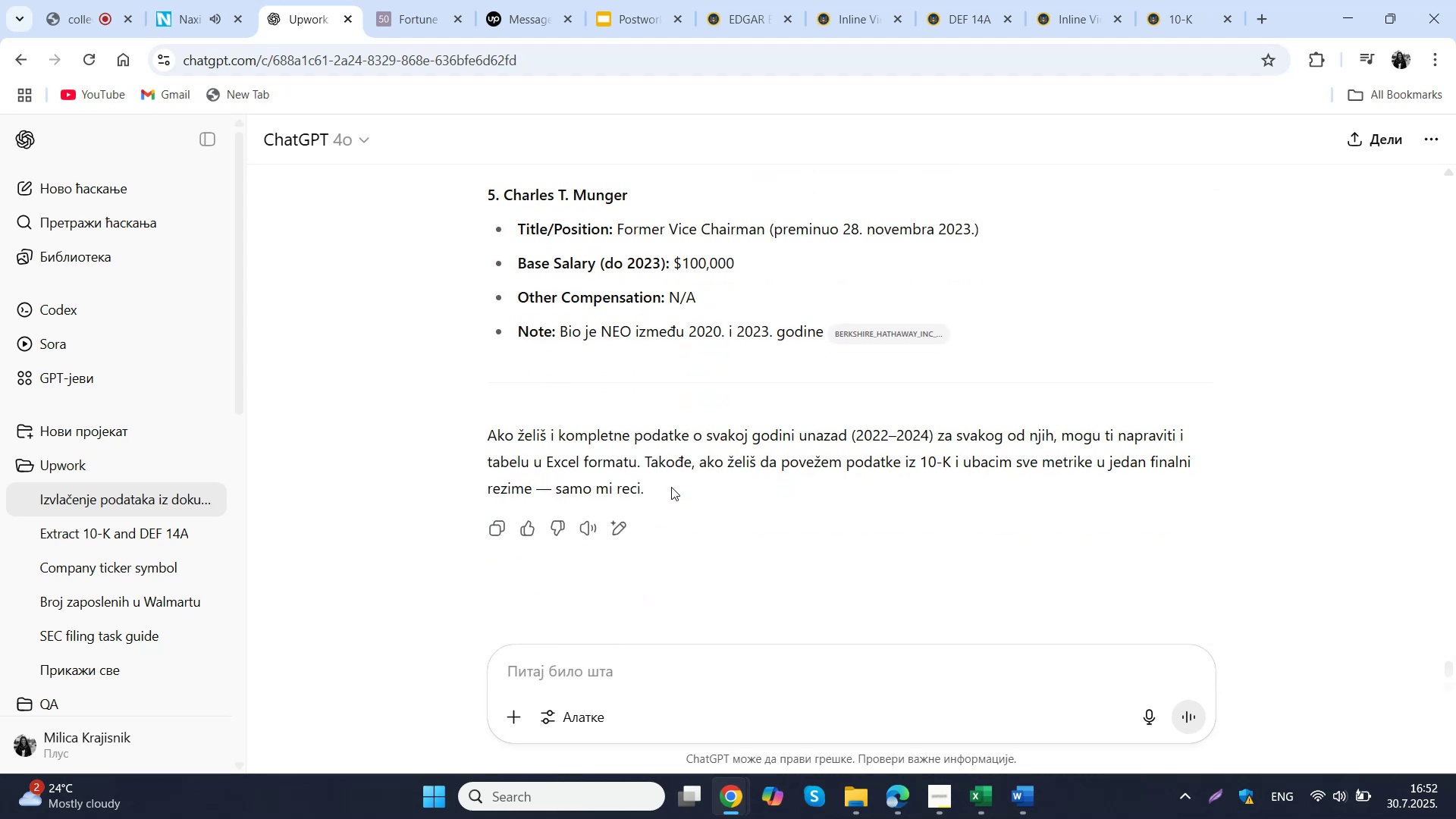 
scroll: coordinate [672, 487], scroll_direction: up, amount: 2.0
 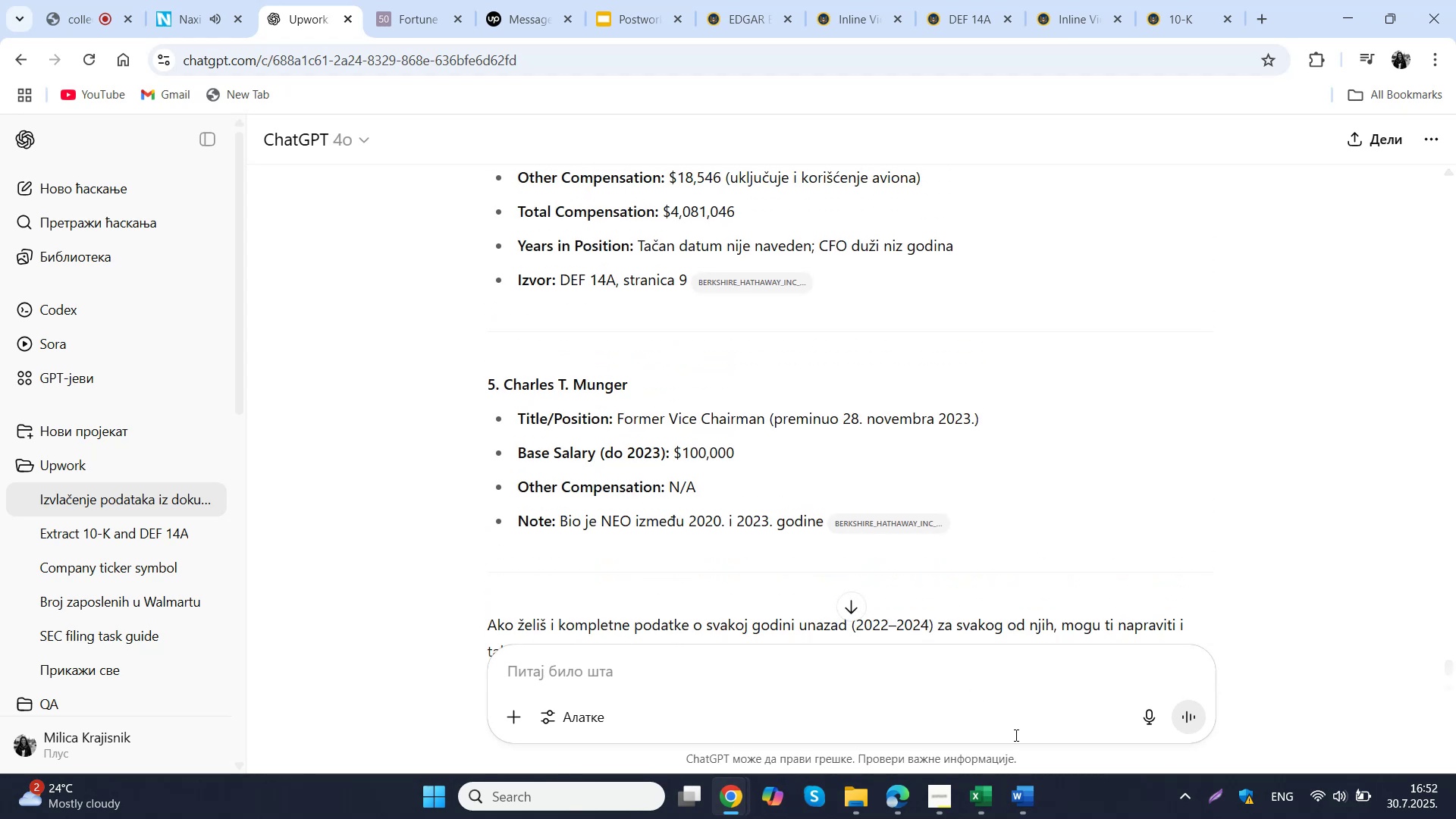 
left_click([993, 803])
 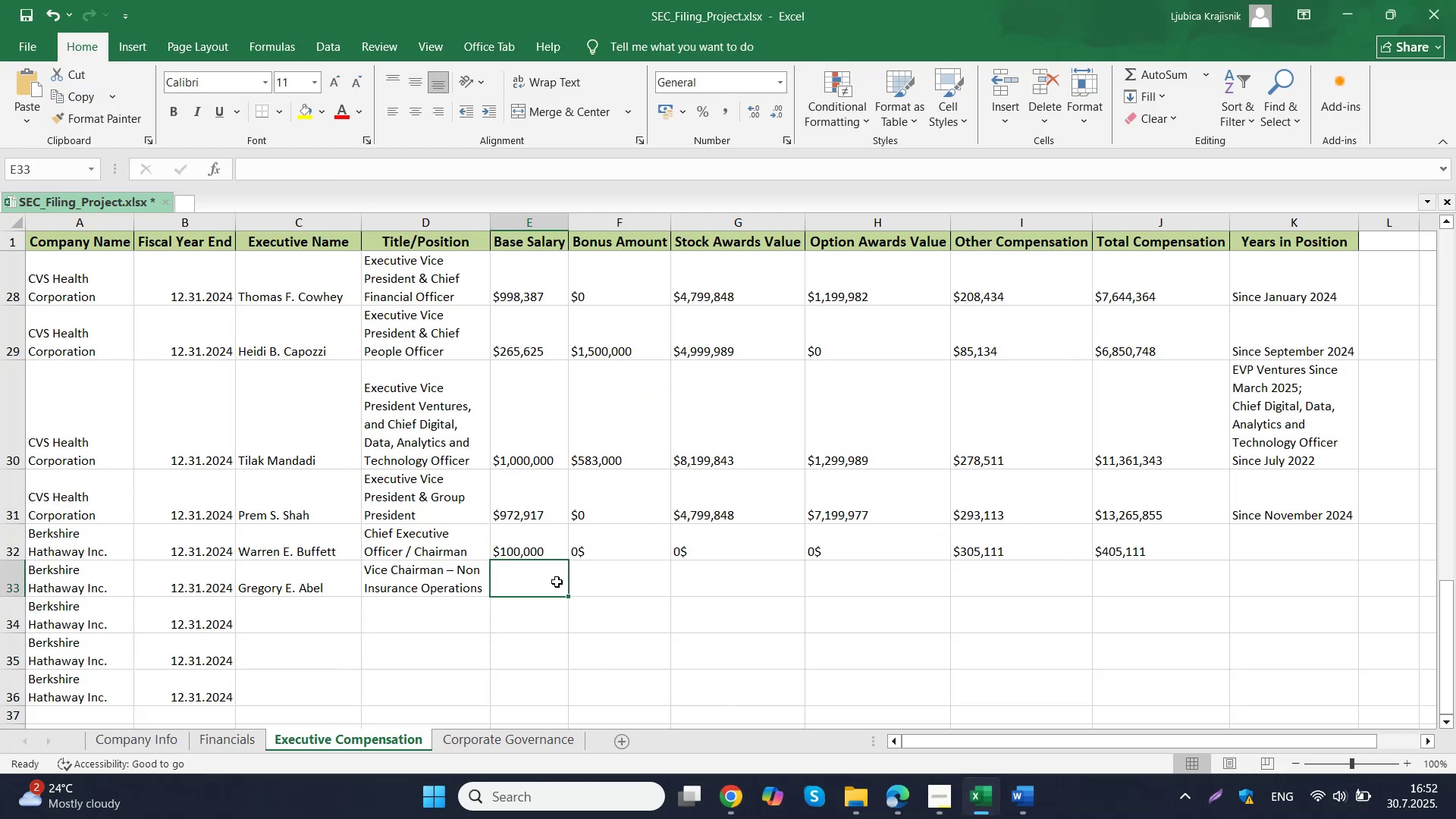 
double_click([557, 582])
 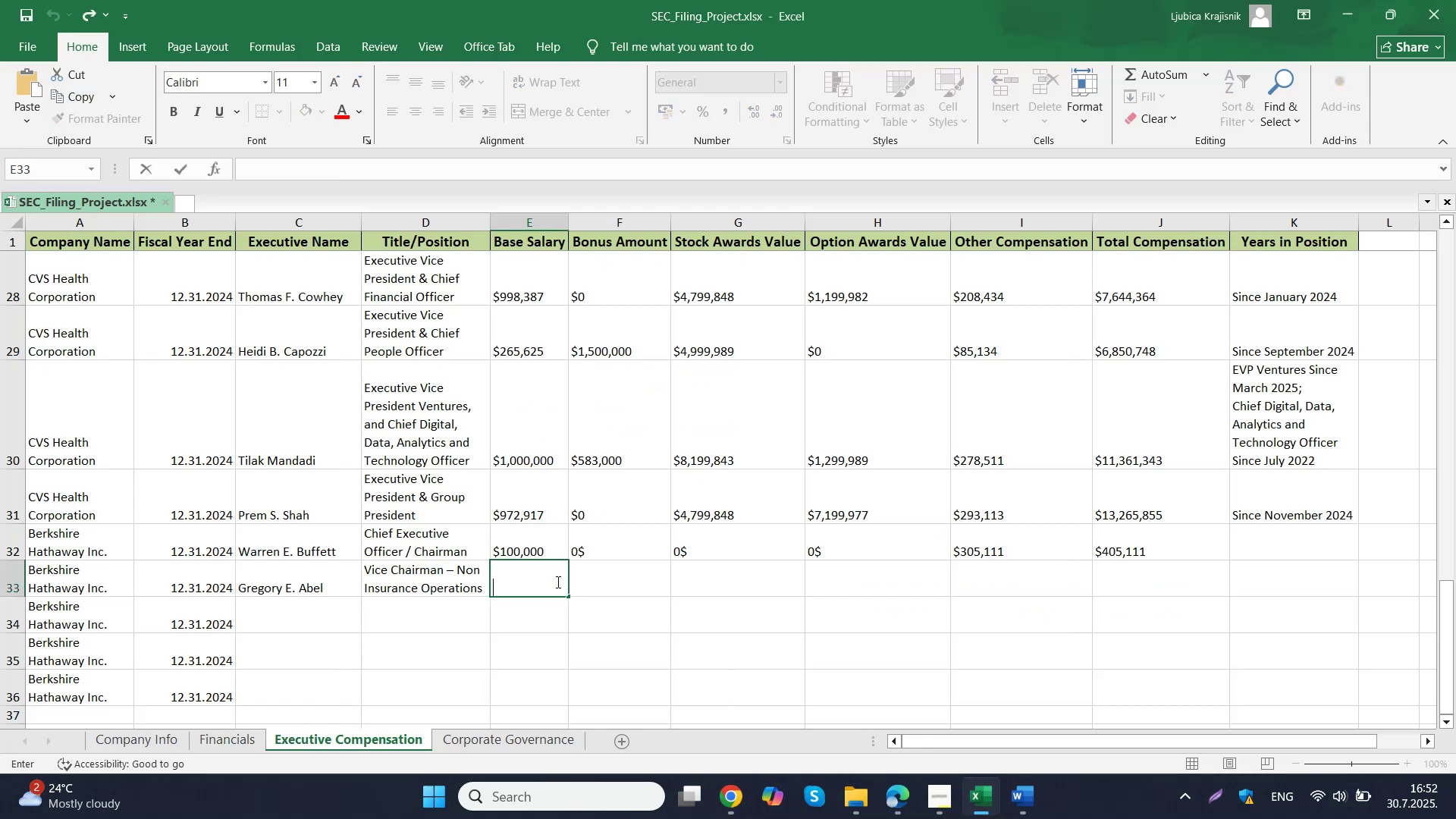 
key(Control+V)
 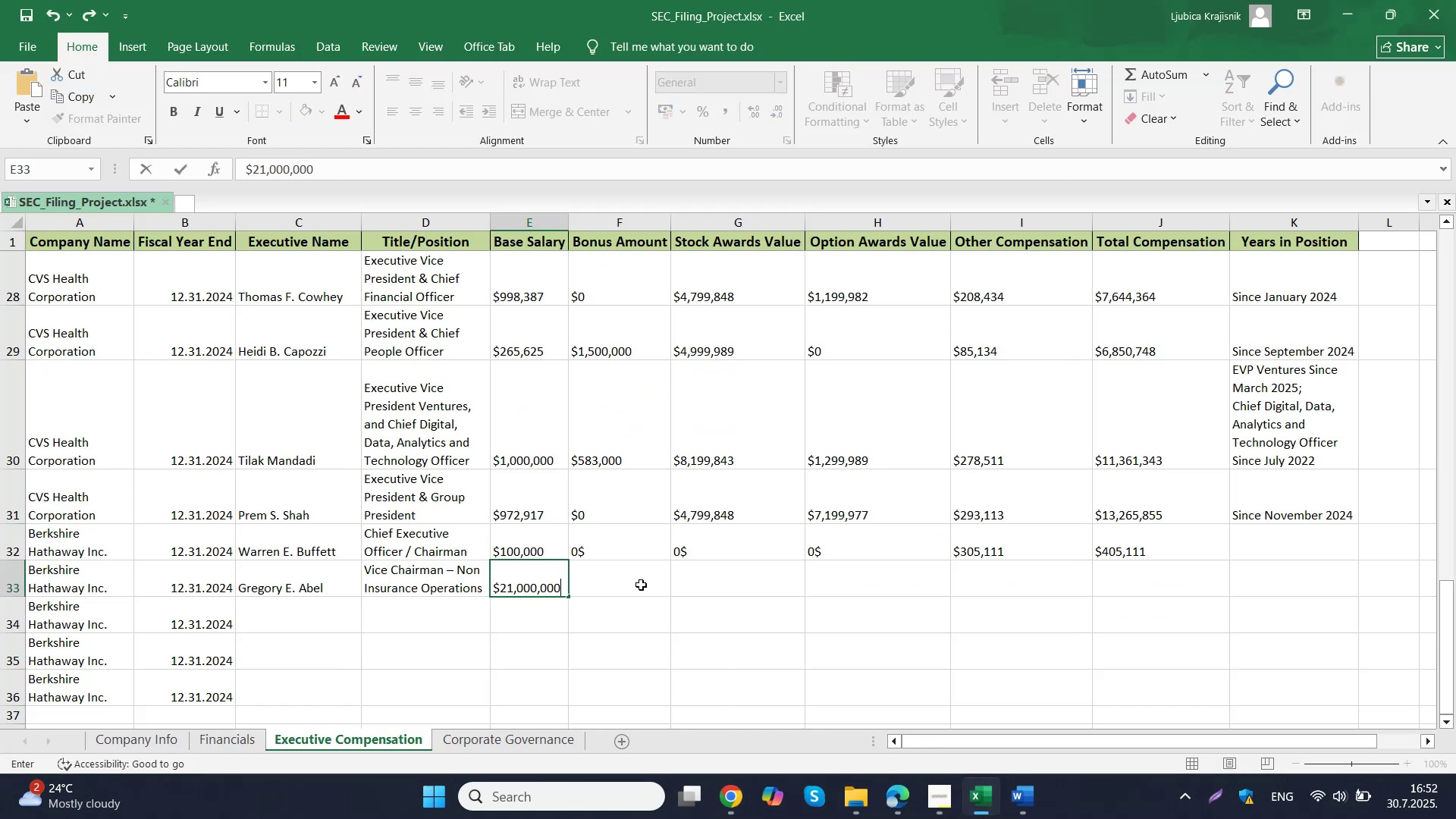 
left_click([641, 585])
 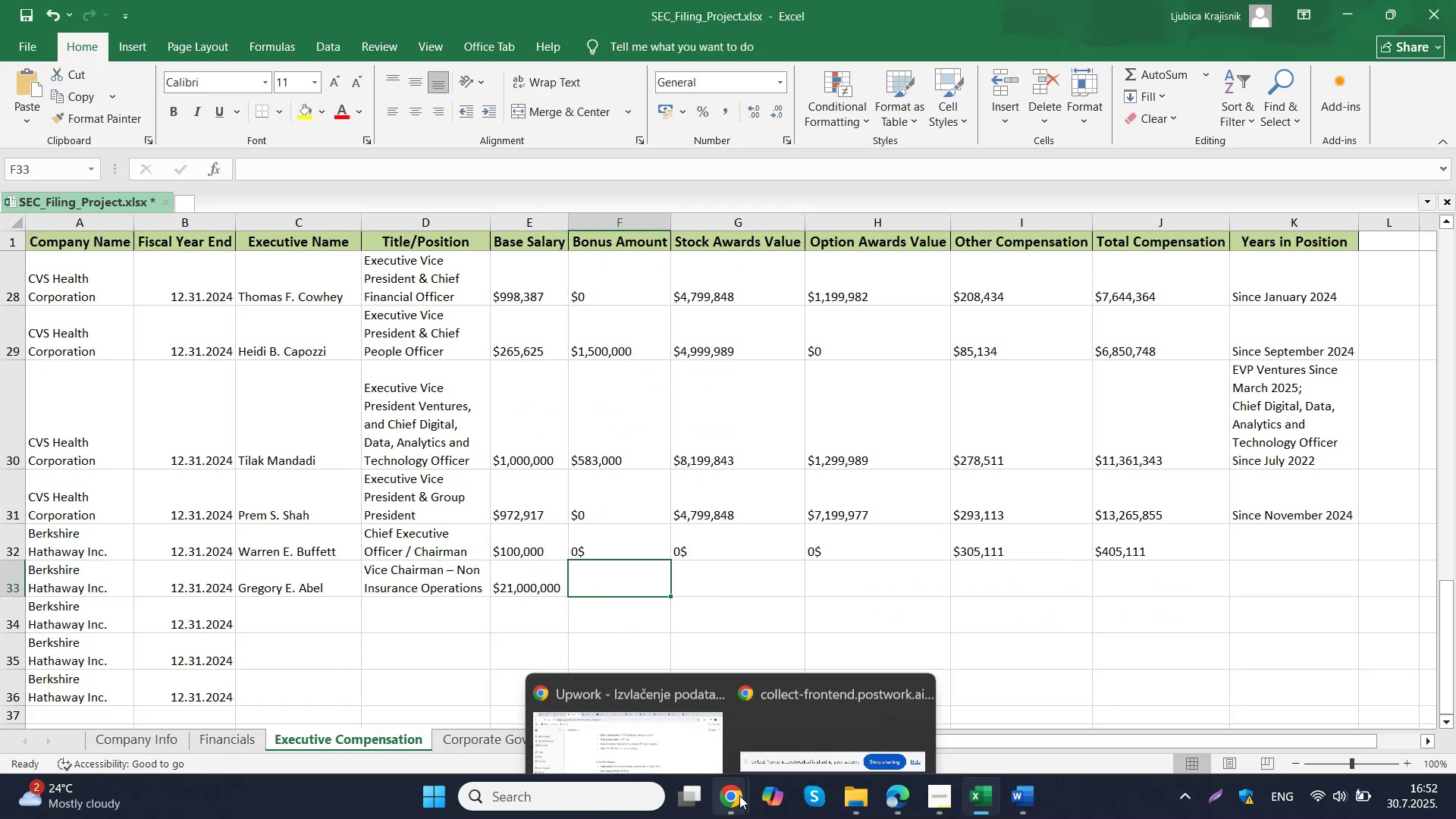 
left_click([674, 721])
 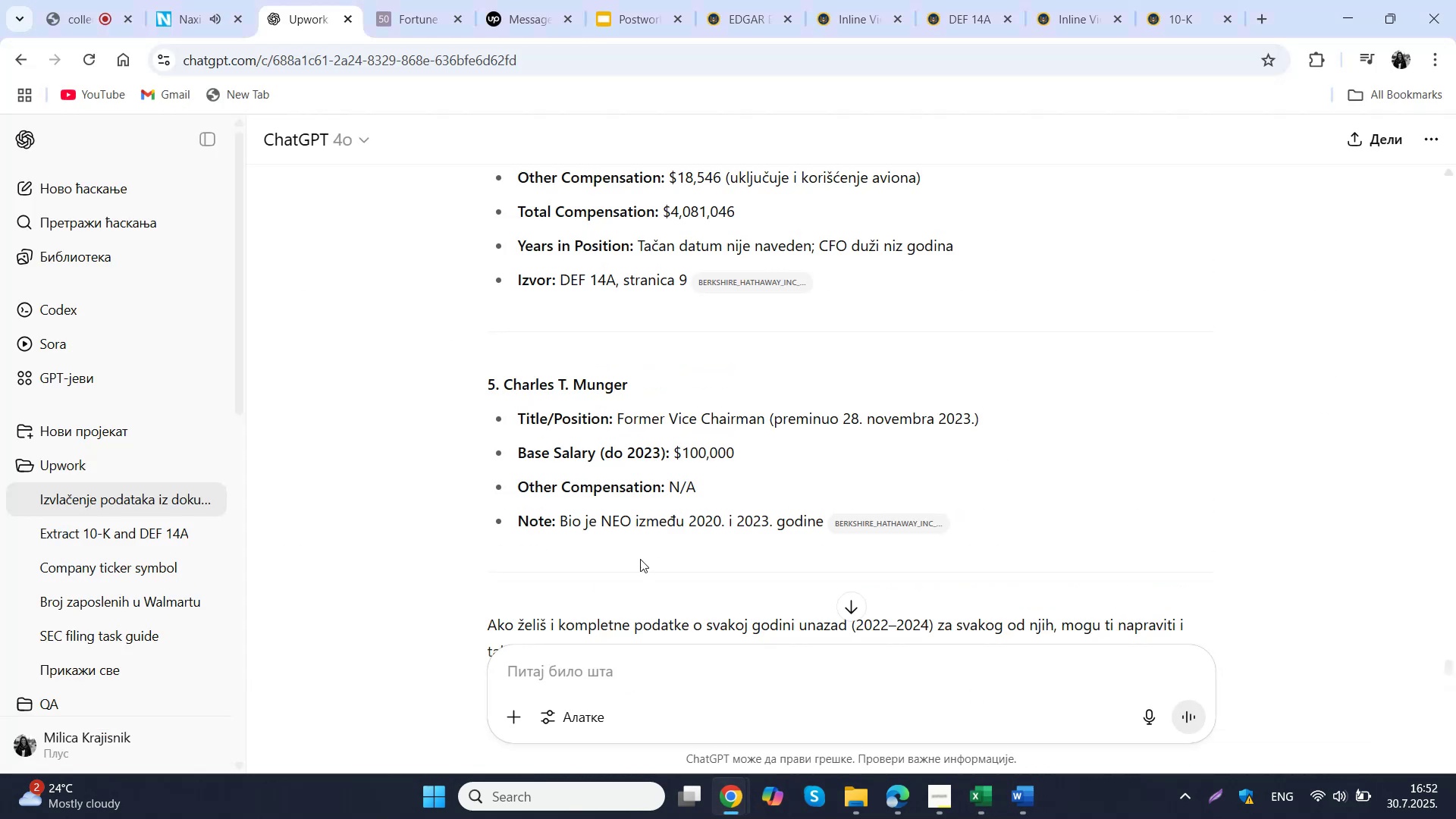 
scroll: coordinate [617, 453], scroll_direction: up, amount: 8.0
 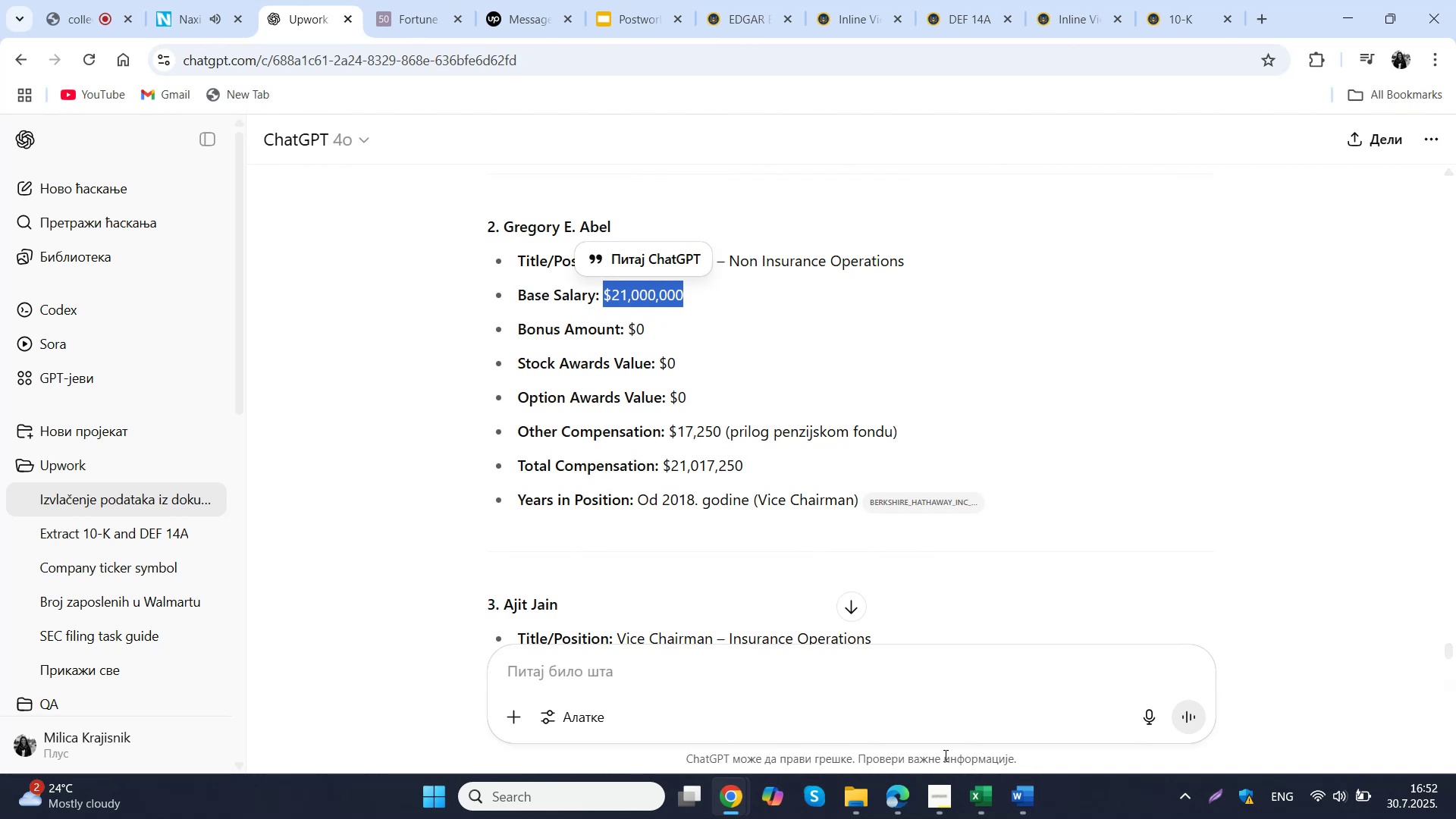 
left_click([979, 792])
 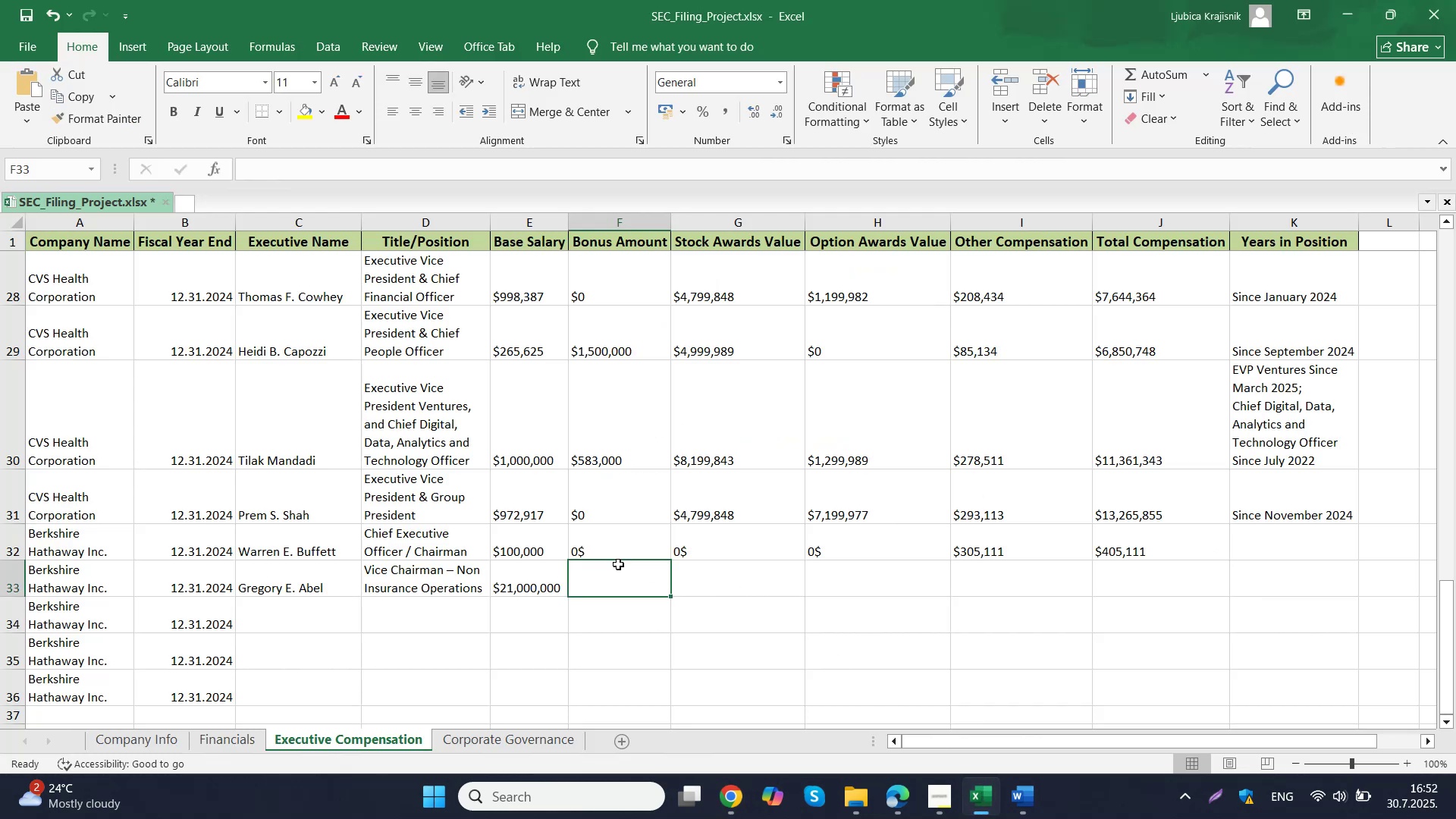 
key(0)
 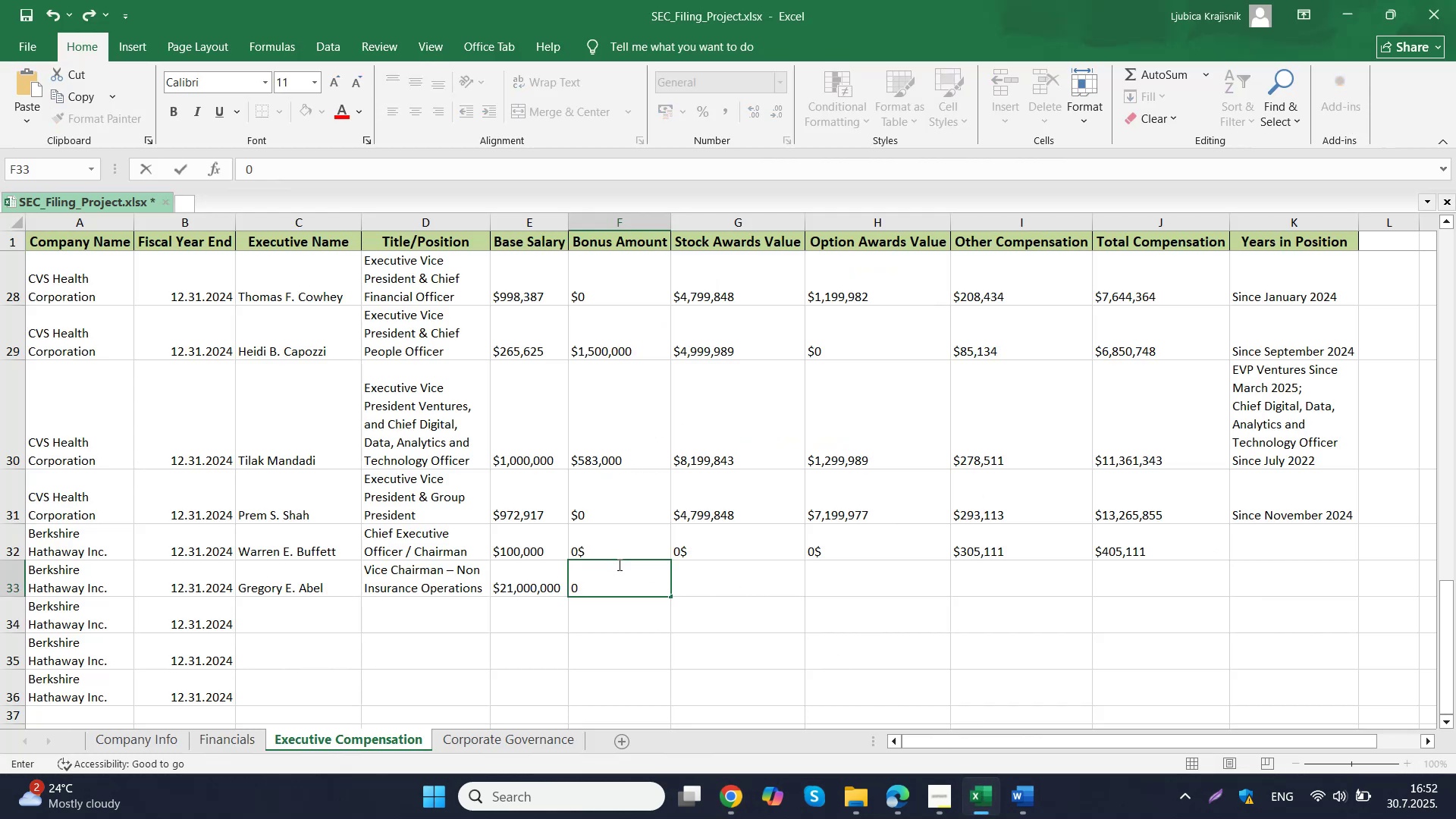 
key(Shift+ShiftLeft)
 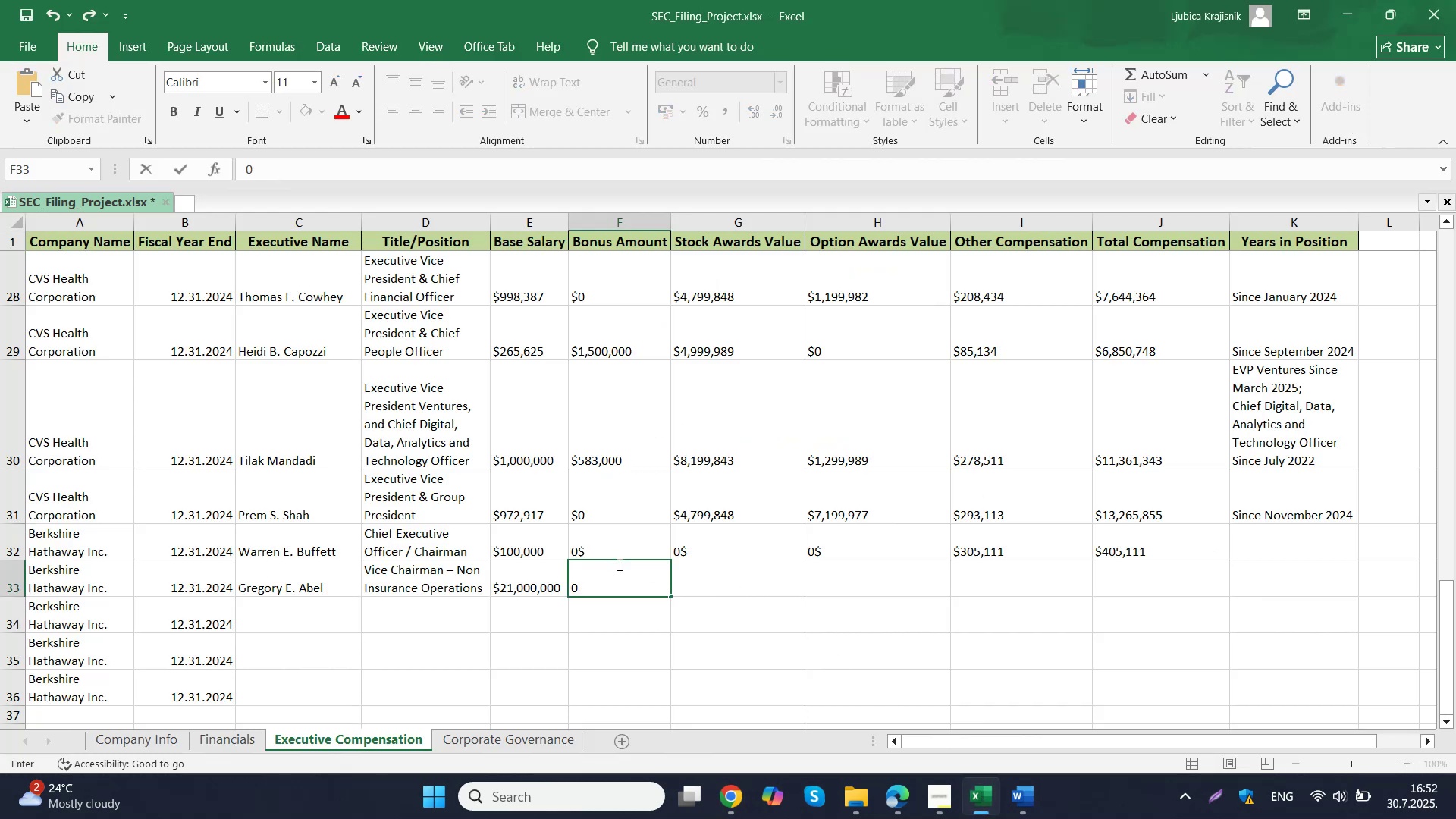 
key(Shift+4)
 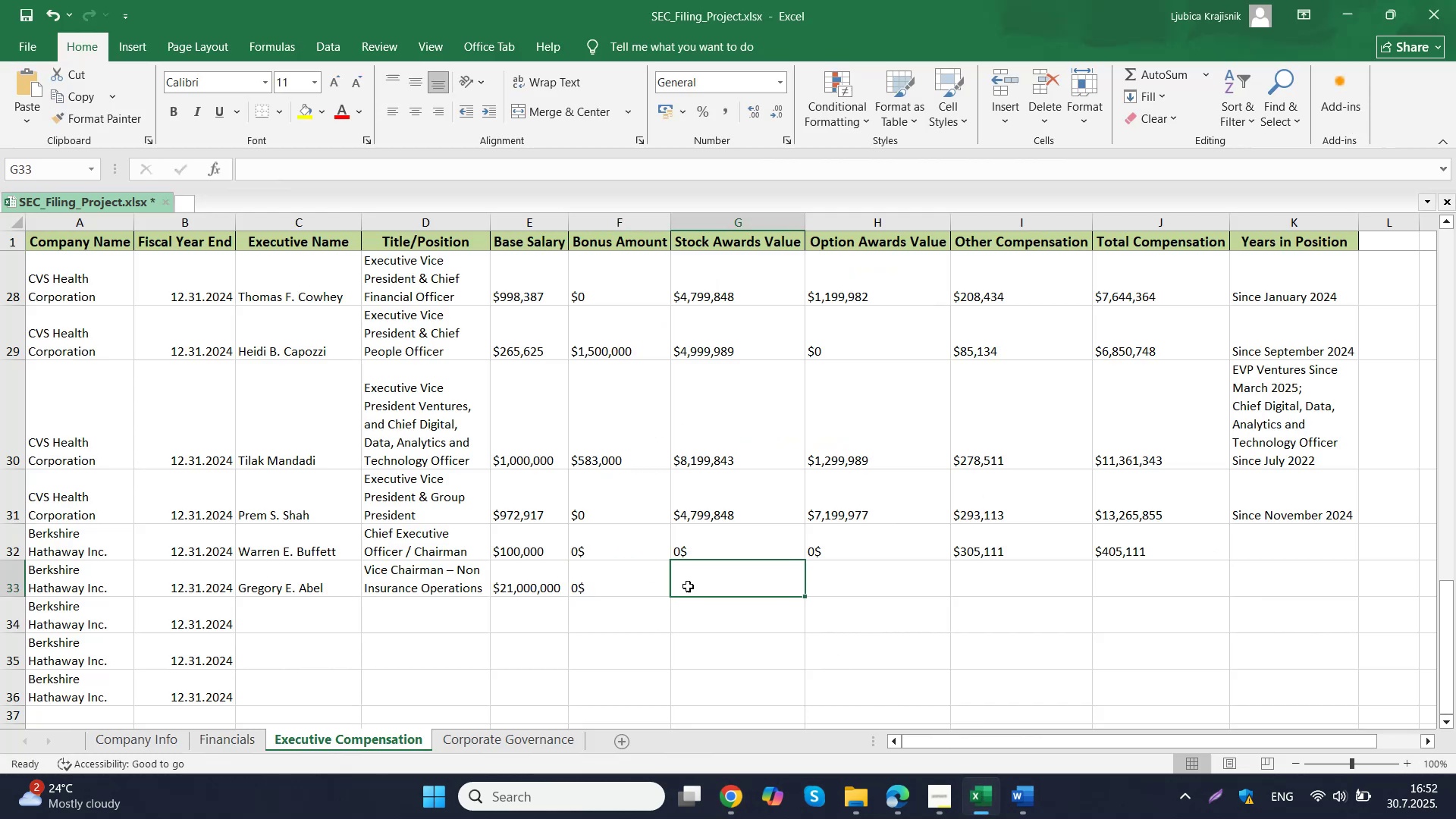 
double_click([638, 586])
 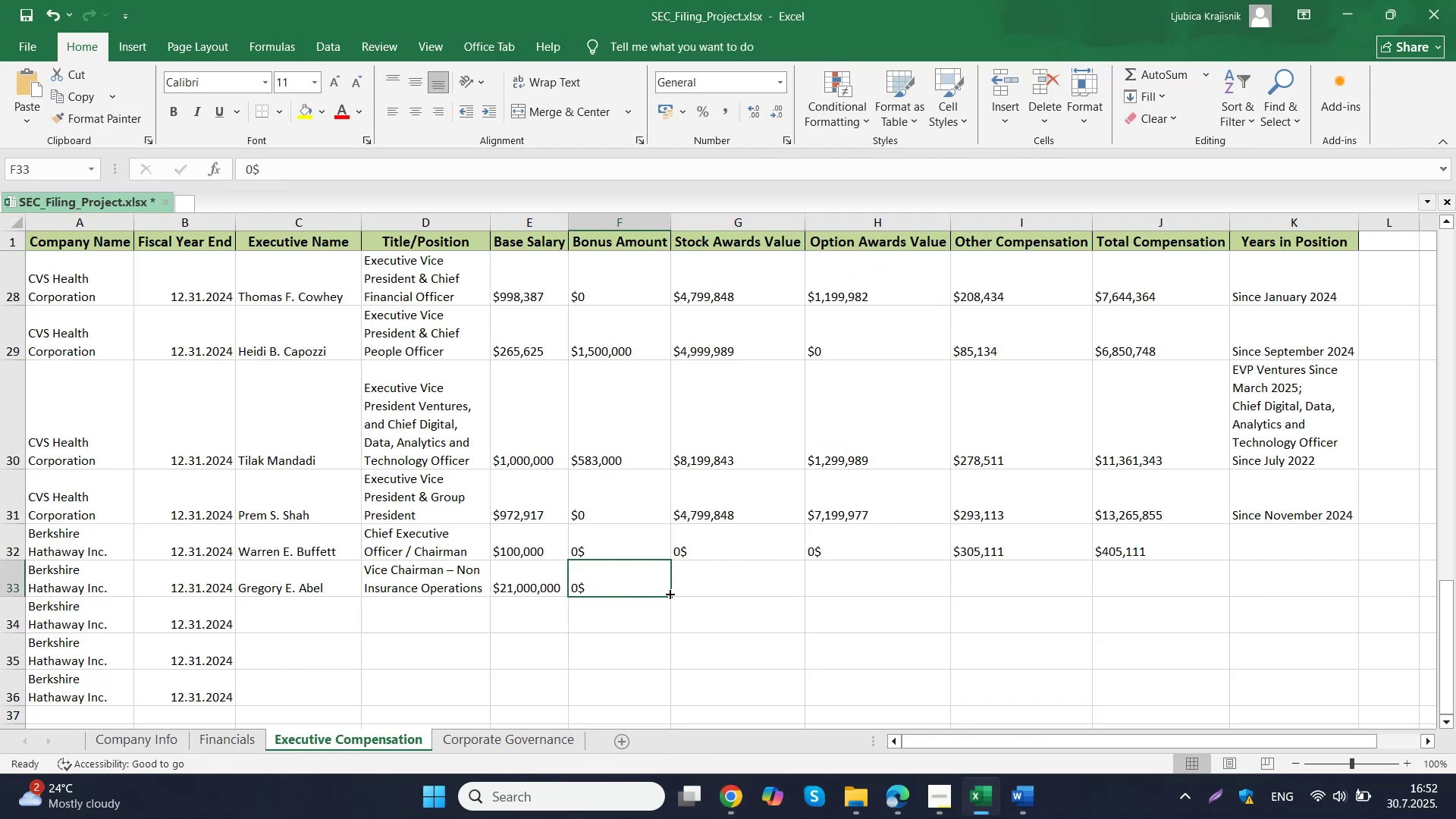 
left_click_drag(start_coordinate=[669, 593], to_coordinate=[886, 576])
 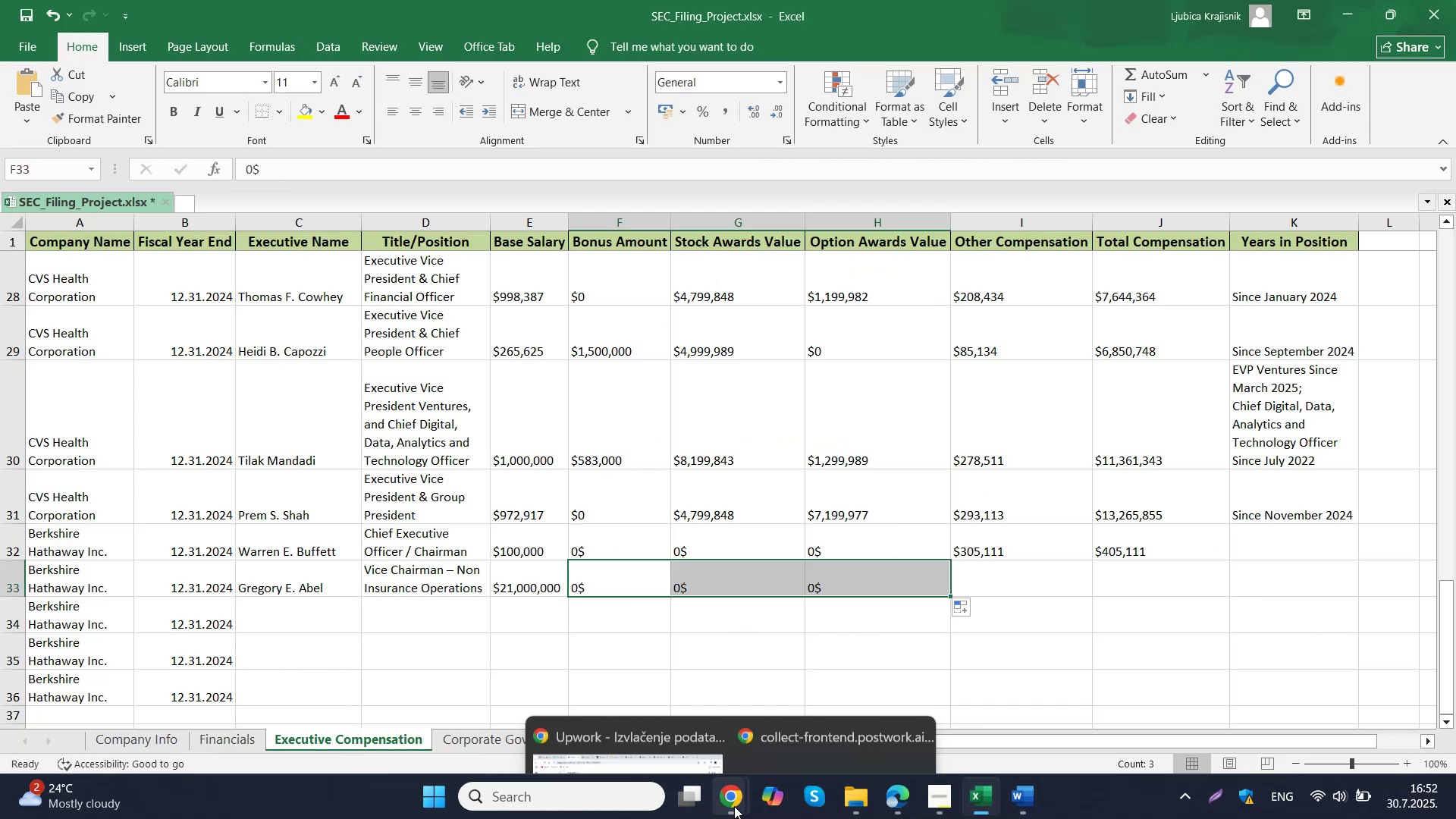 
left_click([610, 711])
 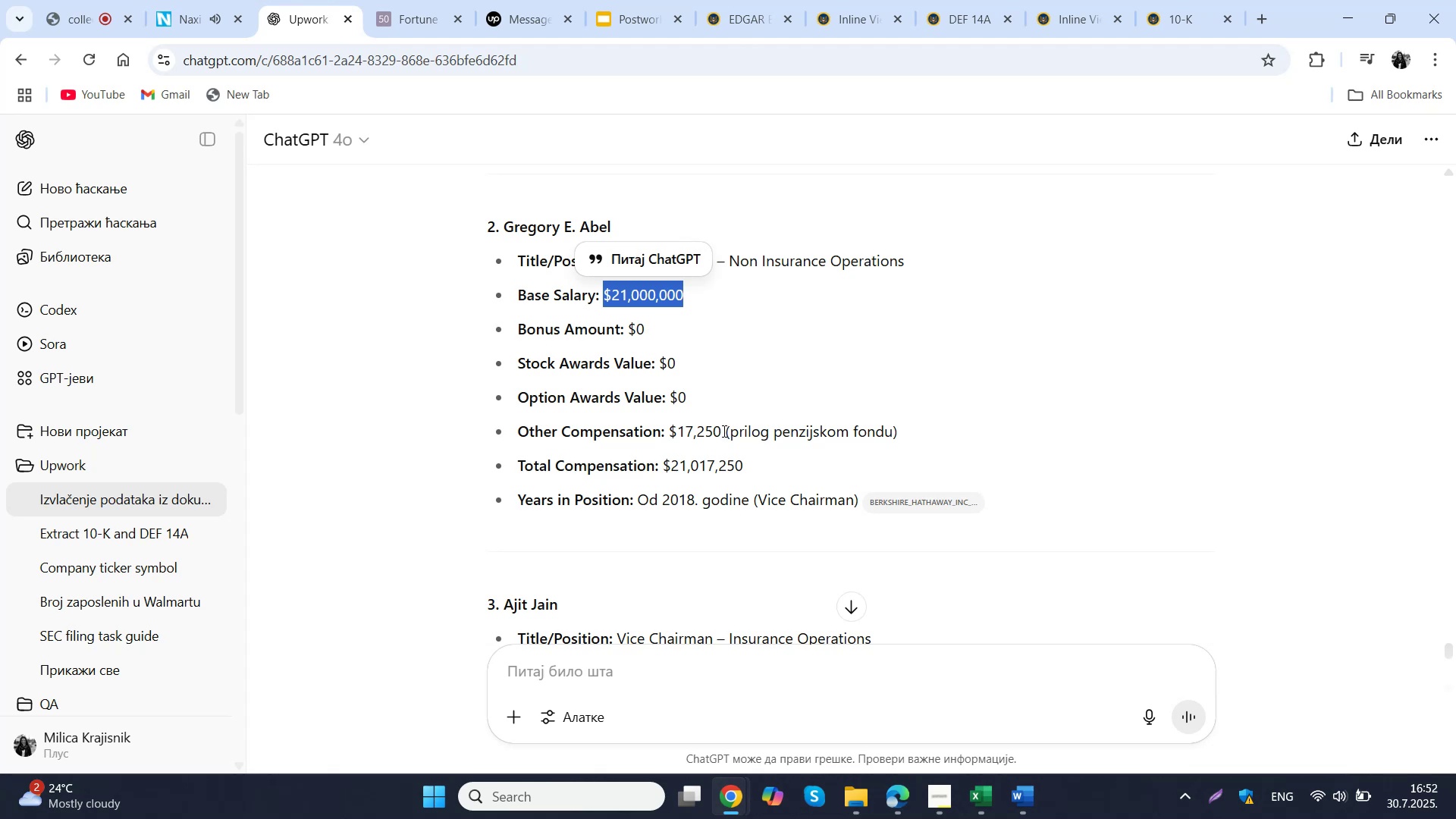 
left_click_drag(start_coordinate=[718, 431], to_coordinate=[672, 428])
 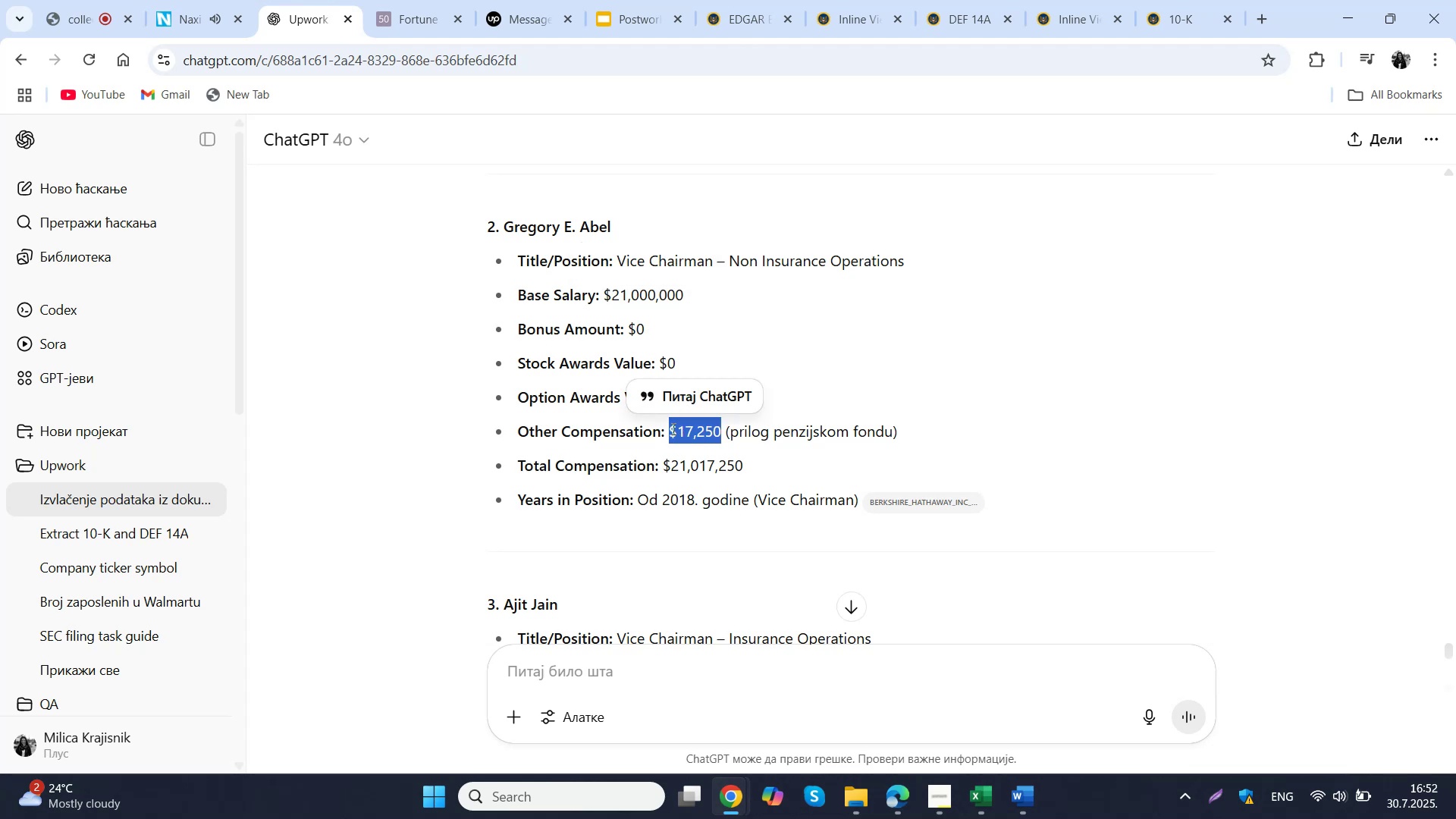 
key(Control+C)
 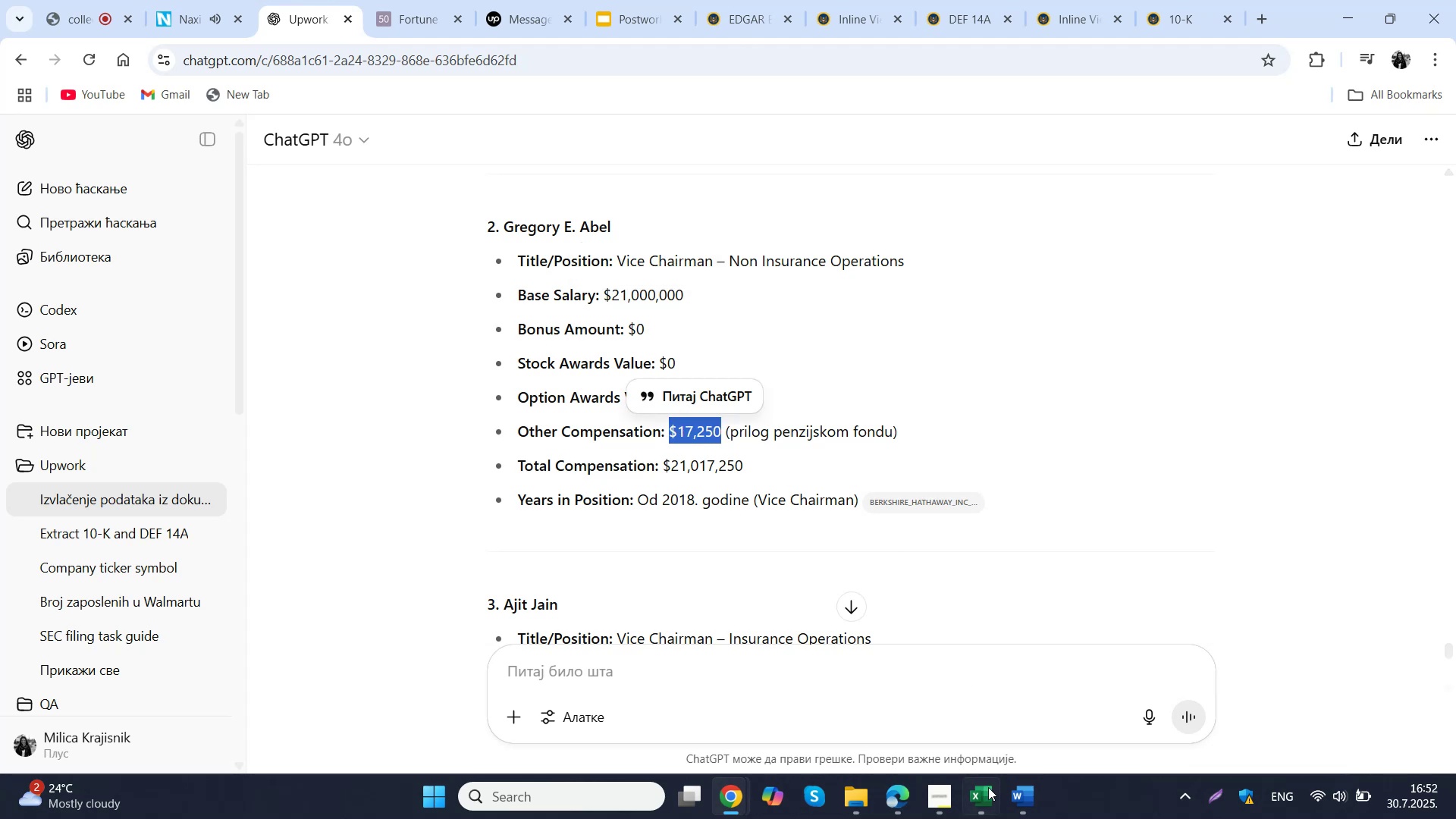 
left_click([988, 793])
 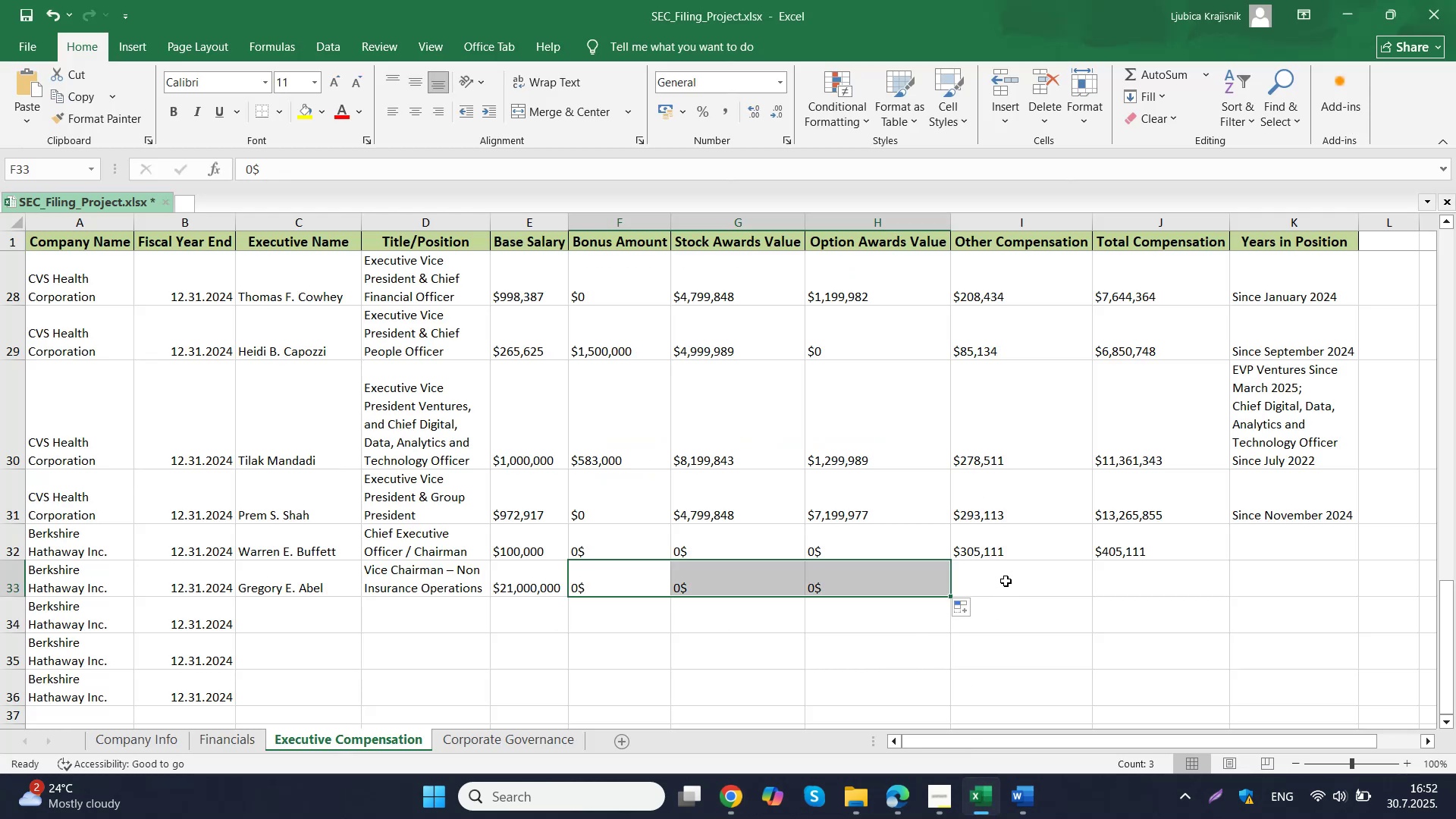 
double_click([1006, 581])
 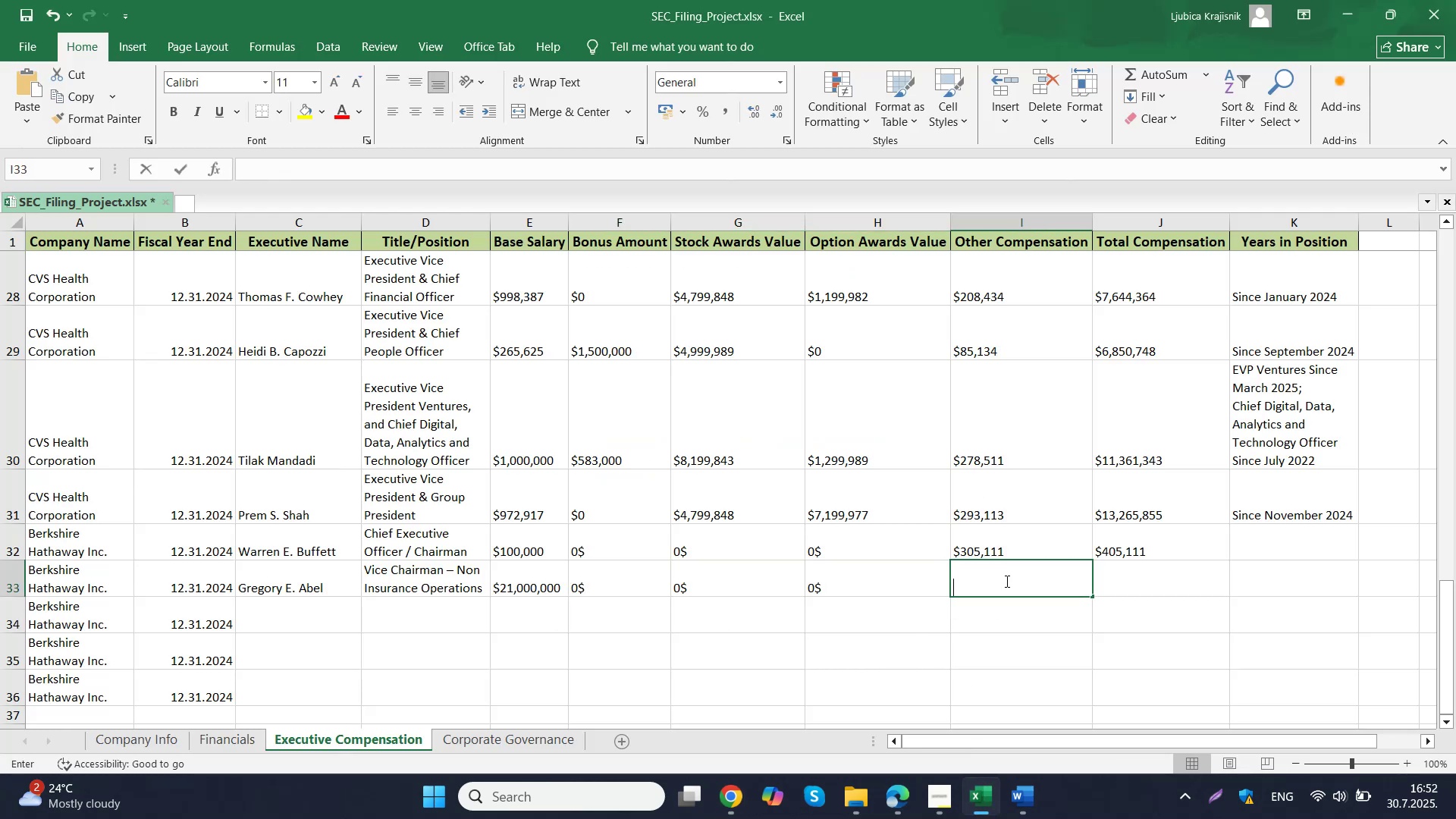 
key(Control+ControlLeft)
 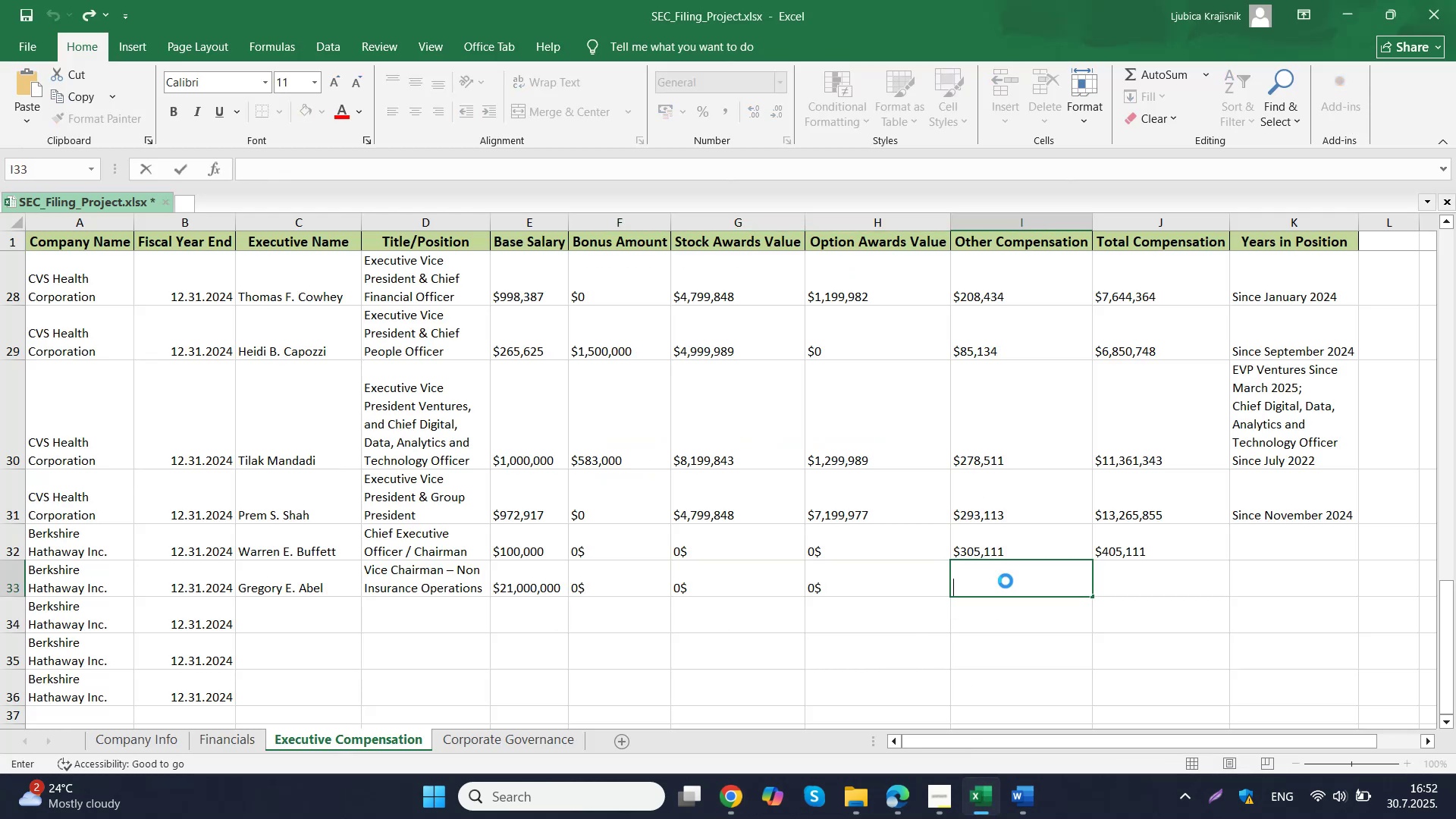 
key(Control+V)
 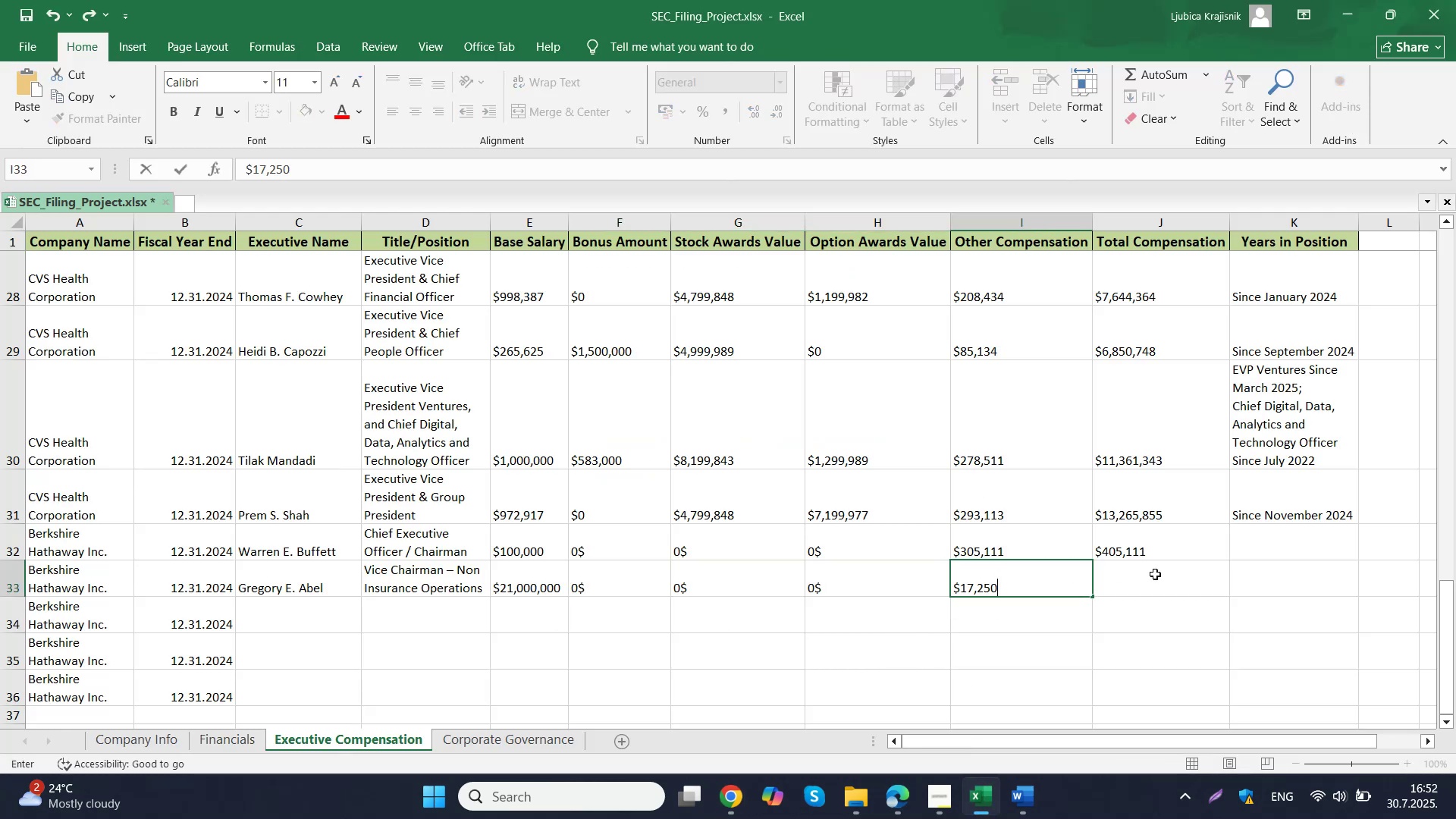 
left_click([1155, 574])
 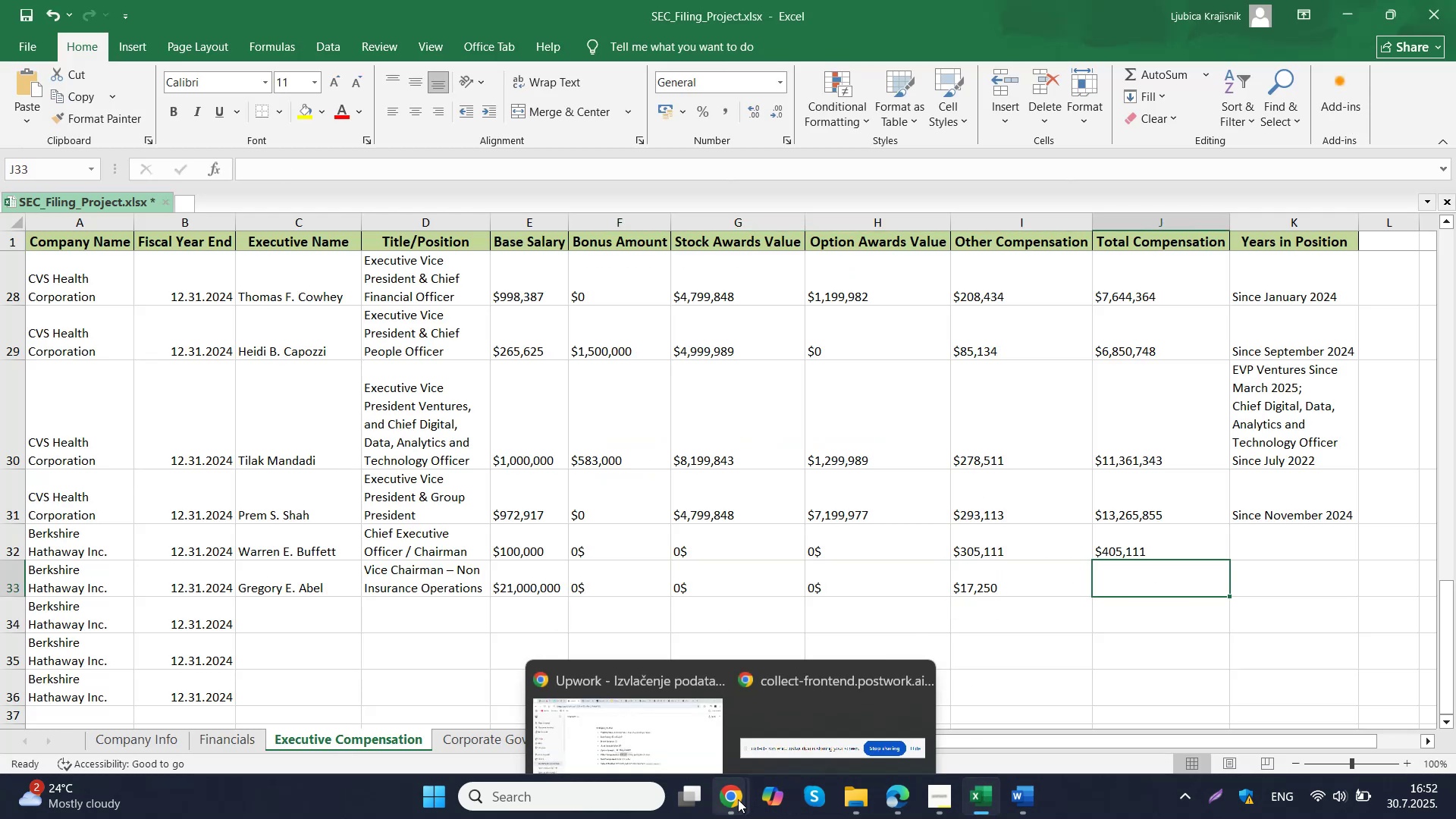 
left_click([676, 711])
 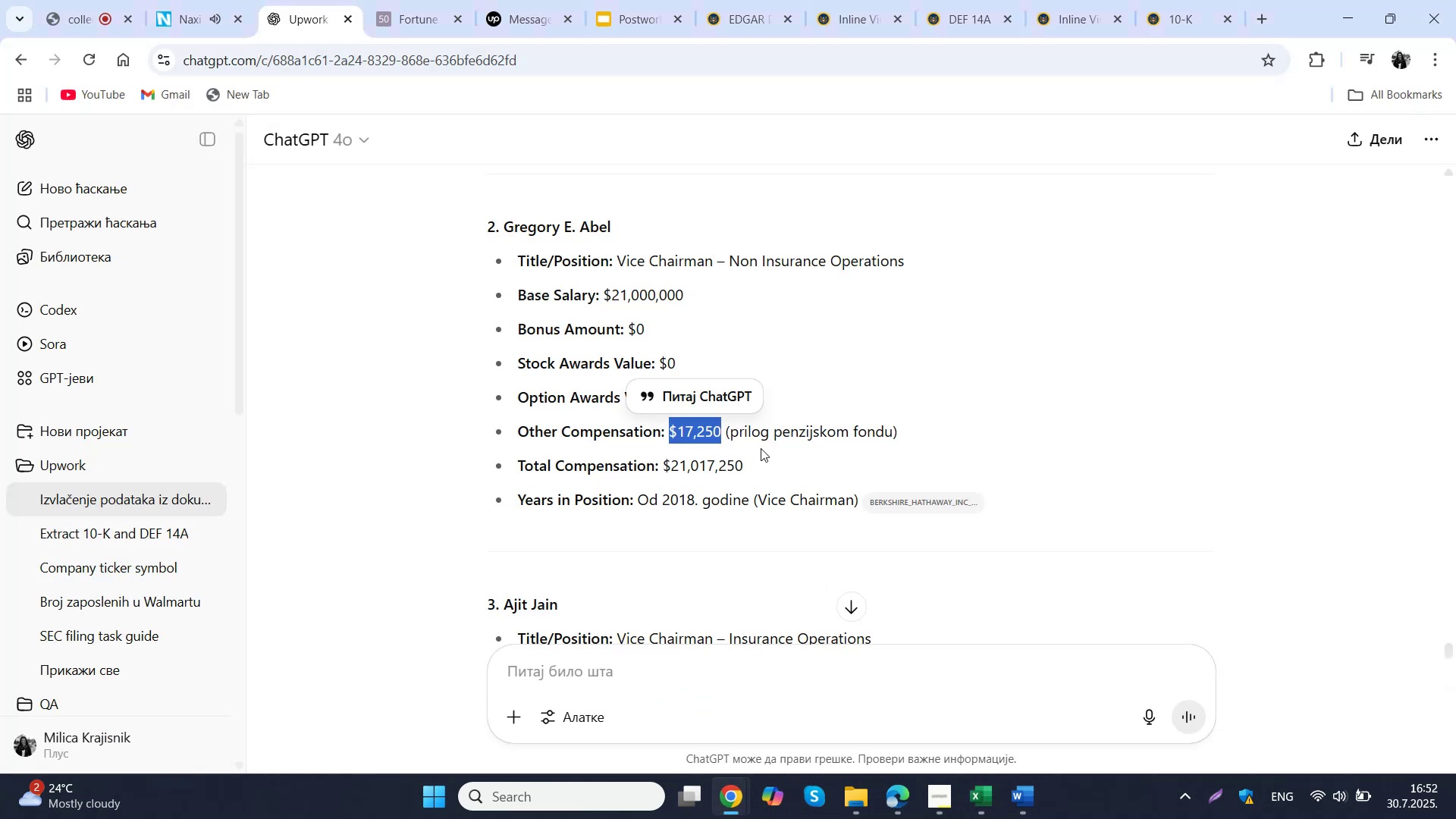 
left_click_drag(start_coordinate=[777, 466], to_coordinate=[667, 467])
 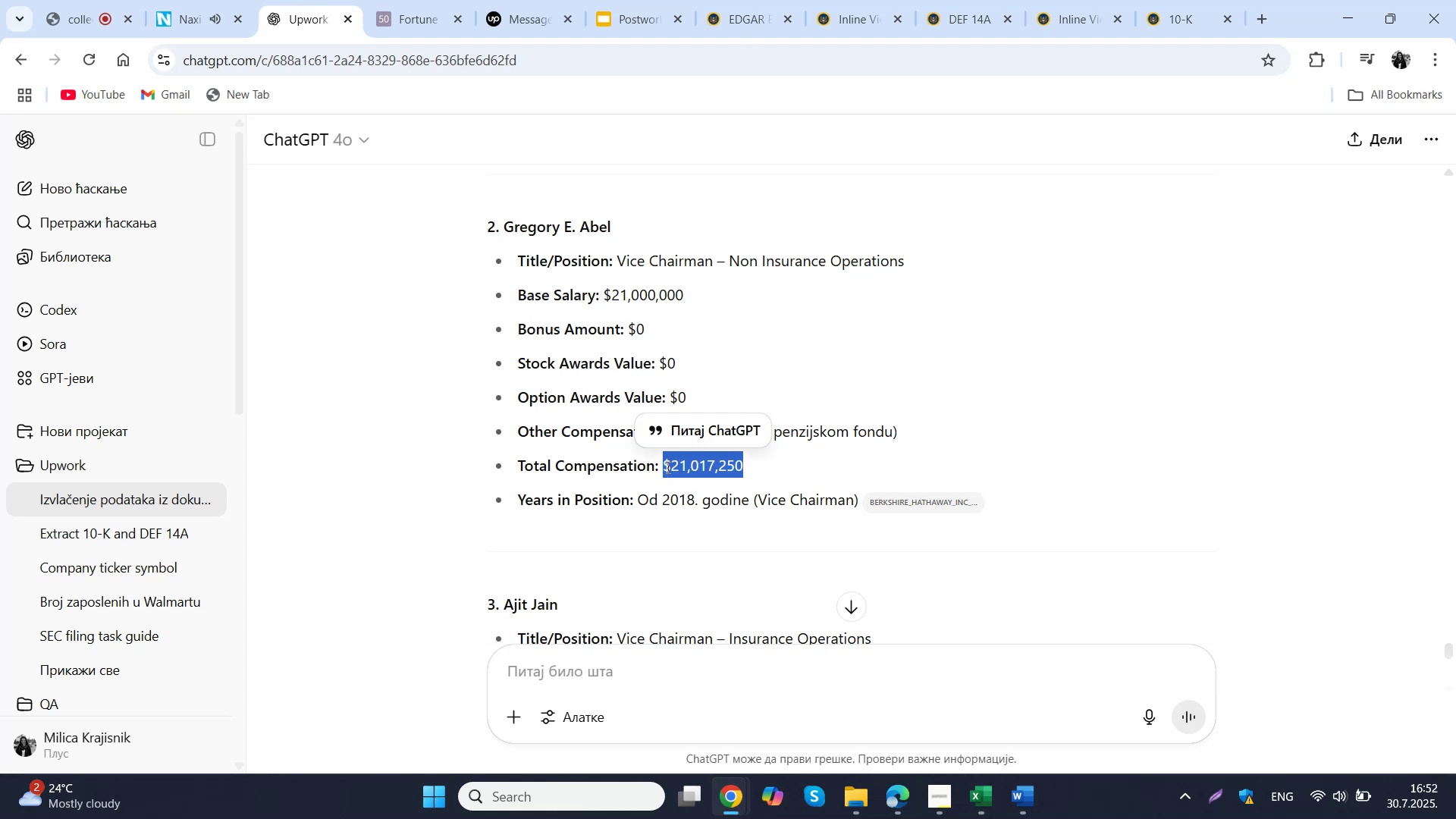 
key(Control+ControlLeft)
 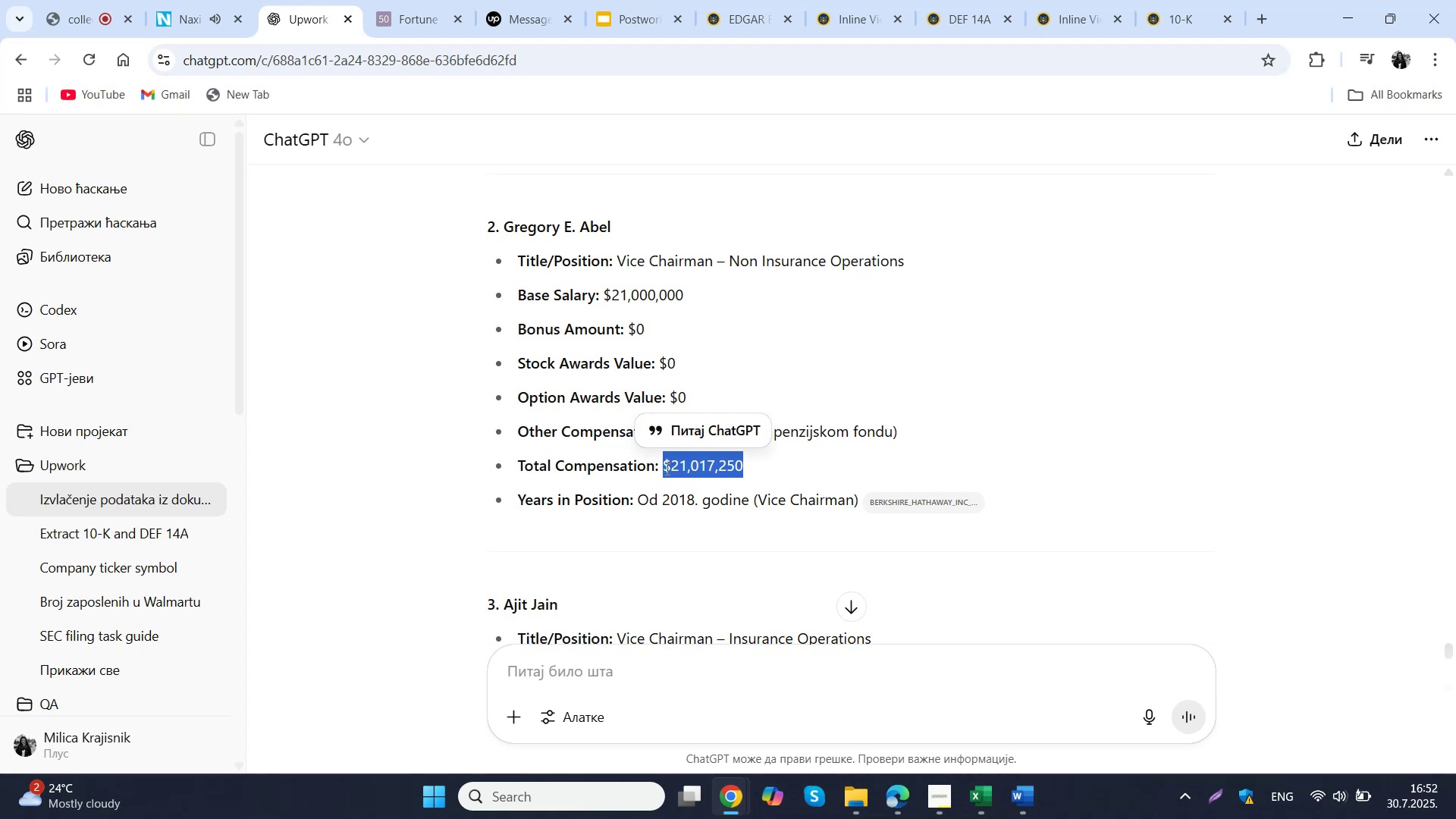 
key(Control+C)
 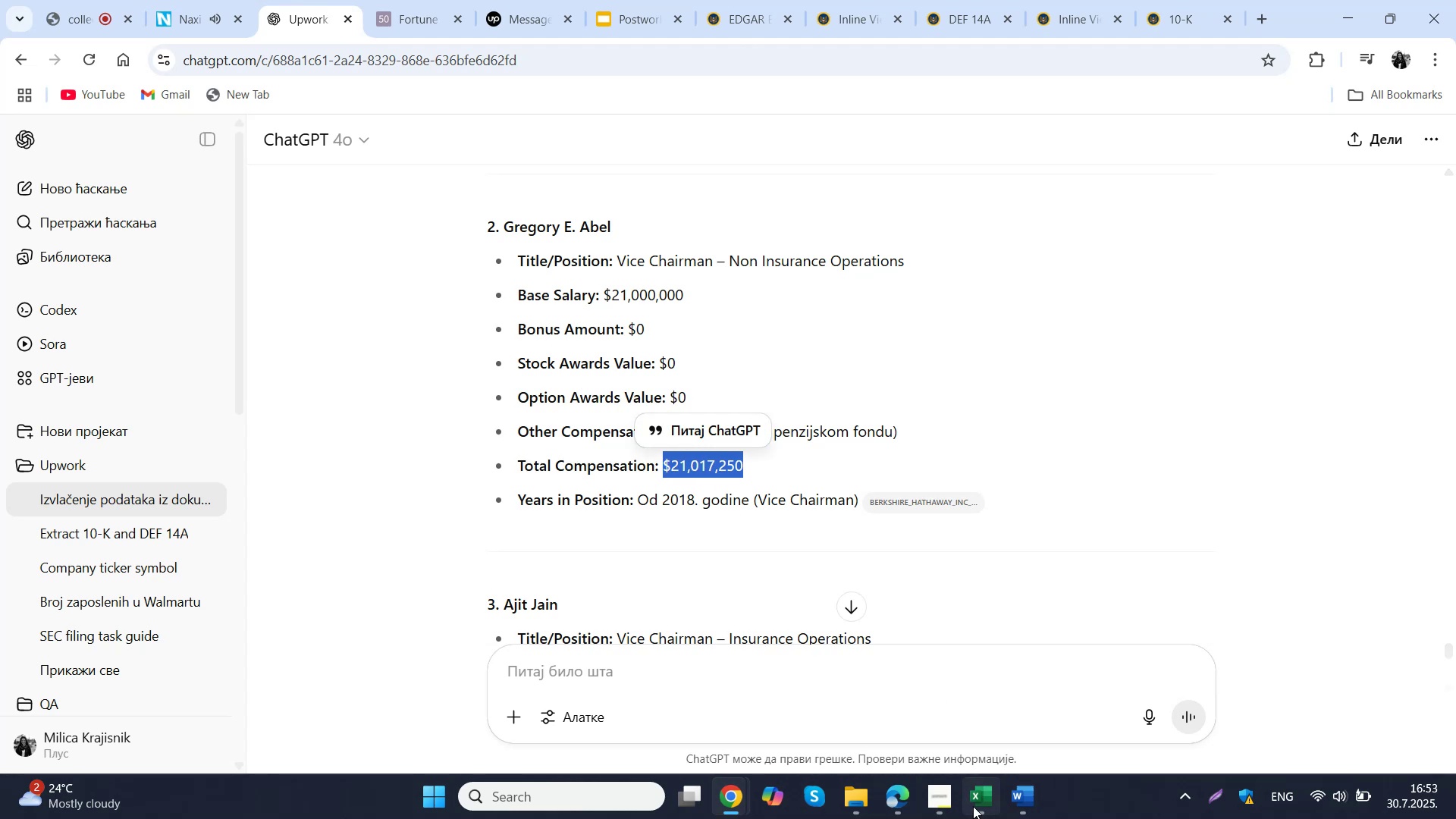 
left_click([974, 805])
 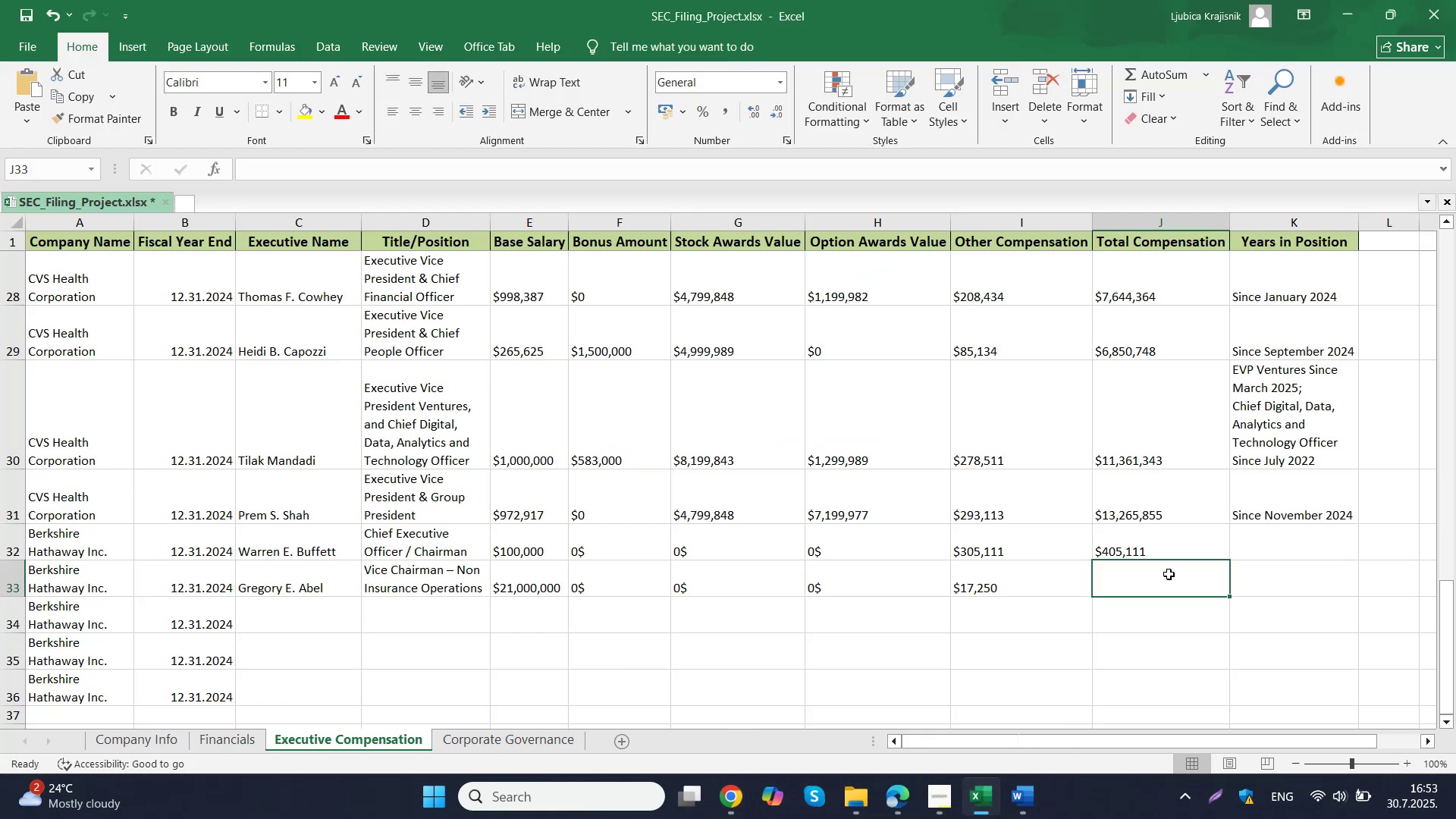 
double_click([1169, 574])
 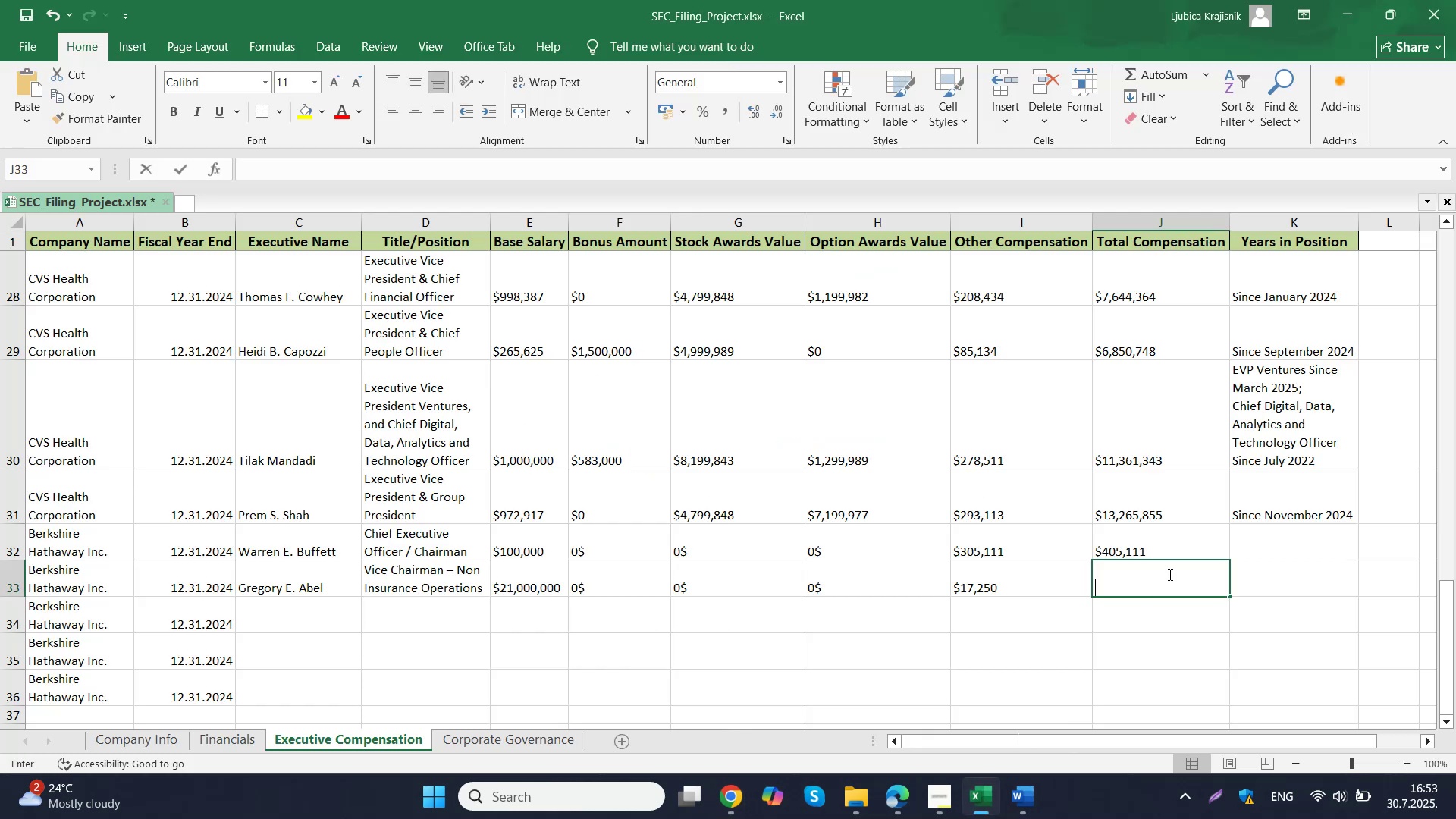 
key(Control+ControlLeft)
 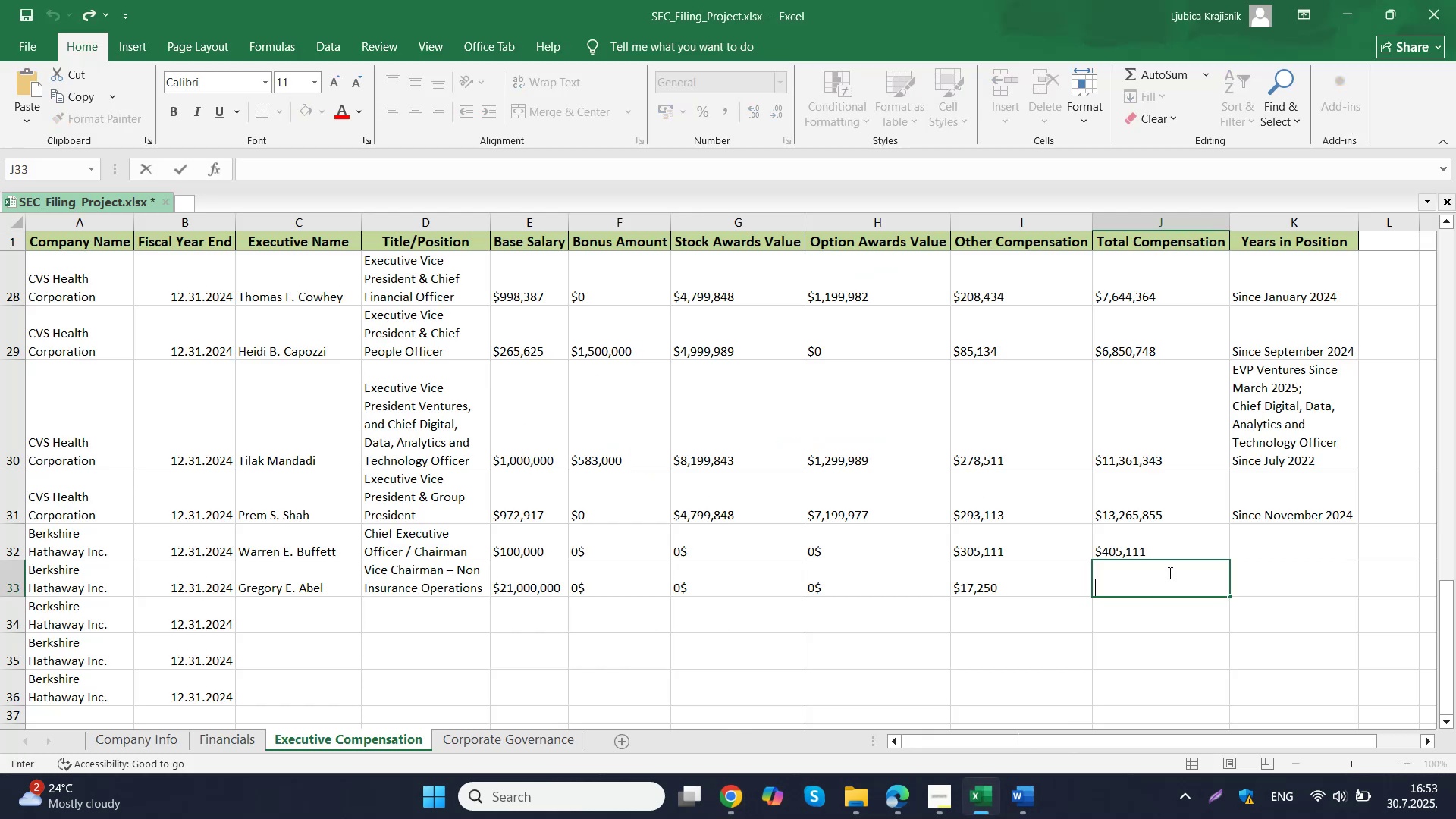 
key(Control+V)
 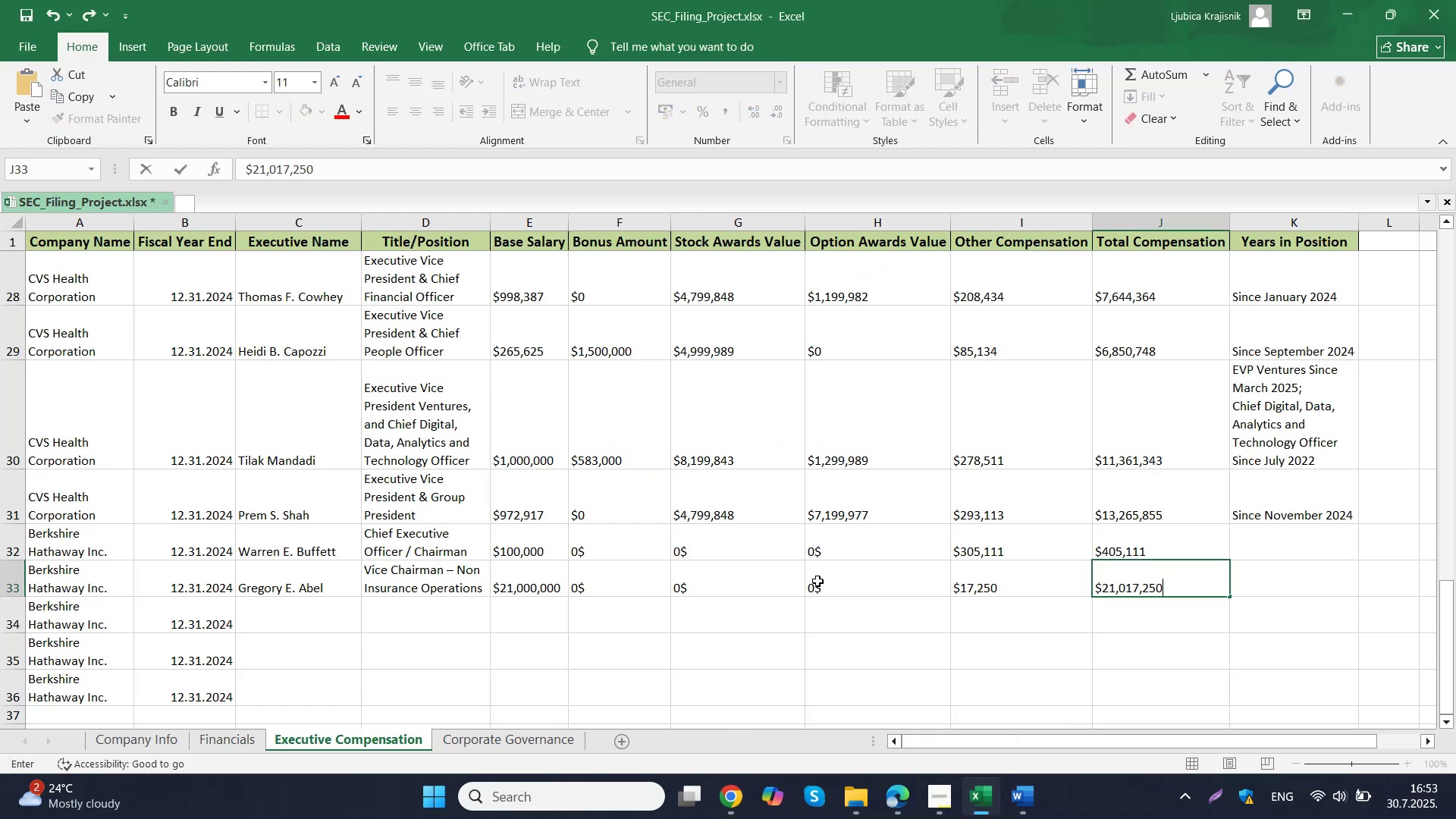 
scroll: coordinate [563, 634], scroll_direction: down, amount: 1.0
 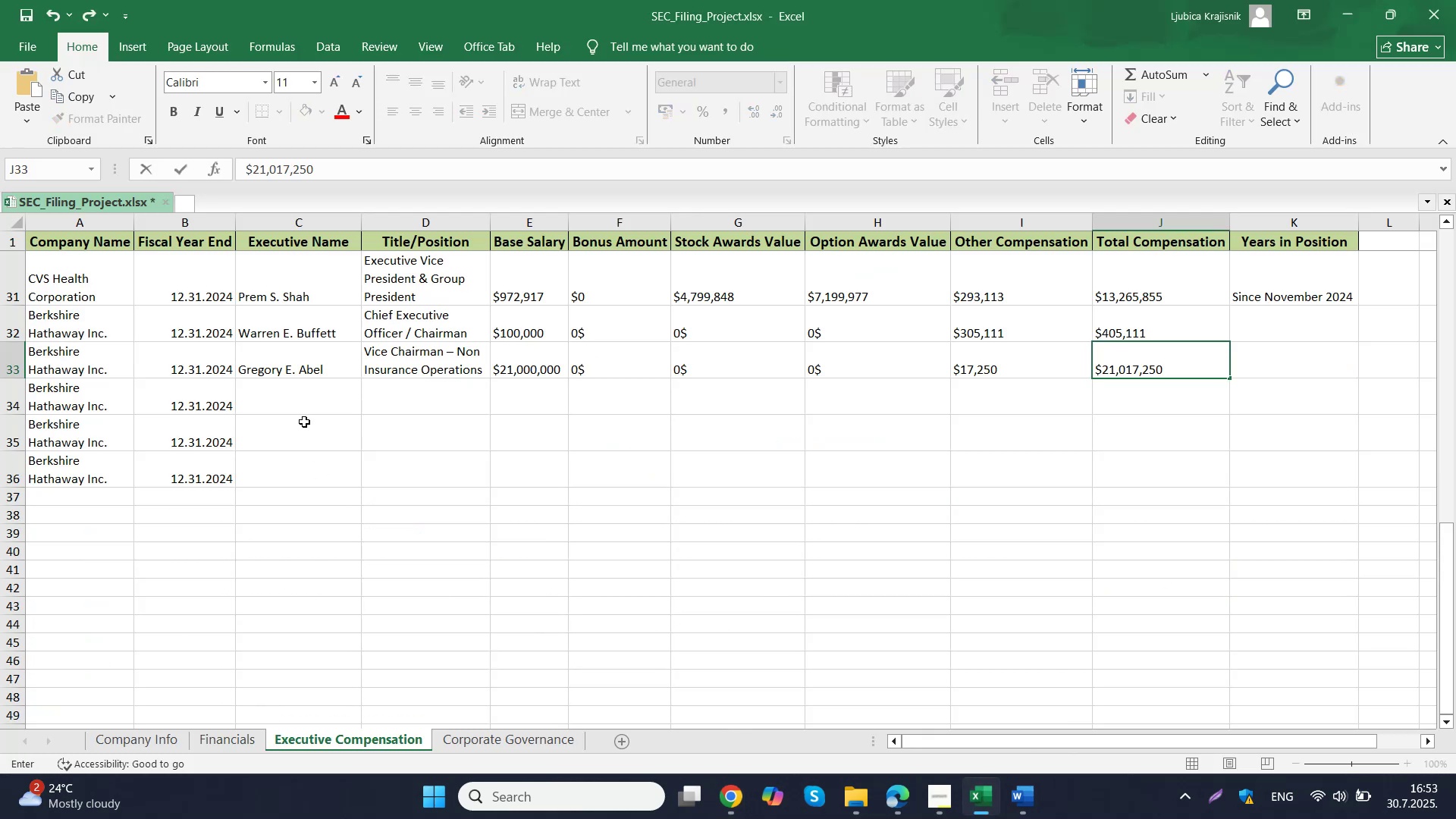 
left_click([302, 393])
 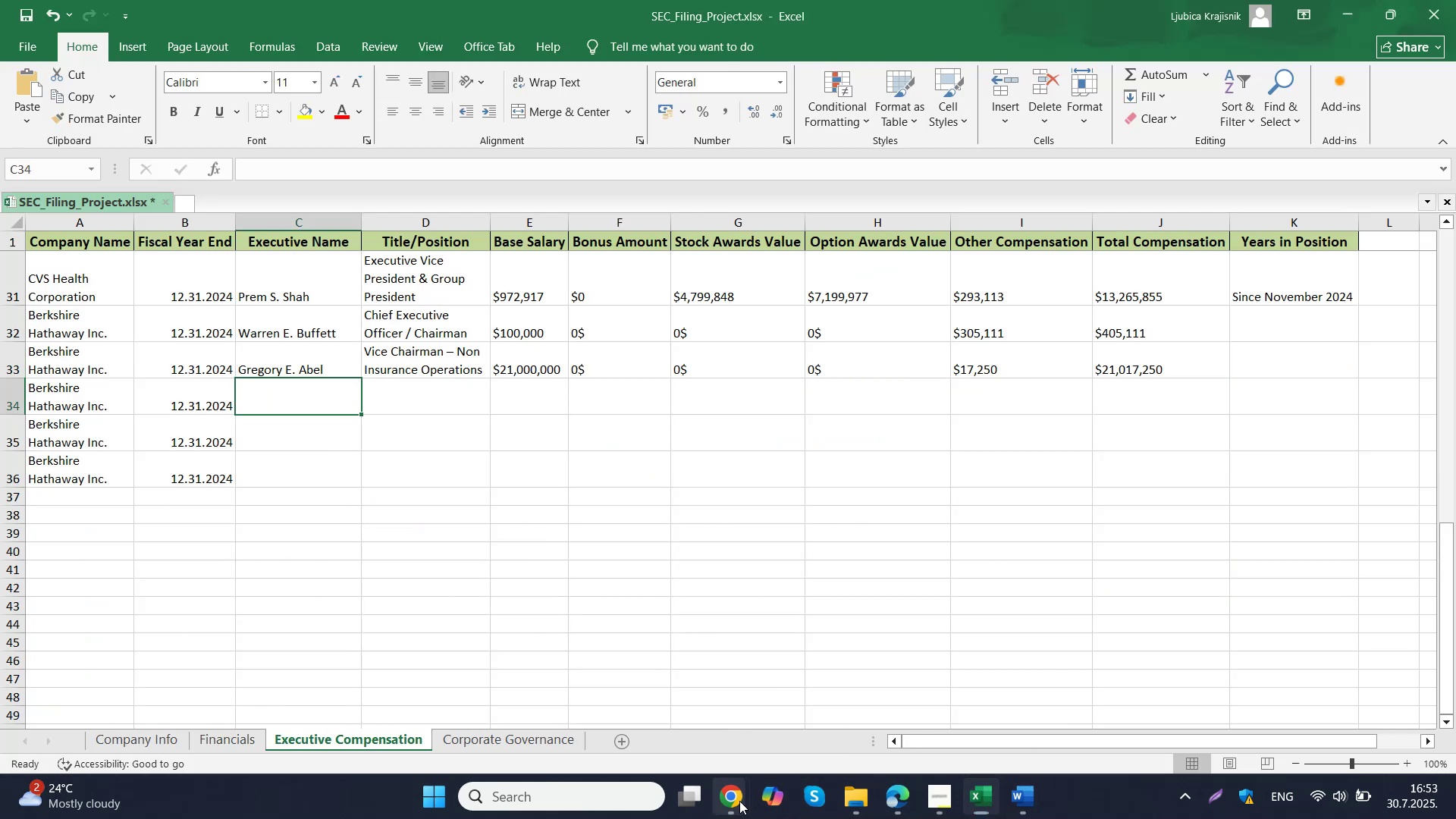 
double_click([687, 723])
 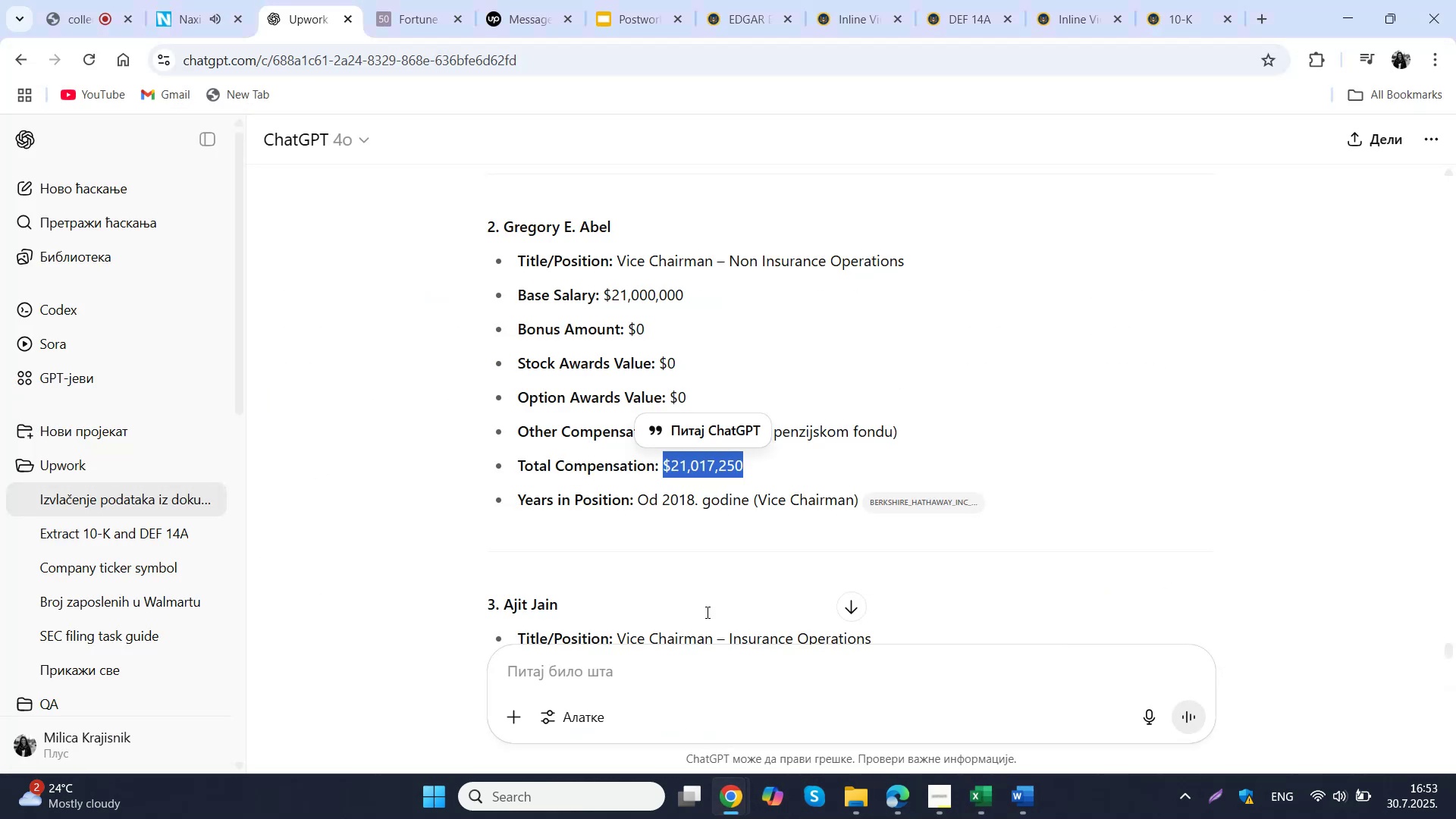 
scroll: coordinate [693, 581], scroll_direction: down, amount: 2.0
 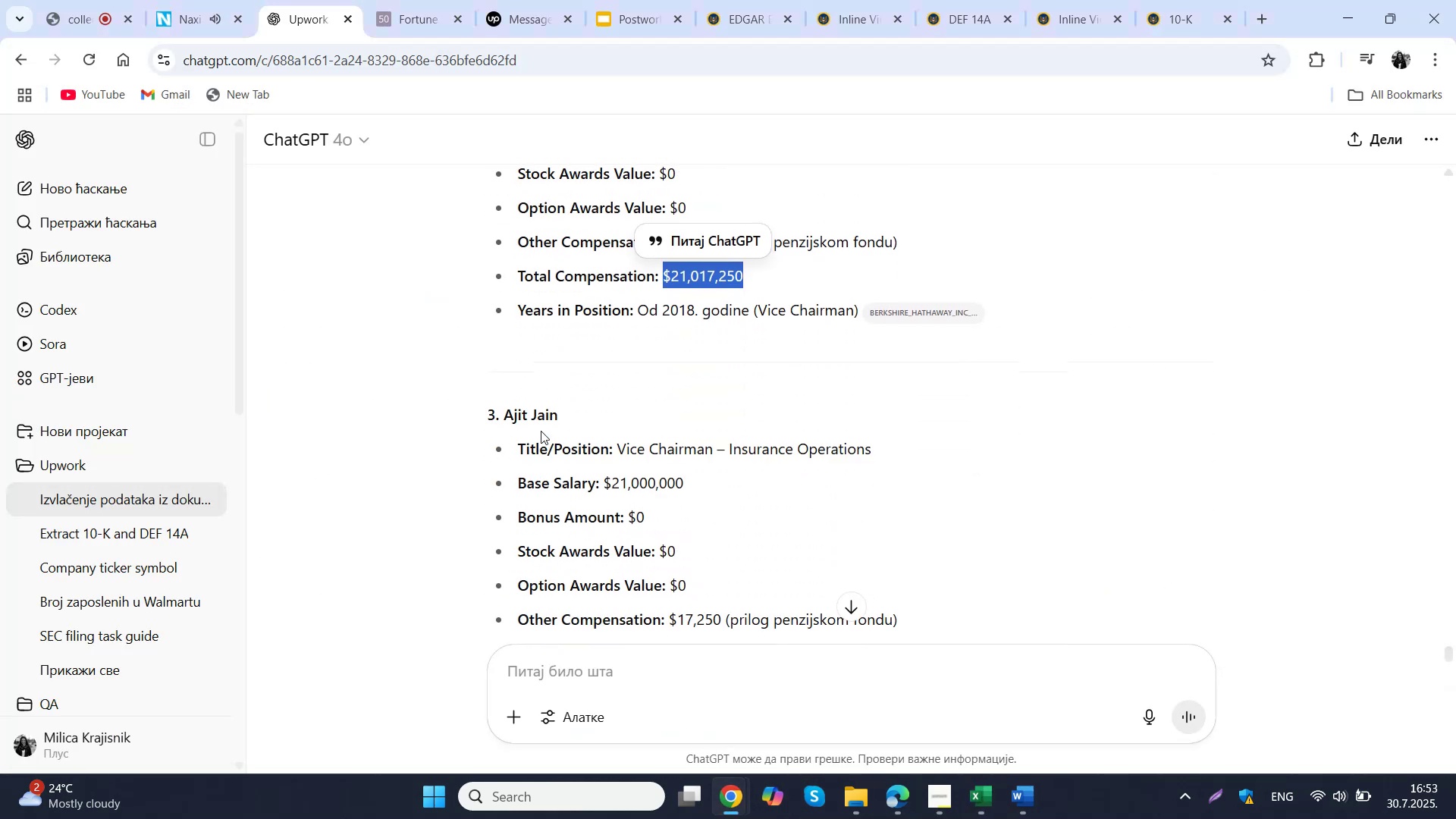 
left_click_drag(start_coordinate=[612, 415], to_coordinate=[505, 420])
 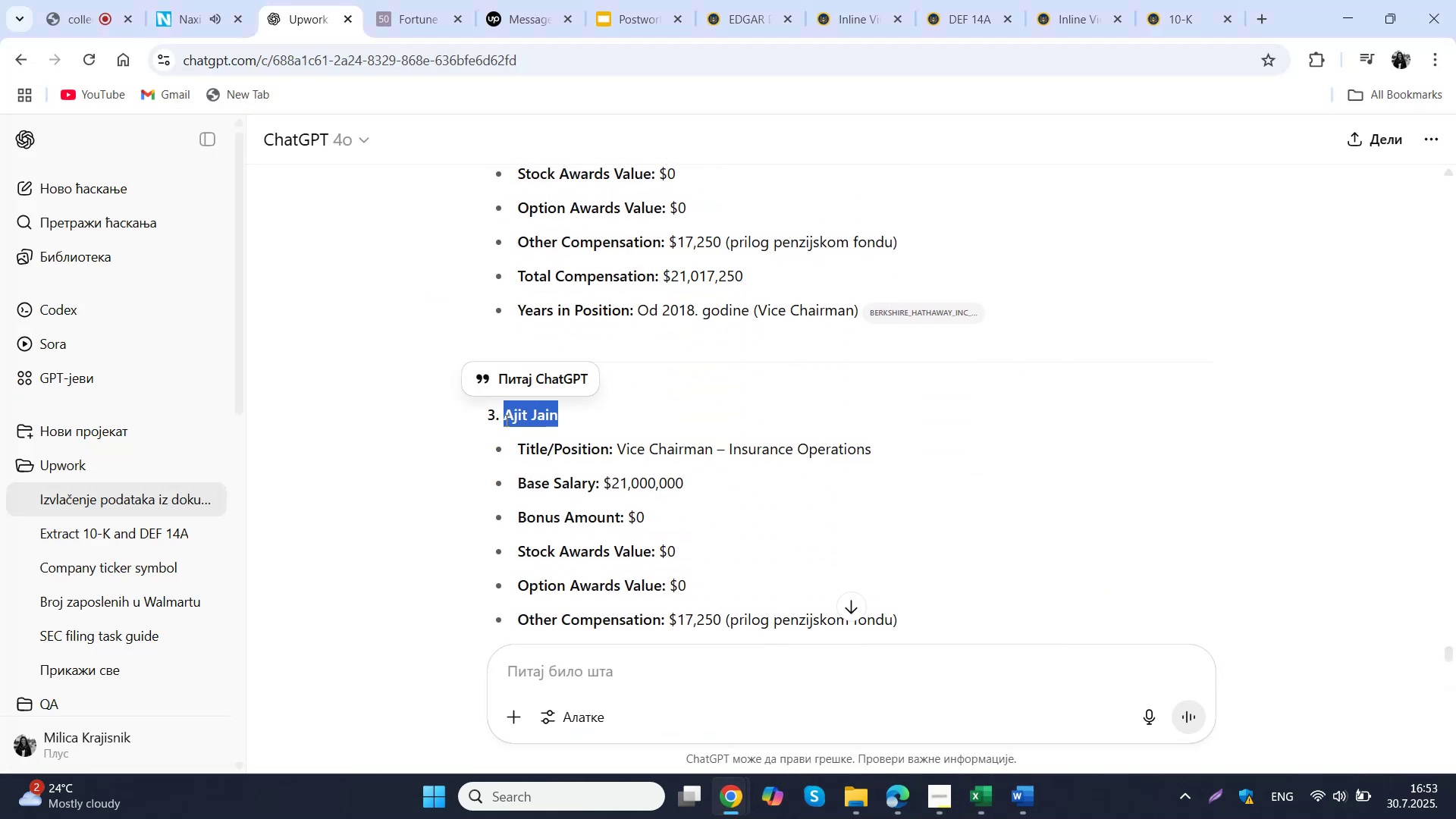 
key(Control+C)
 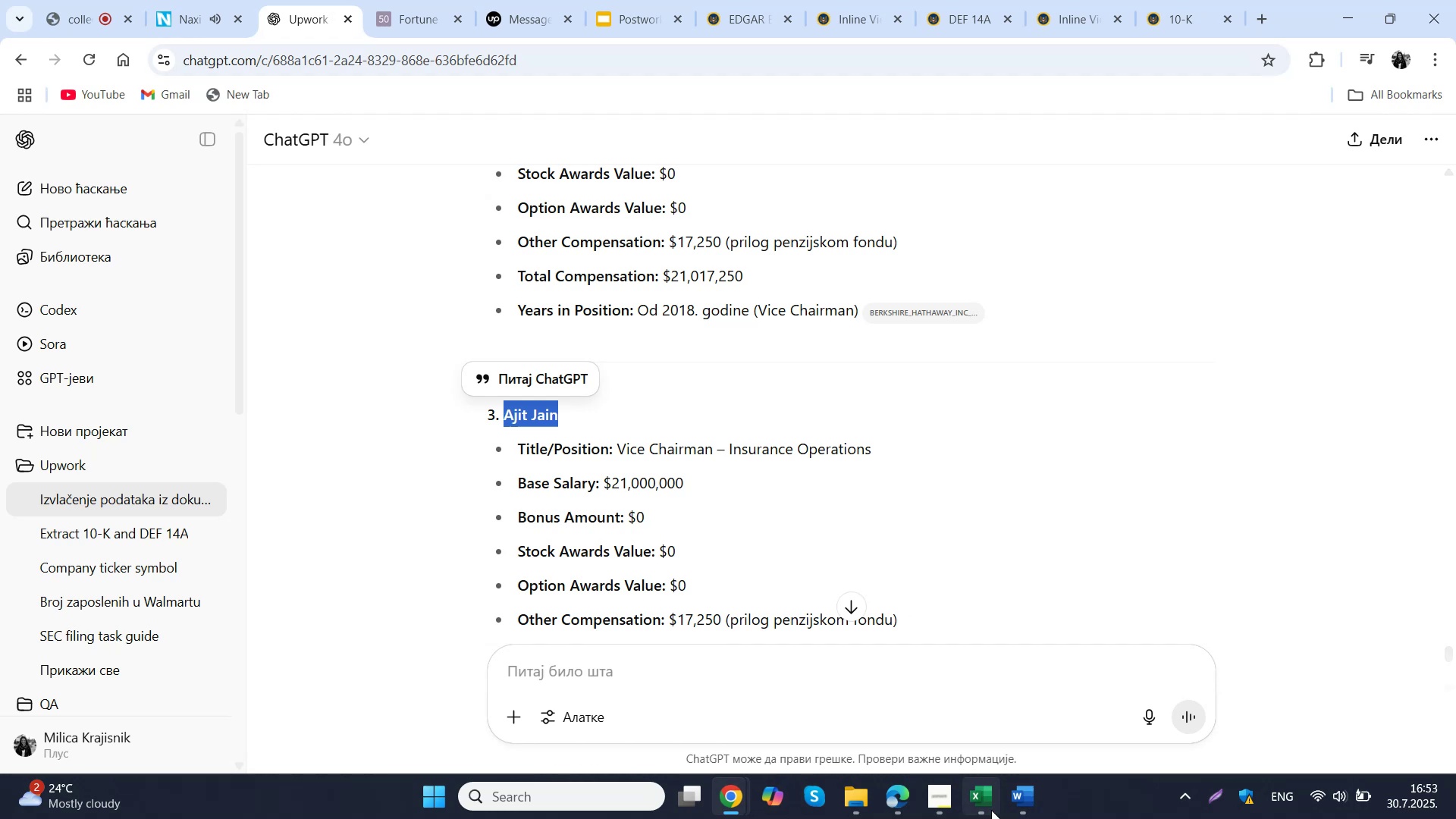 
left_click([987, 812])
 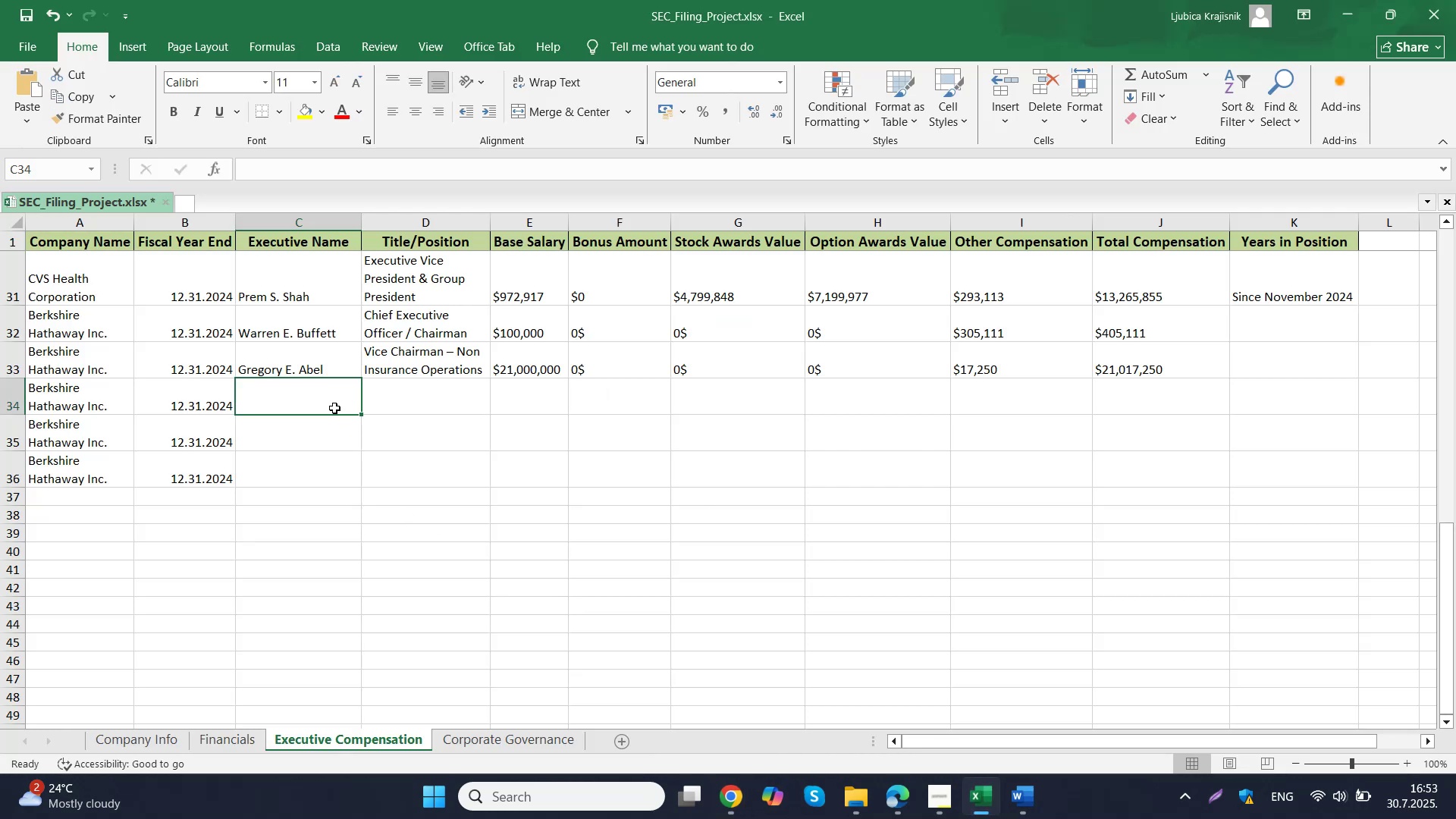 
left_click([325, 398])
 